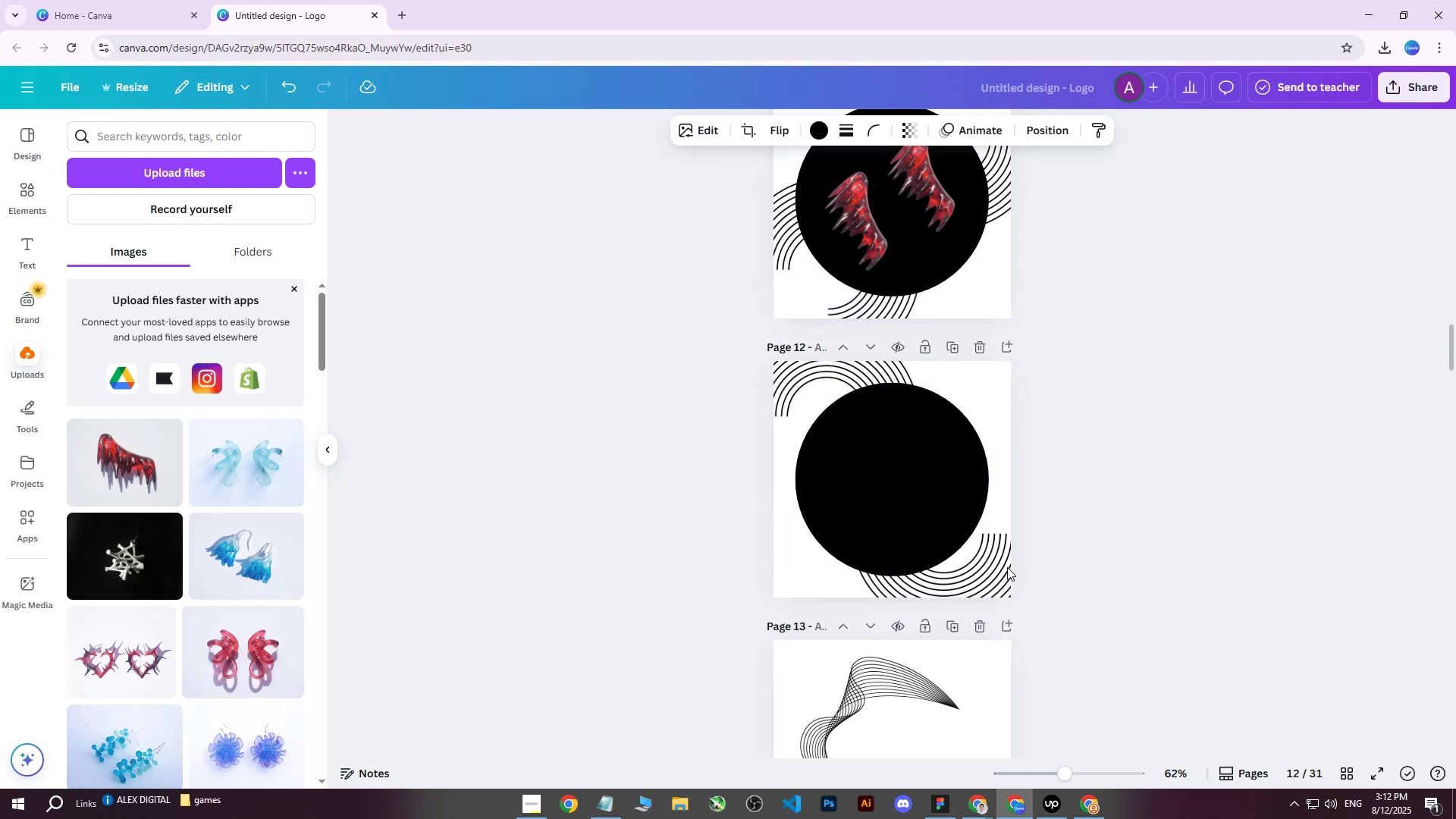 
key(ArrowUp)
 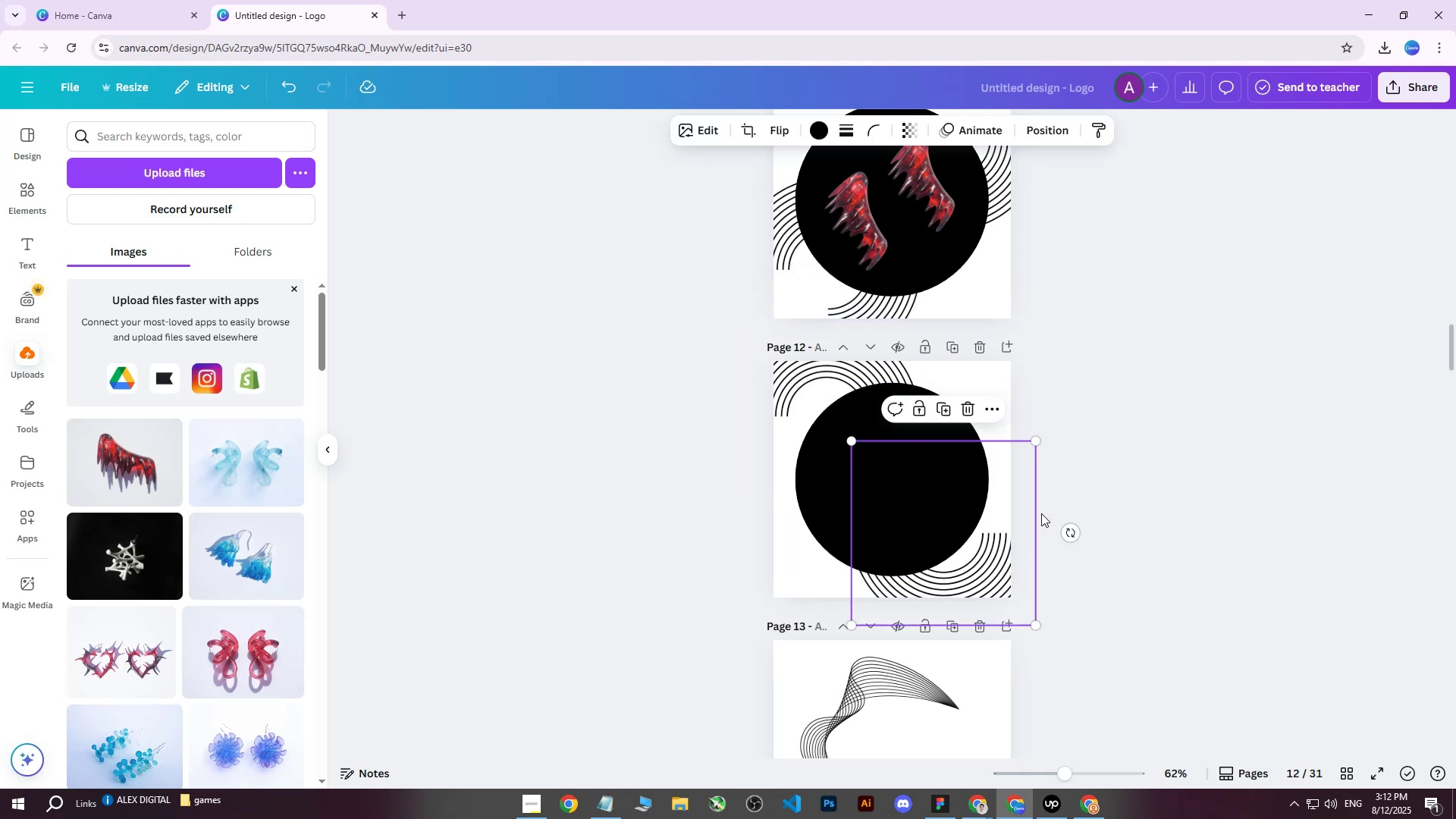 
left_click([796, 391])
 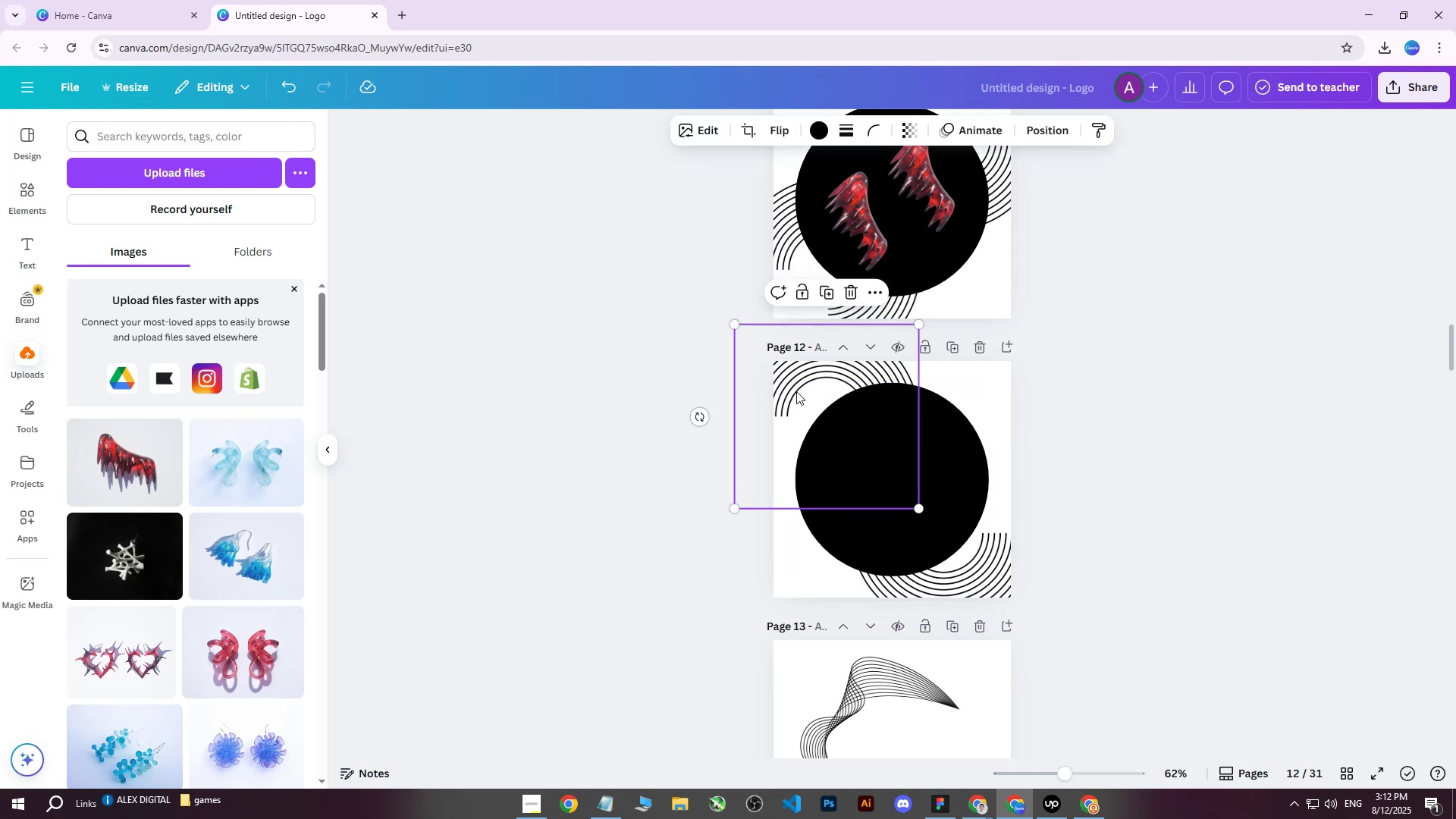 
hold_key(key=ArrowDown, duration=1.08)
 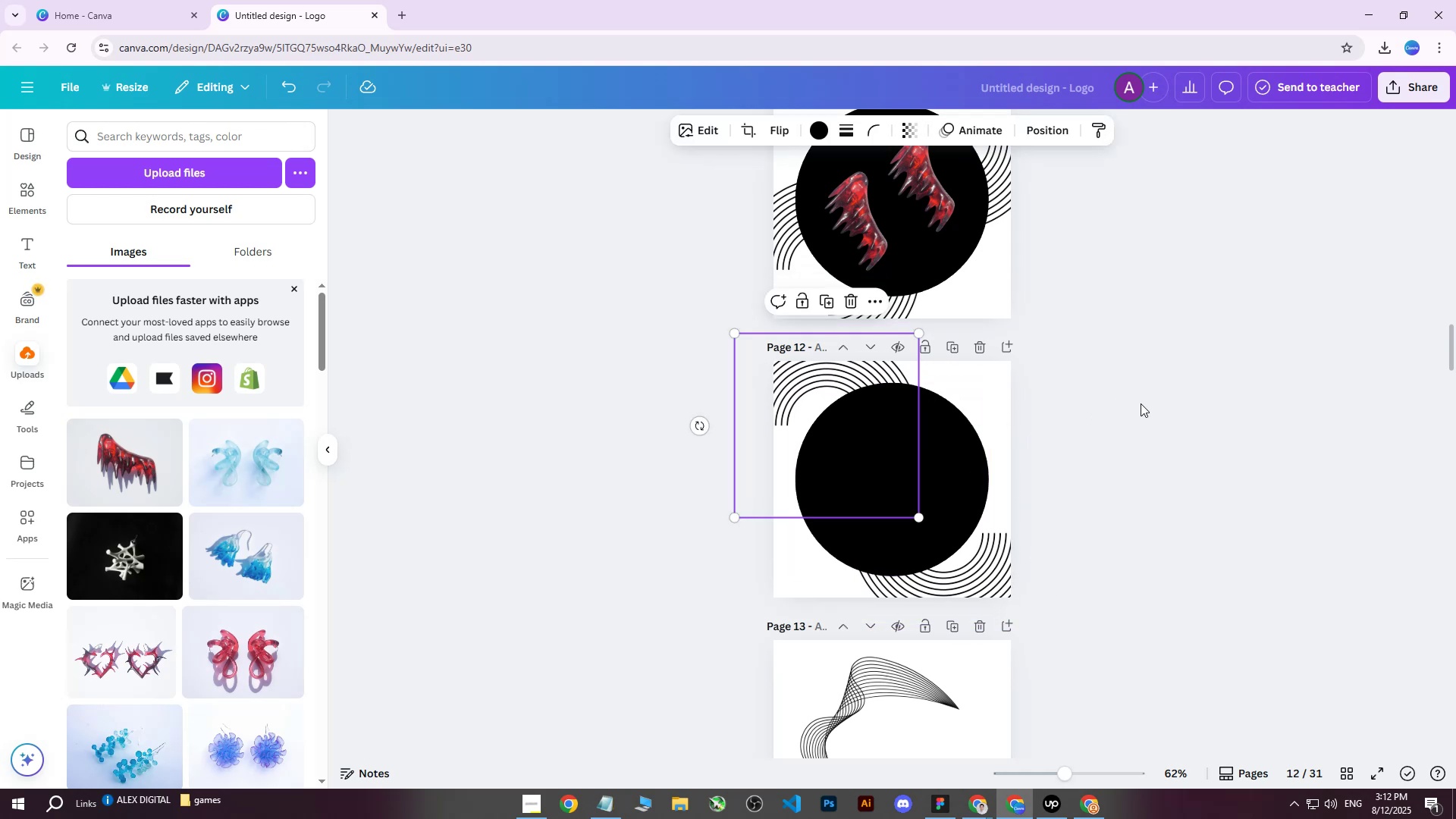 
left_click([1141, 403])
 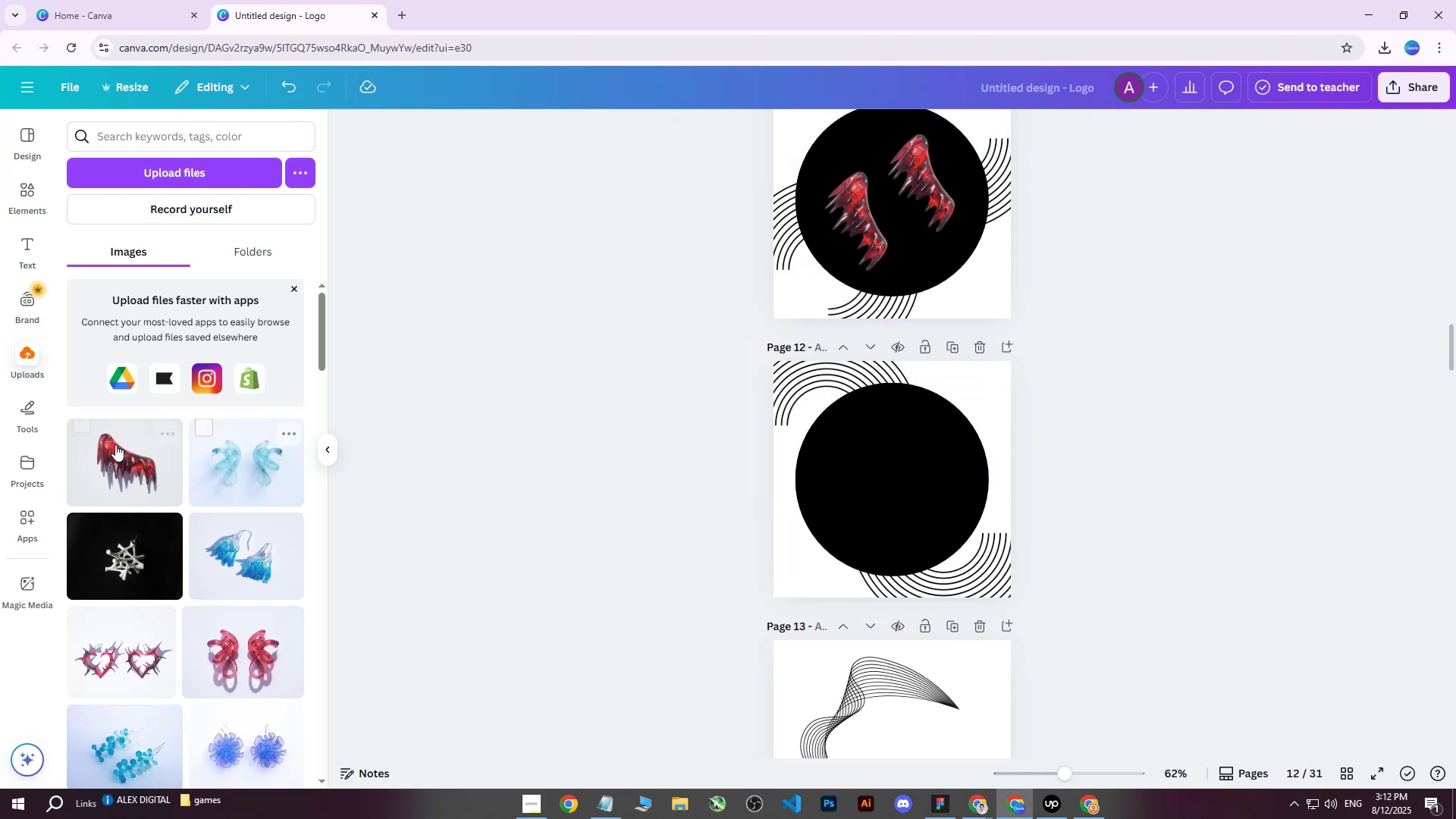 
left_click([183, 181])
 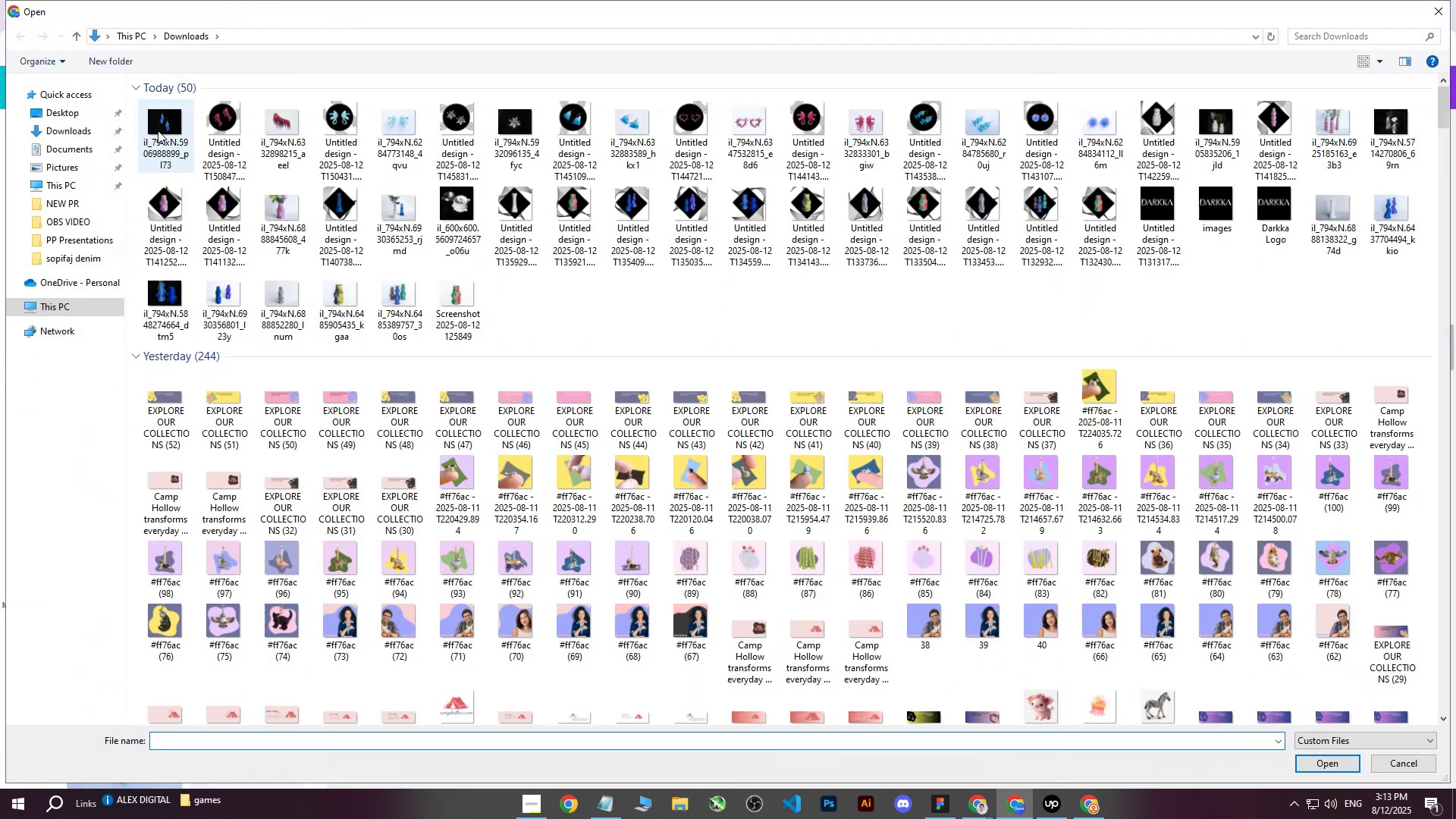 
left_click([190, 121])
 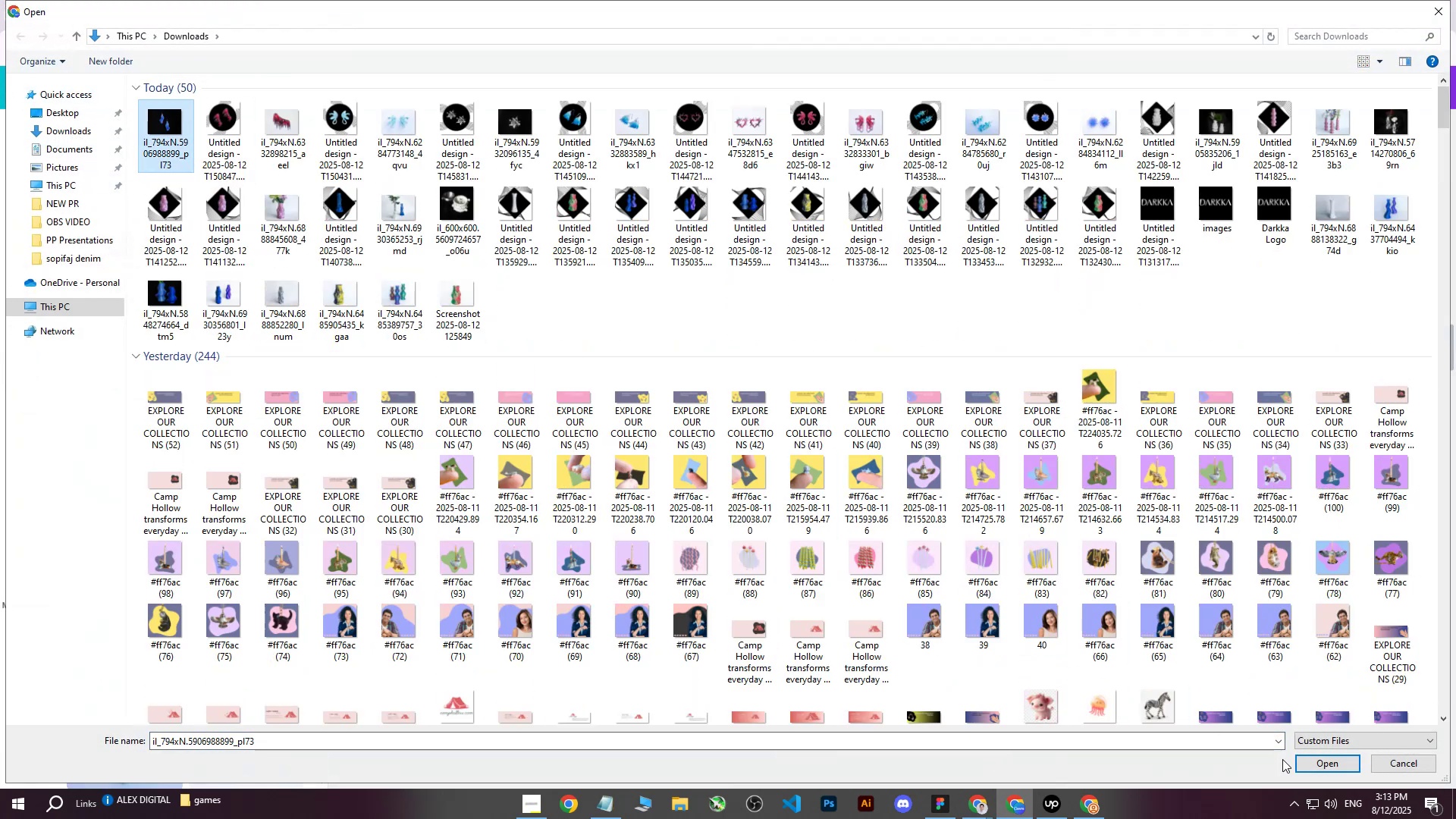 
left_click([1316, 771])
 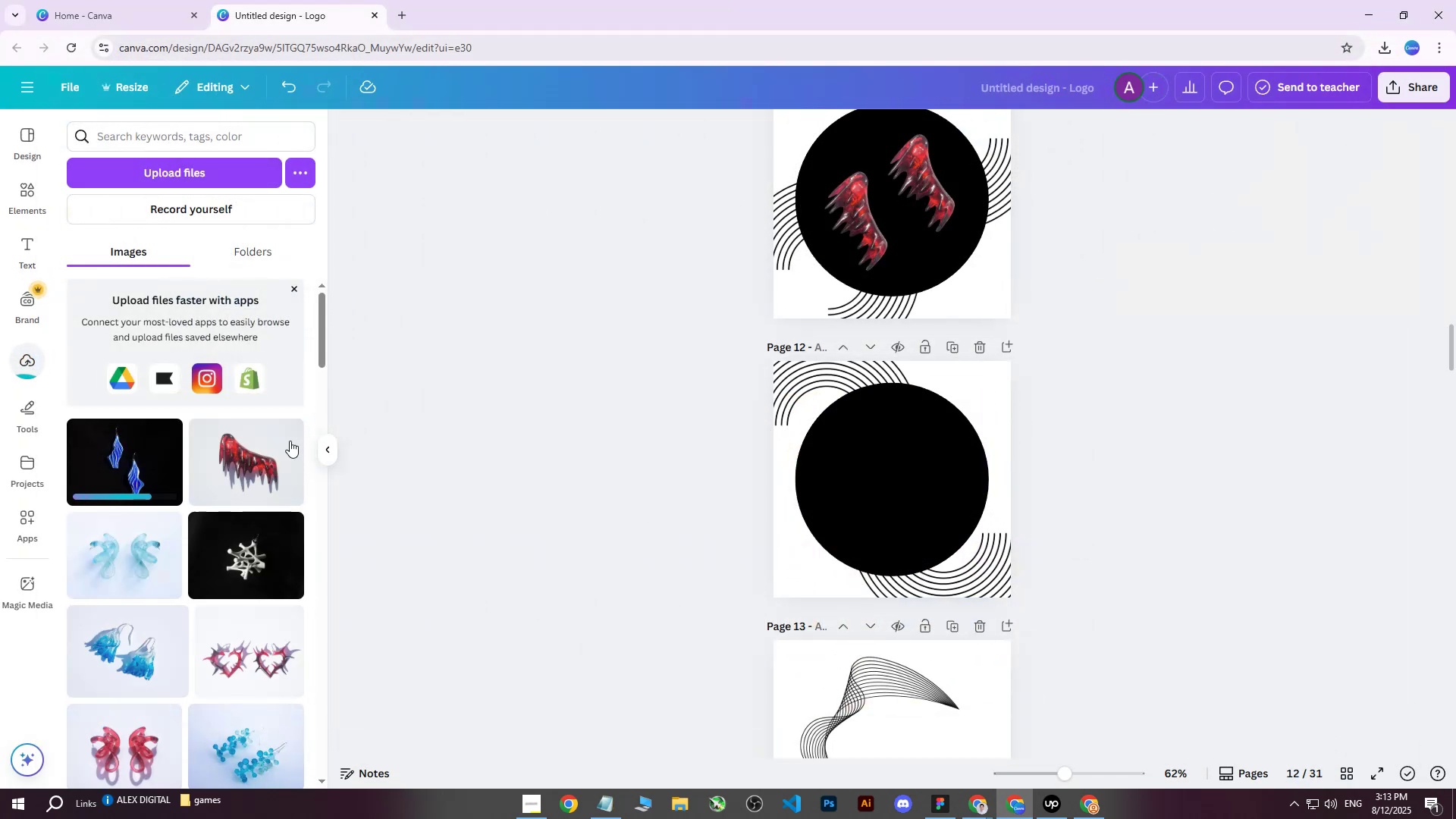 
left_click([129, 463])
 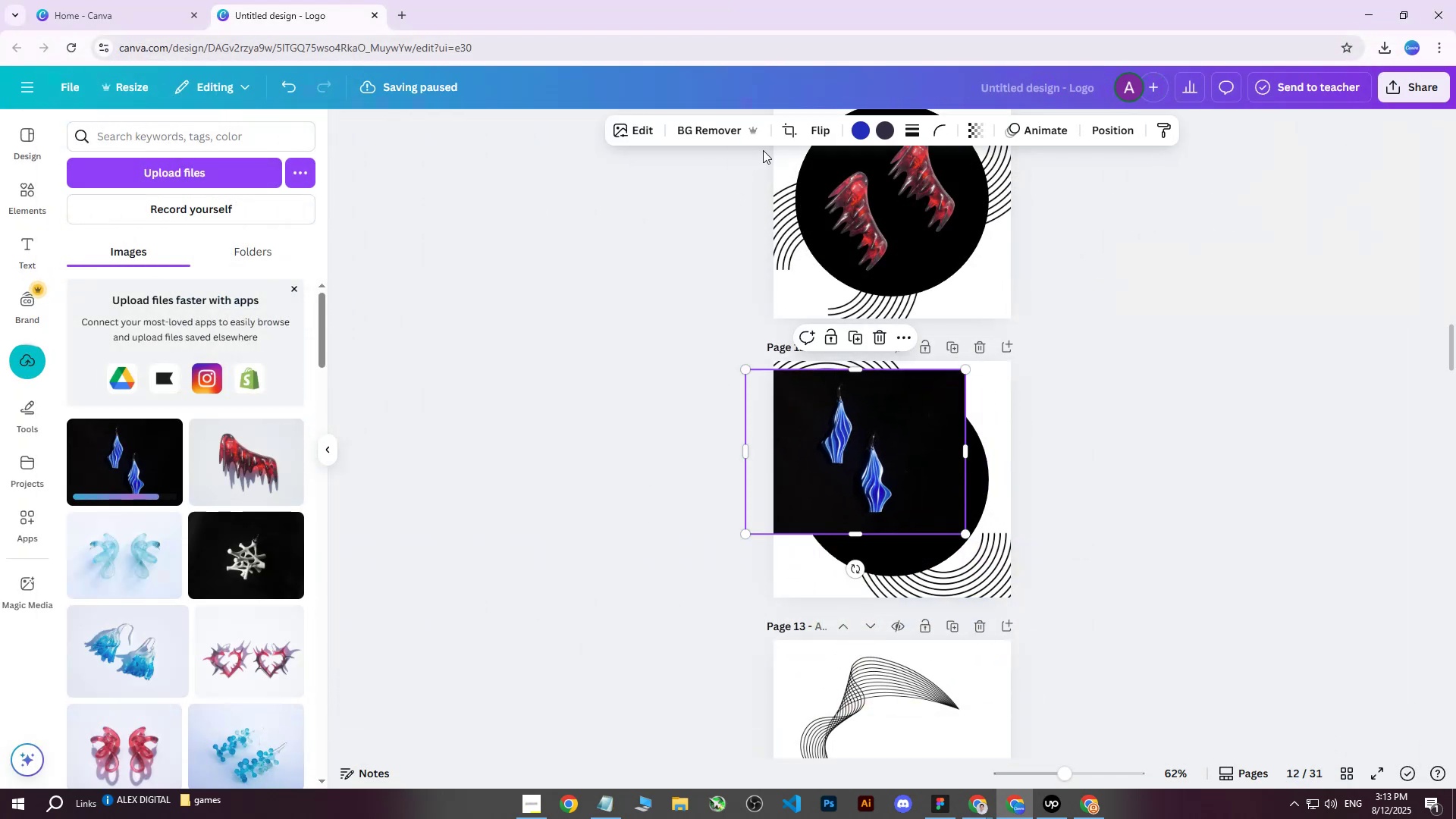 
left_click([711, 135])
 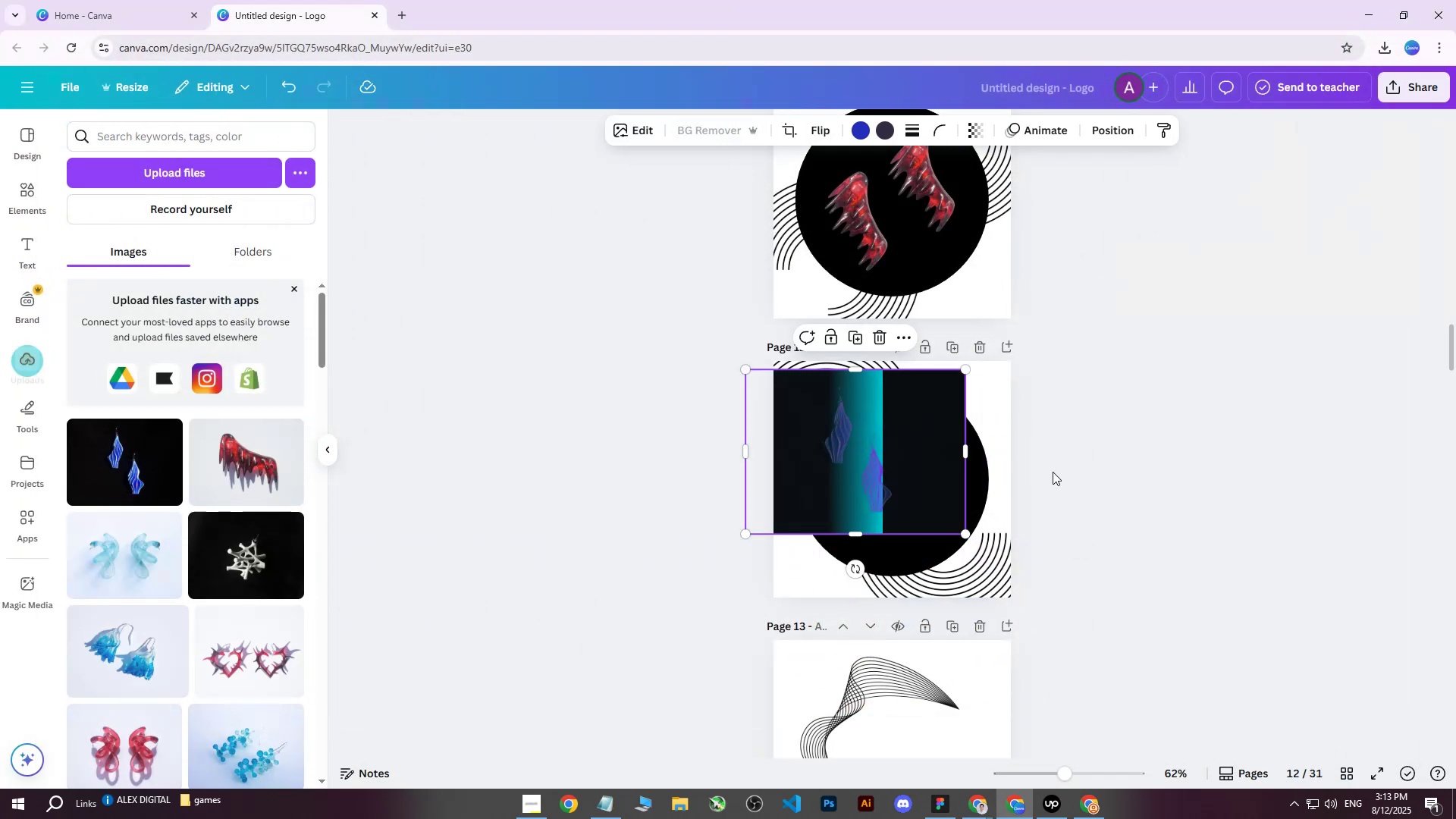 
hold_key(key=ControlLeft, duration=0.89)
scroll: coordinate [1103, 488], scroll_direction: up, amount: 4.0
 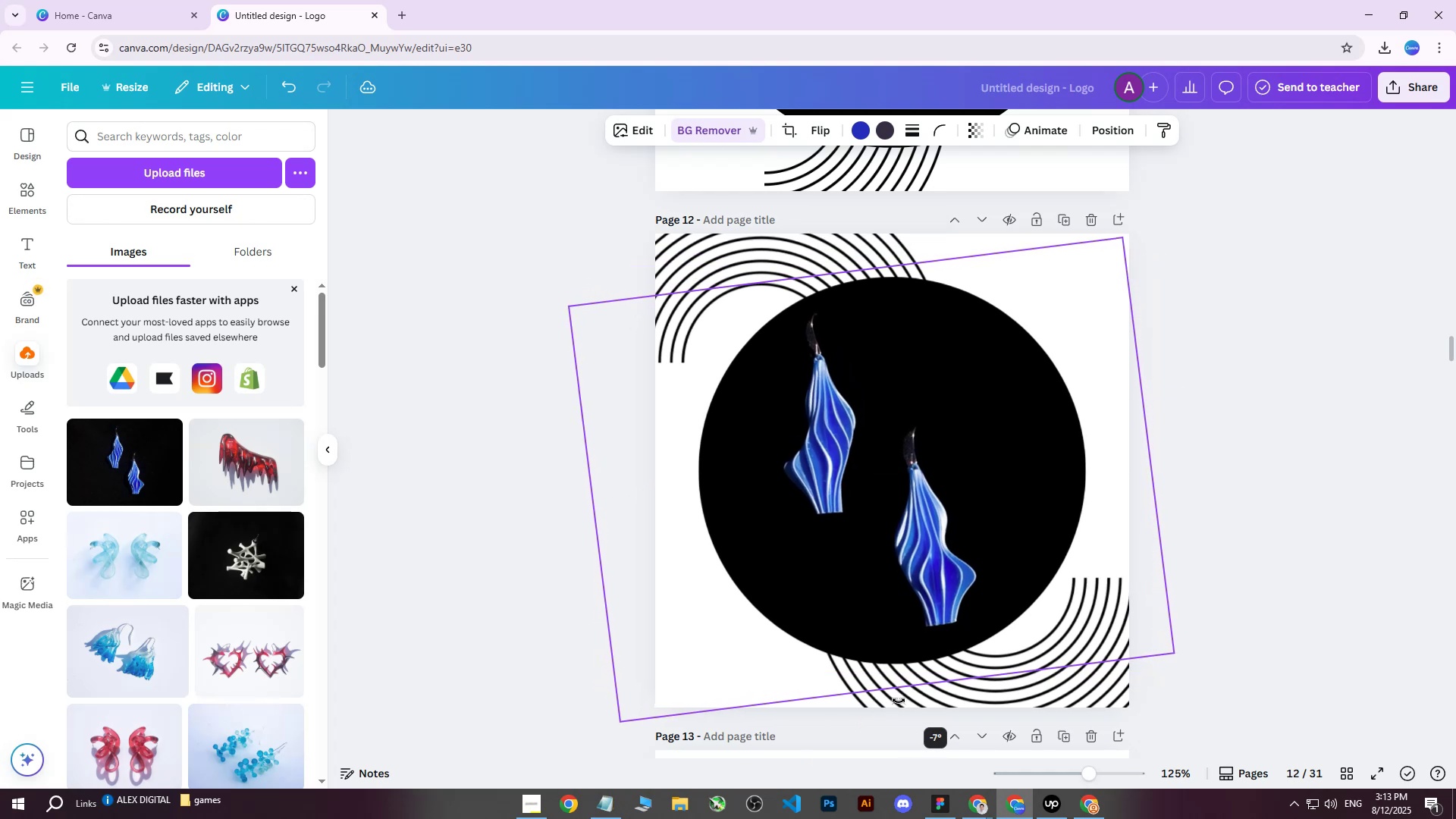 
wait(9.8)
 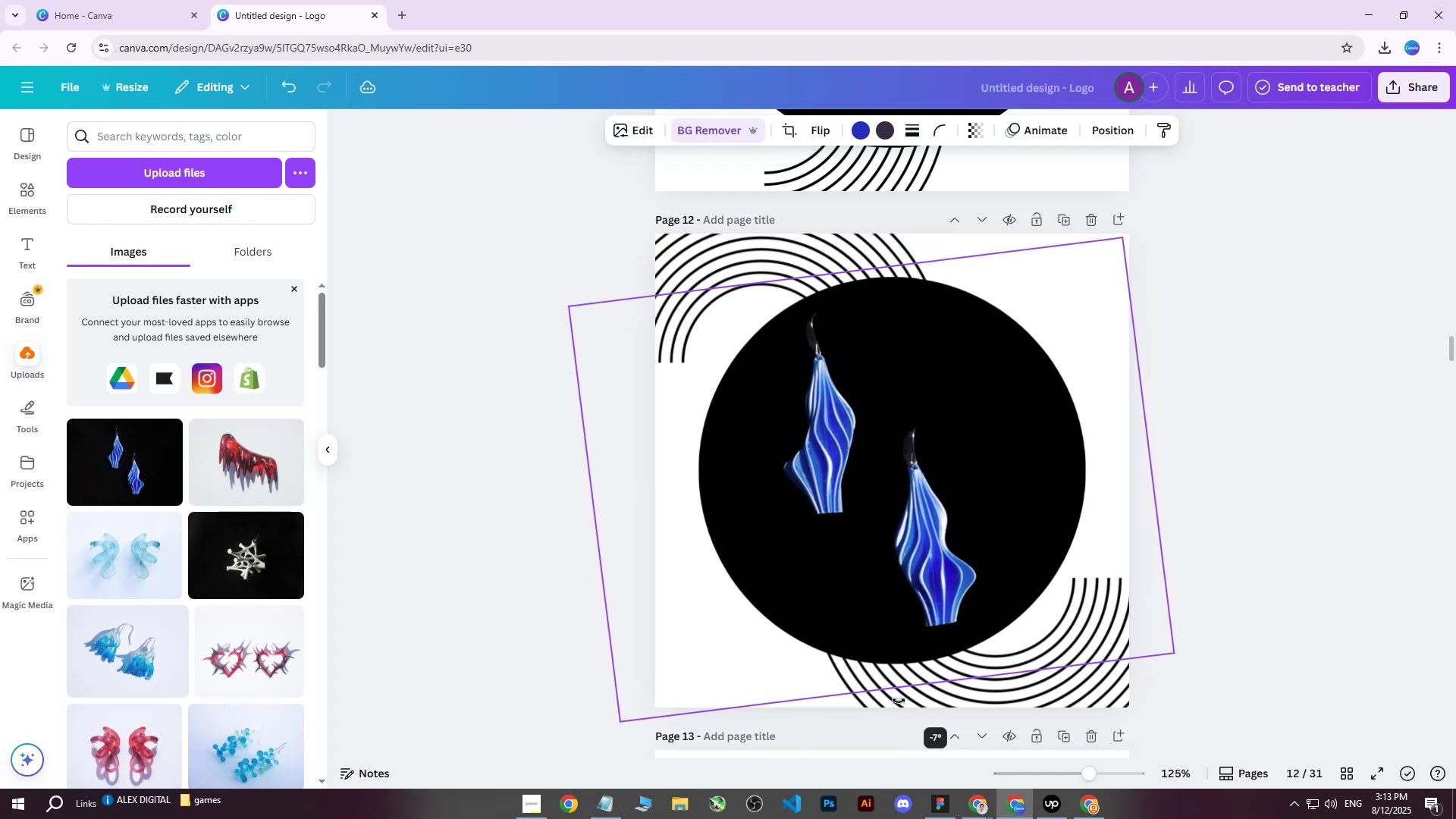 
left_click([1320, 384])
 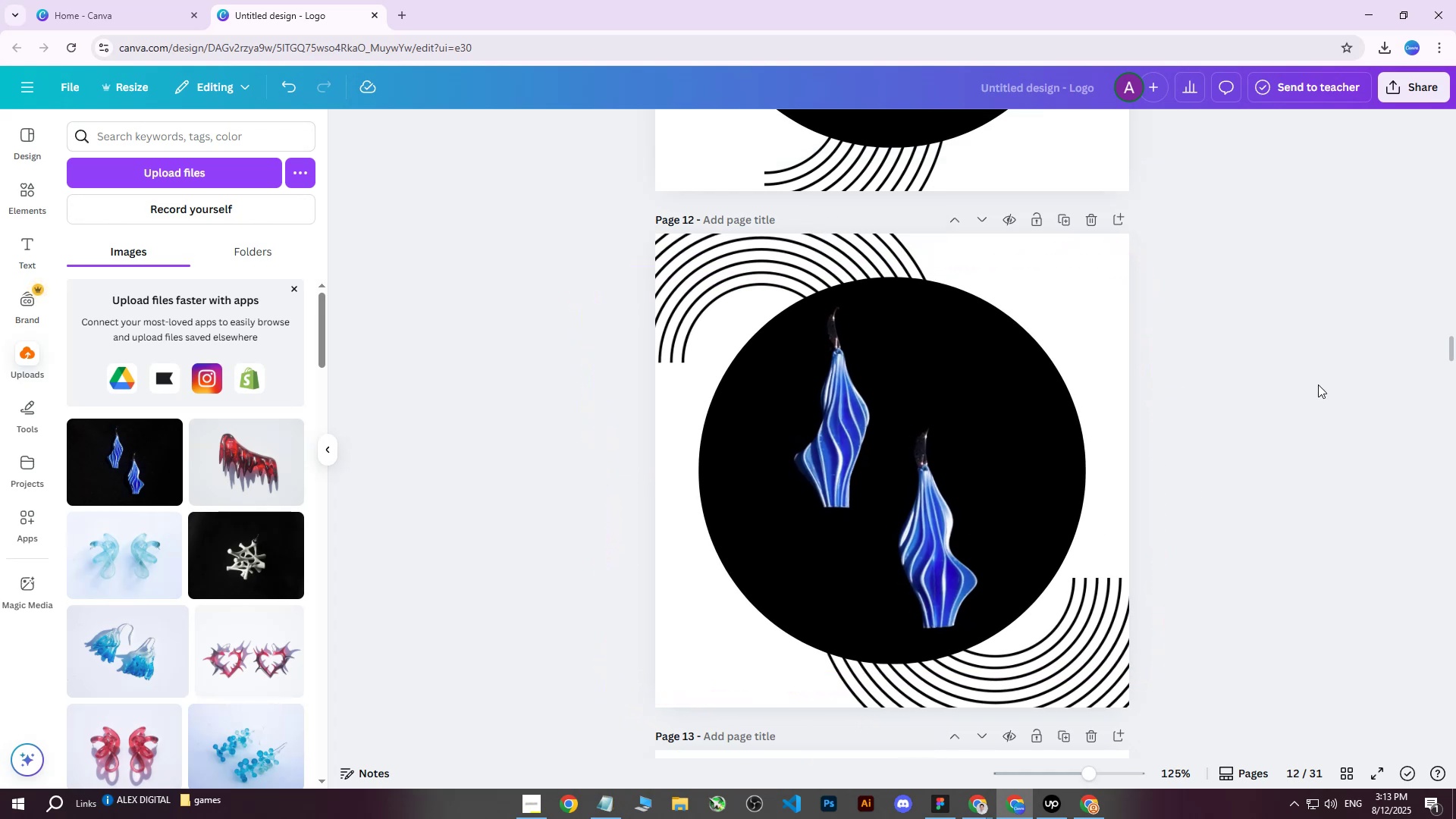 
hold_key(key=ControlLeft, duration=0.42)
scroll: coordinate [1257, 484], scroll_direction: down, amount: 3.0
 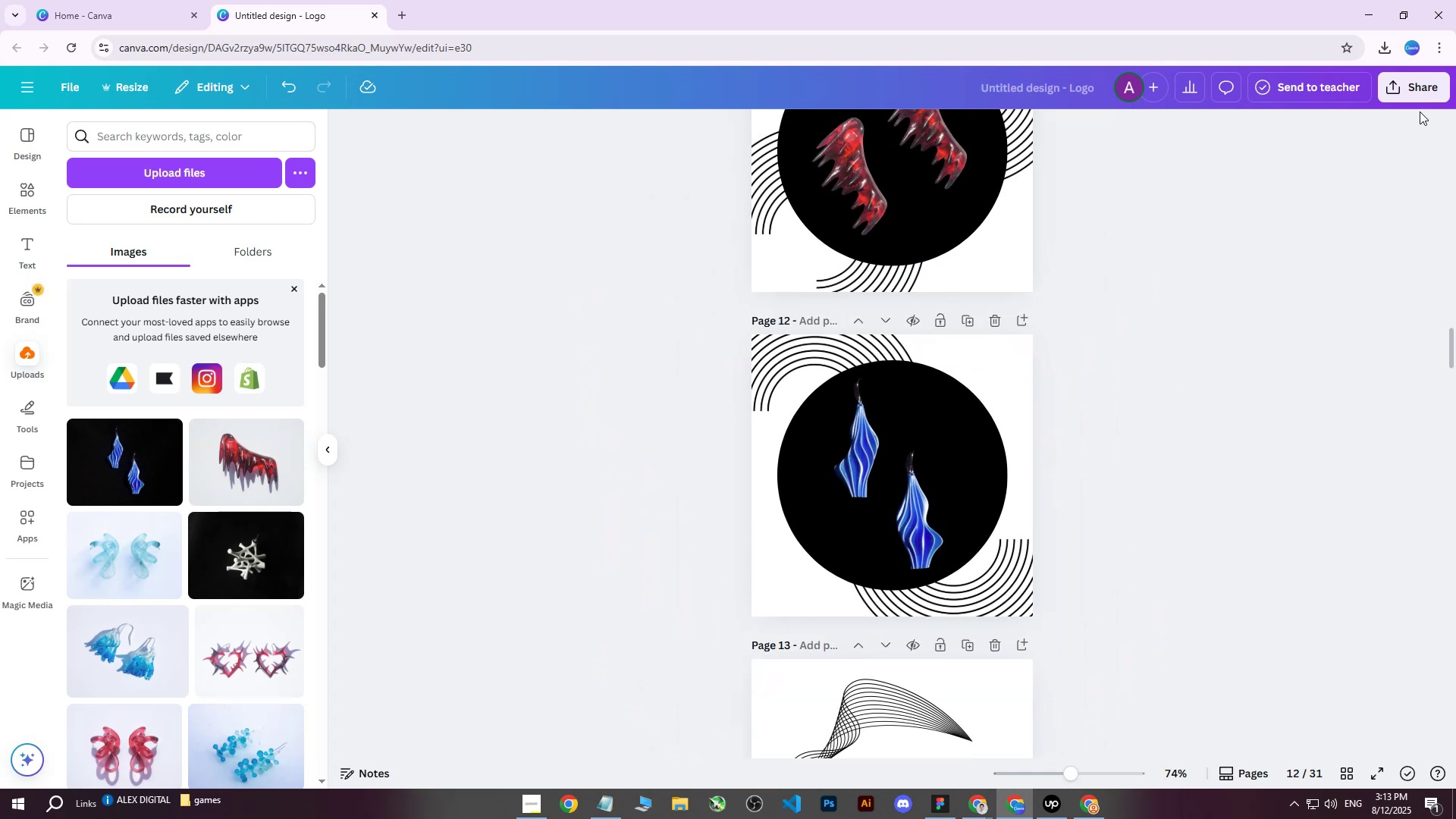 
left_click([1432, 99])
 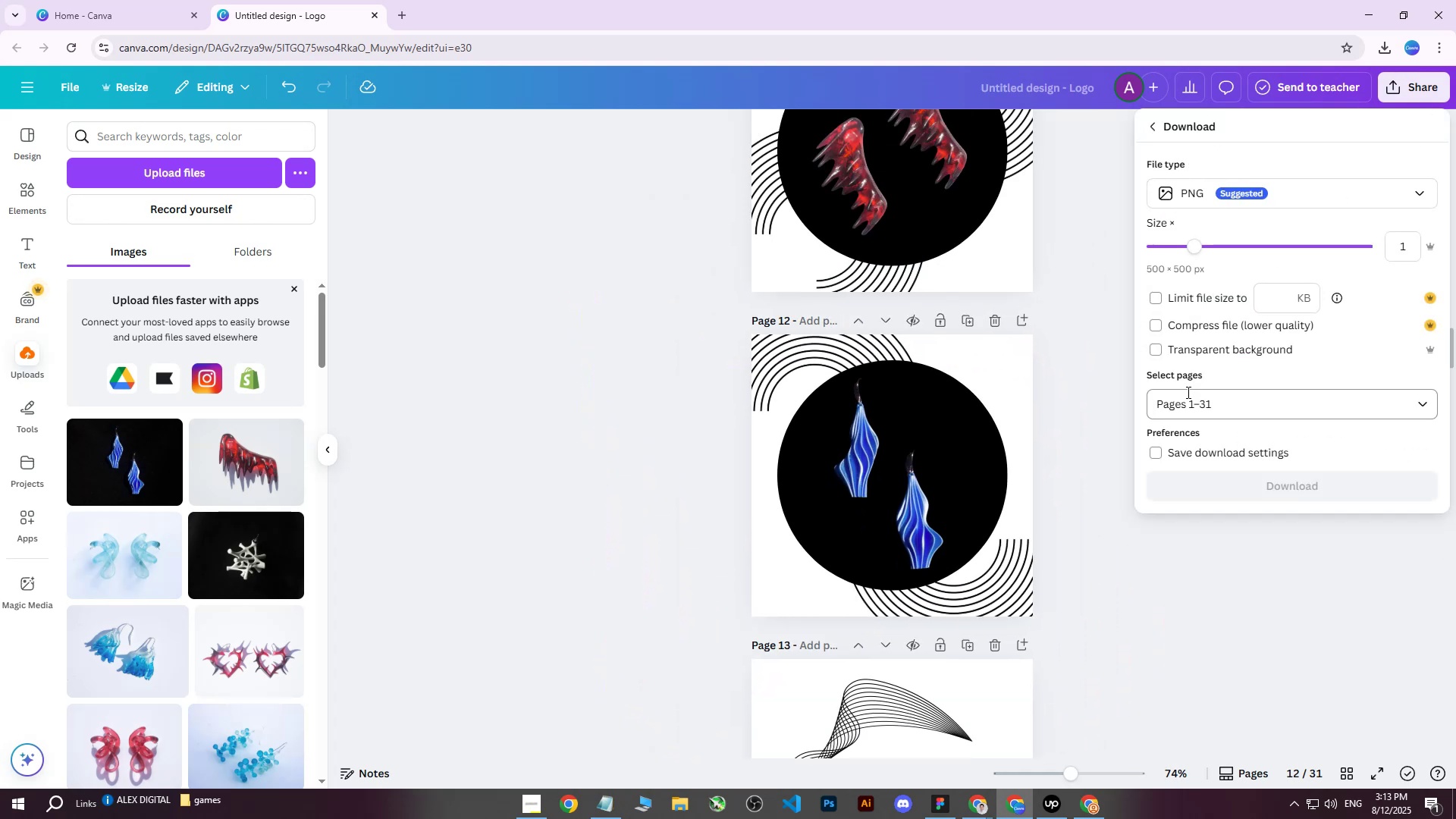 
double_click([1193, 392])
 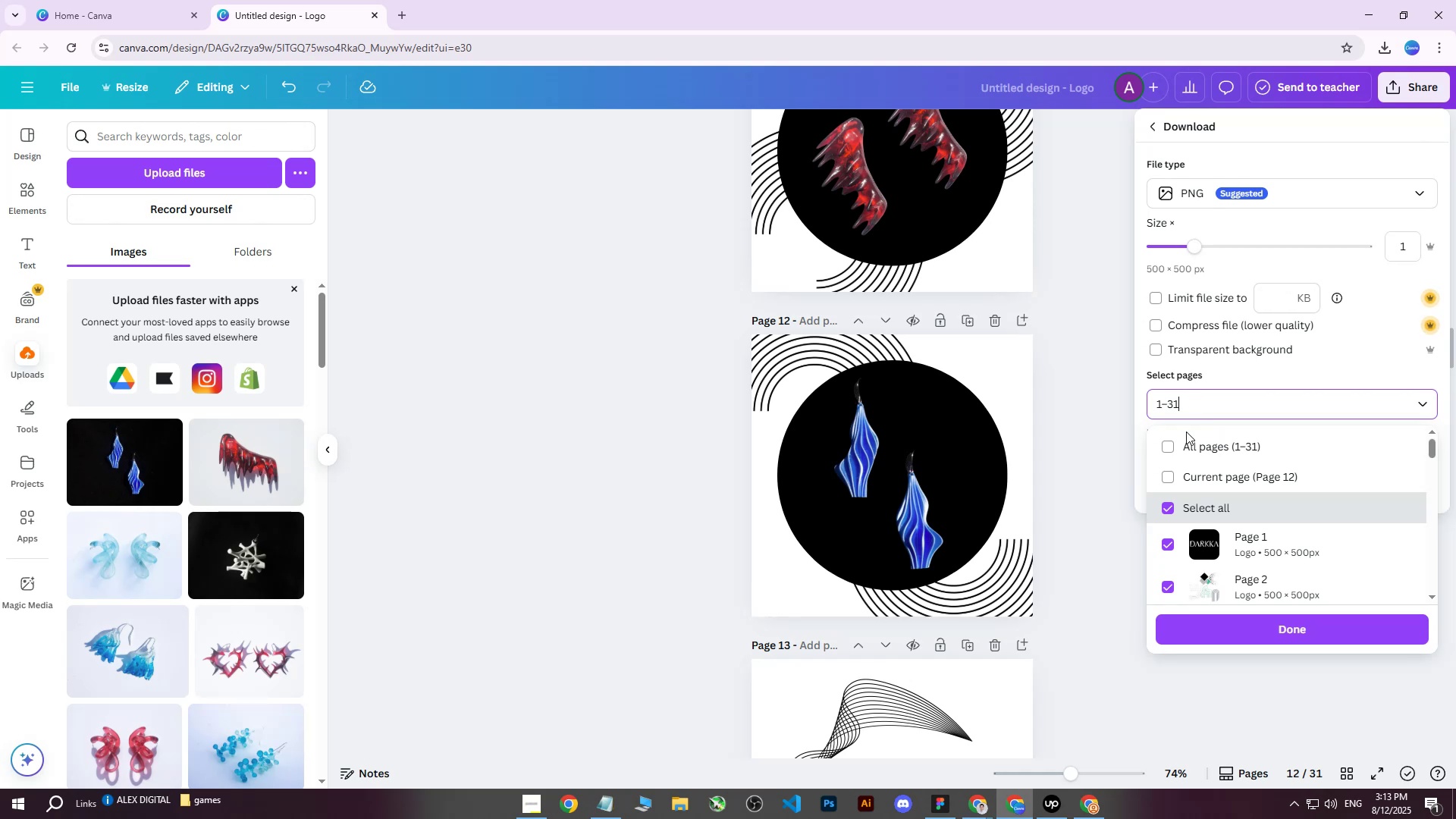 
triple_click([1186, 432])
 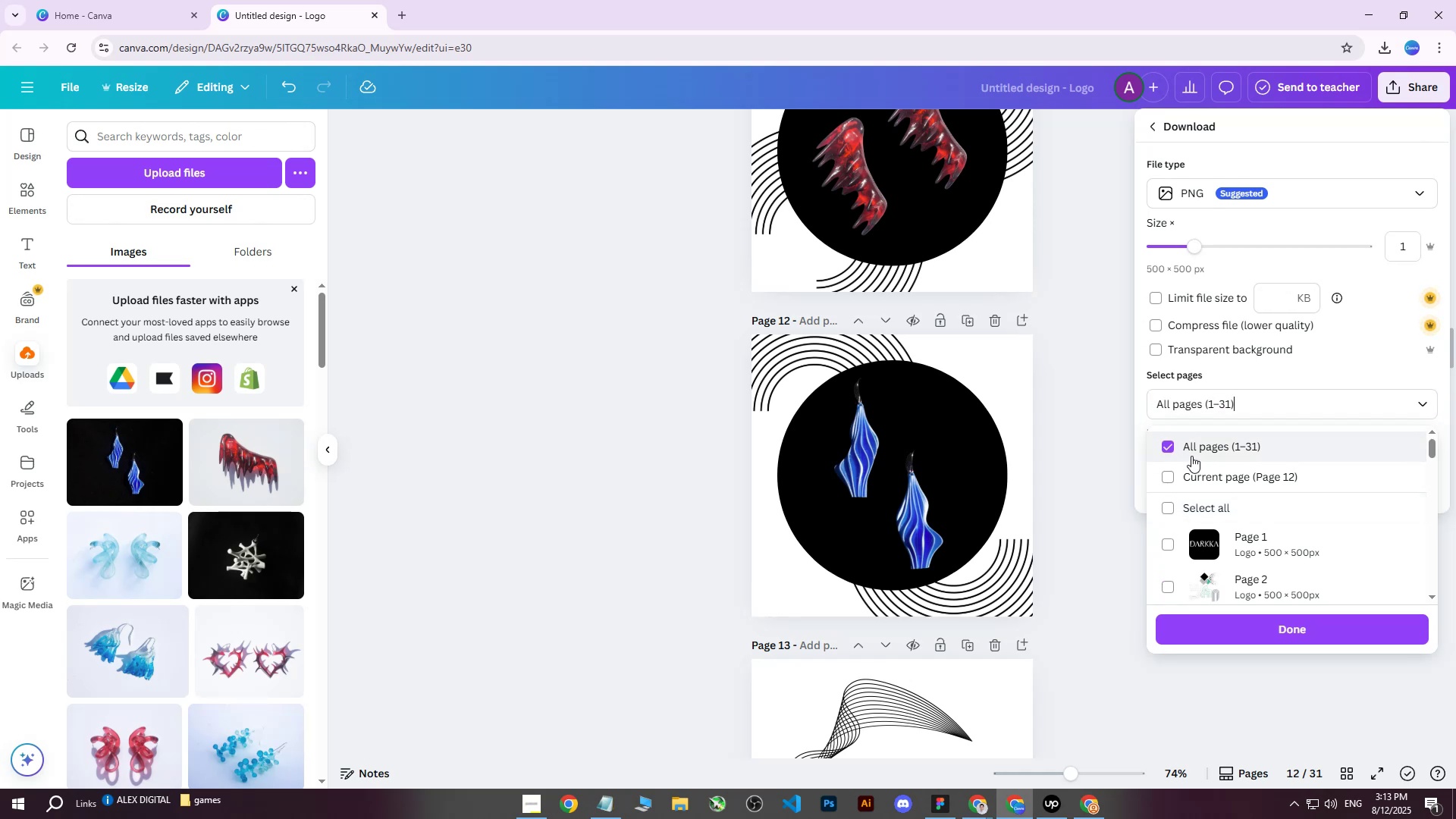 
triple_click([1189, 466])
 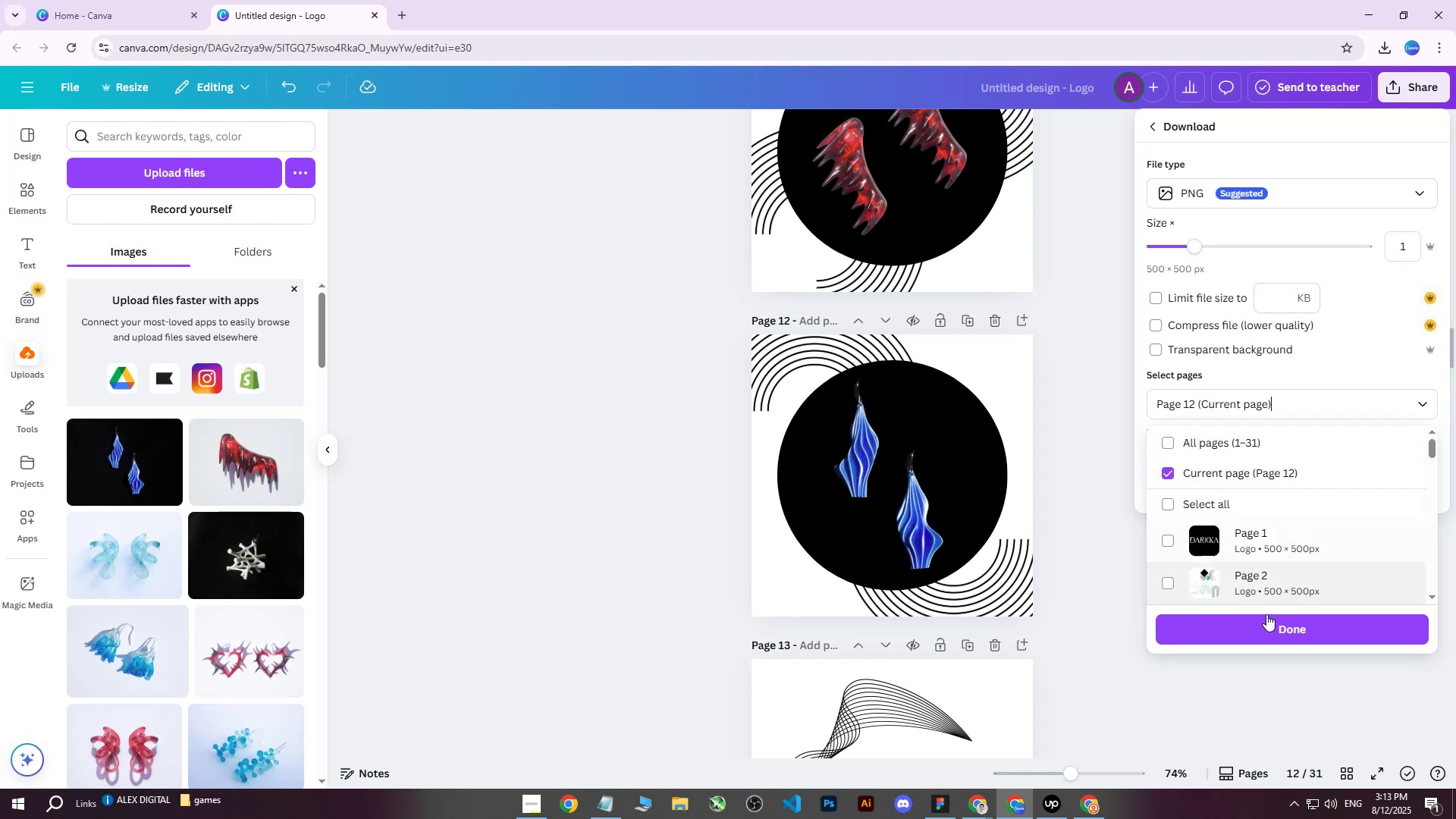 
left_click([1259, 623])
 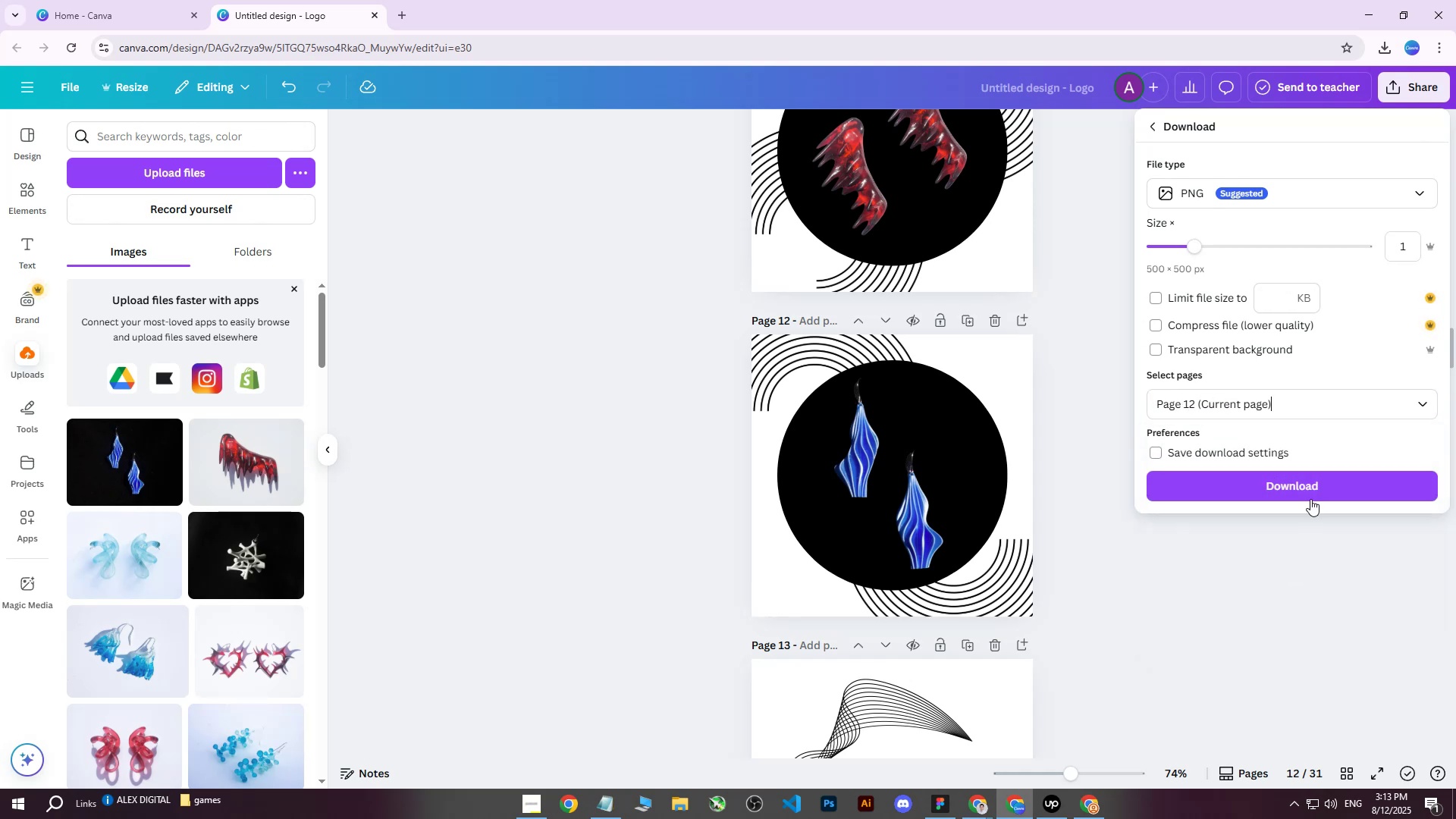 
left_click([1308, 483])
 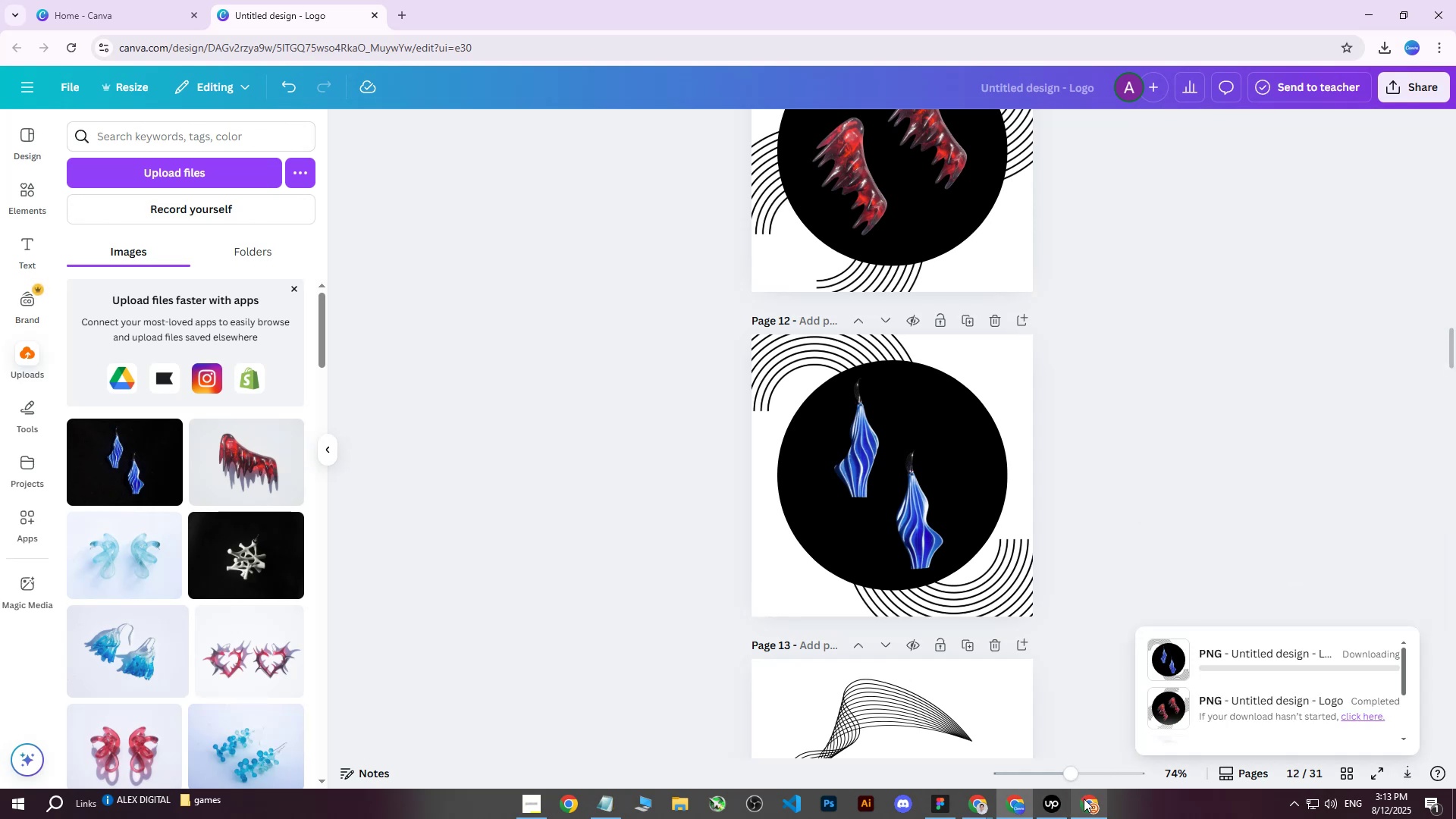 
left_click([1084, 804])
 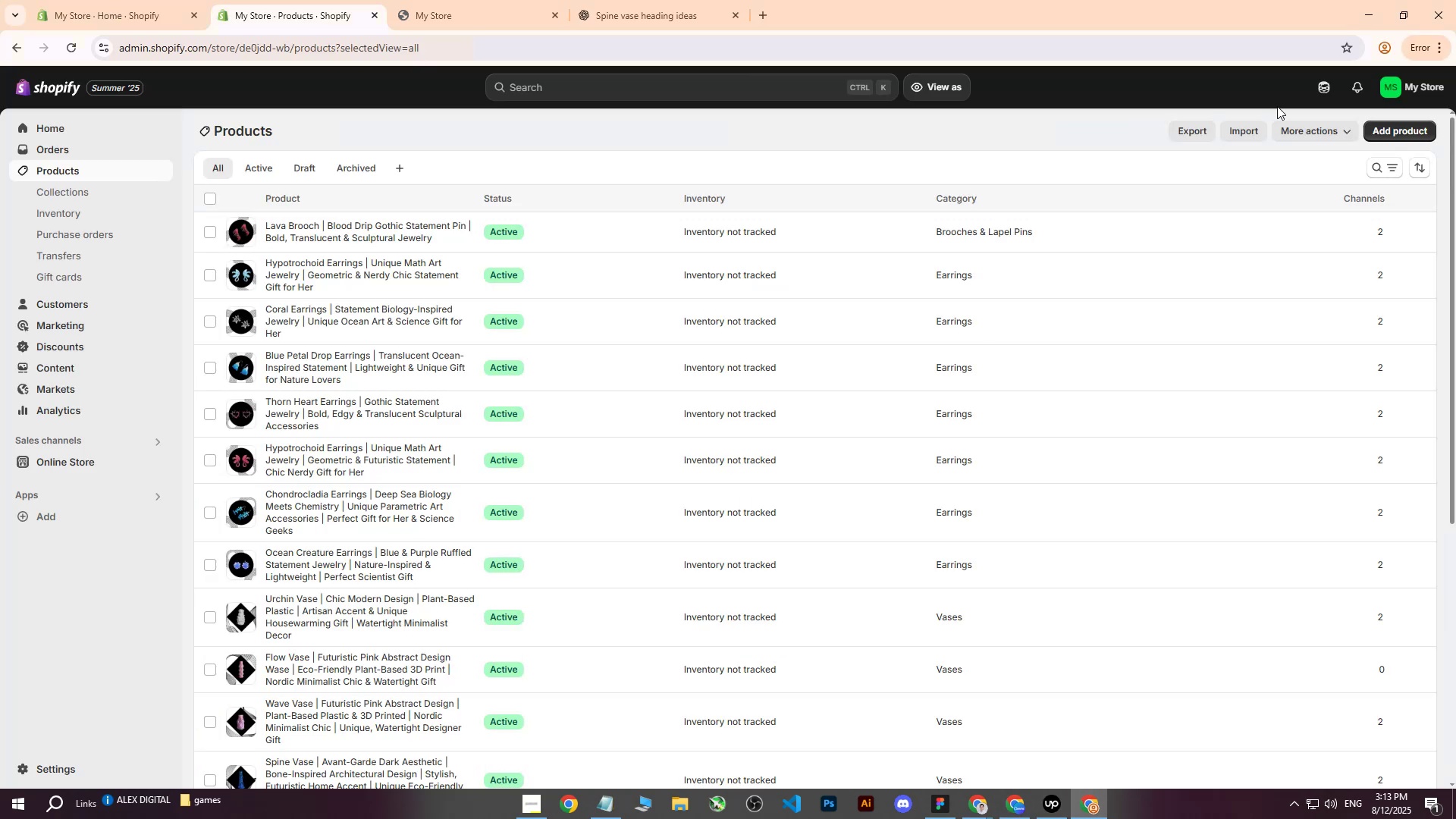 
left_click([1391, 127])
 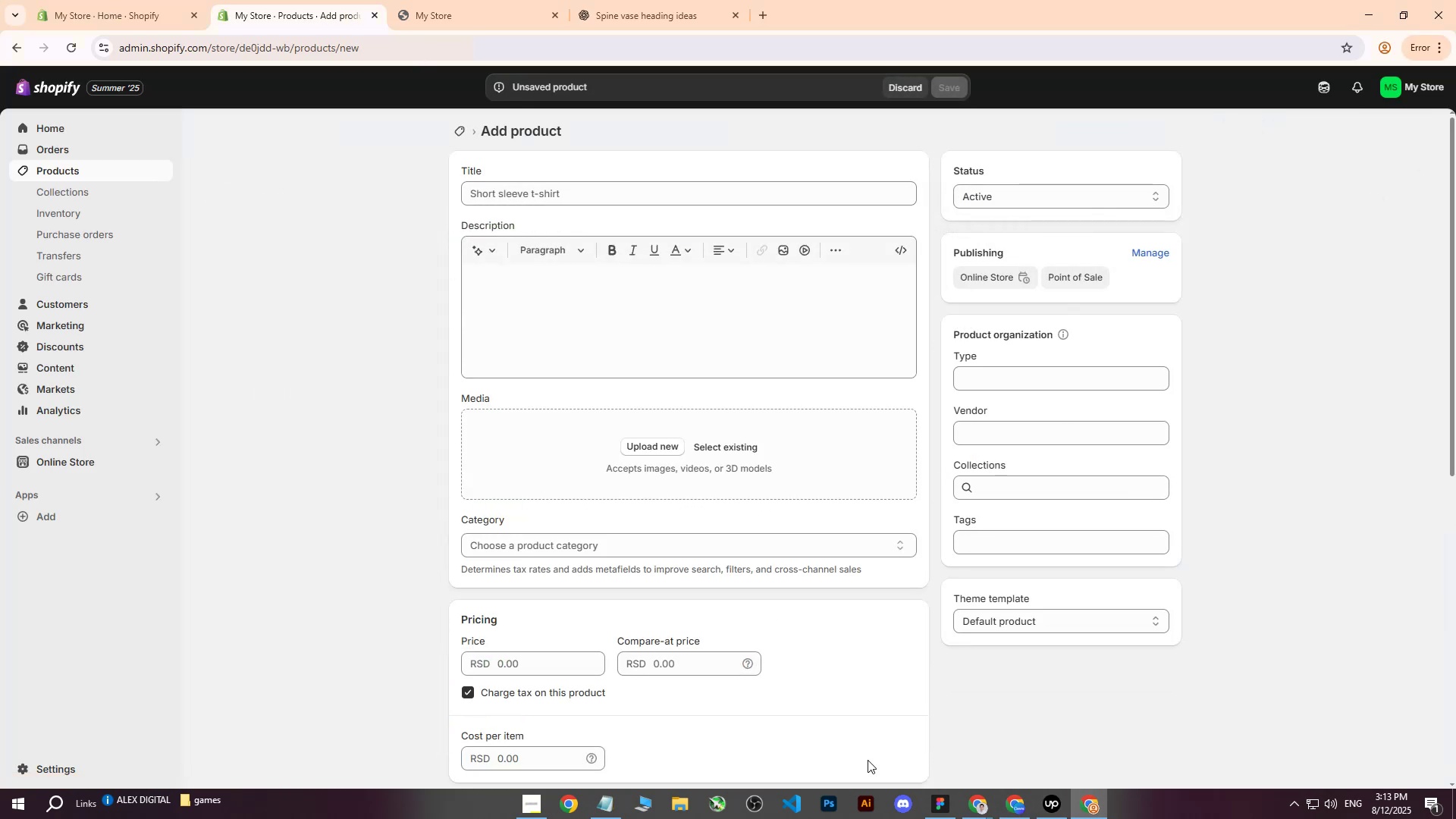 
double_click([897, 758])
 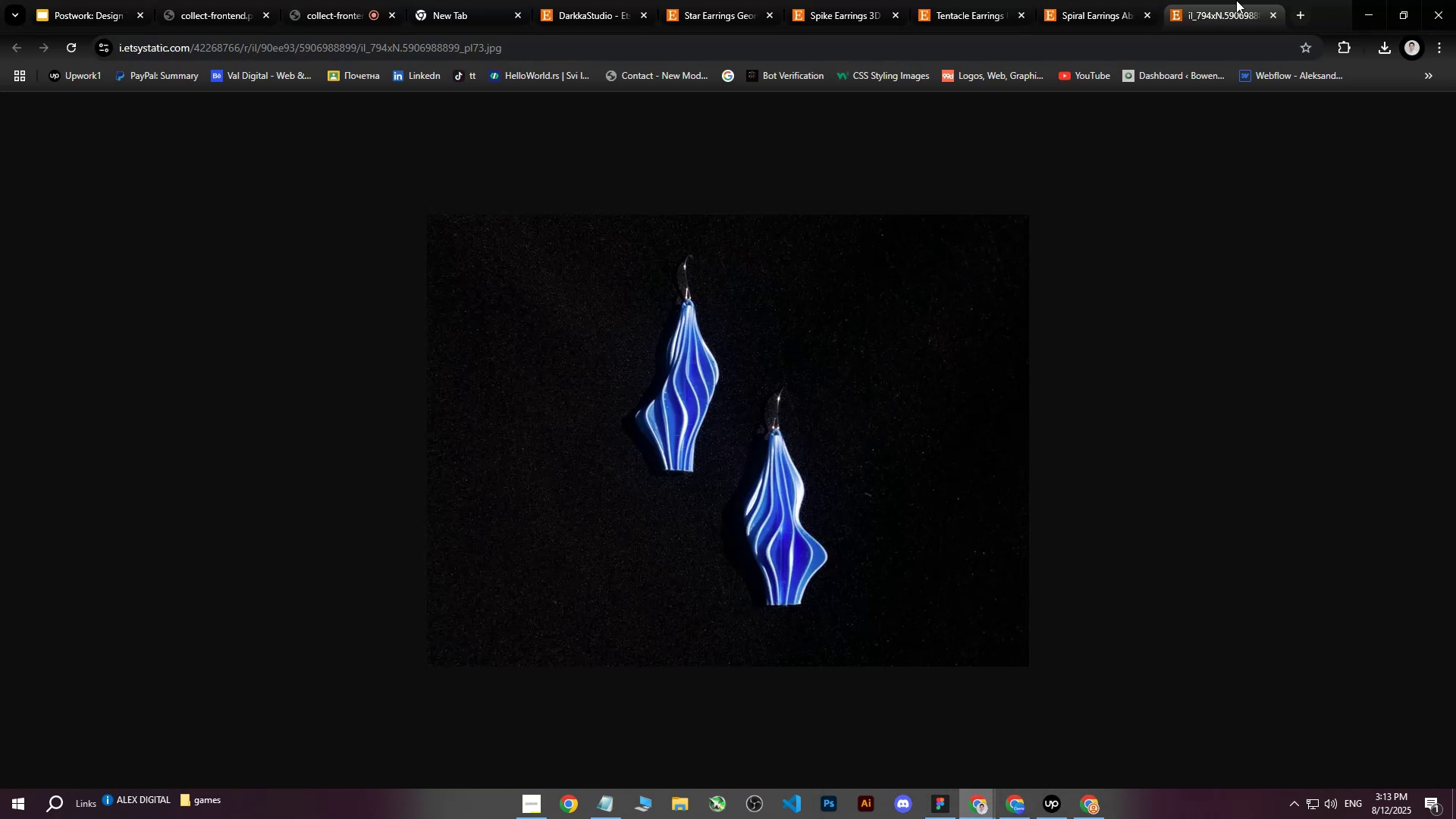 
left_click([1236, 0])
 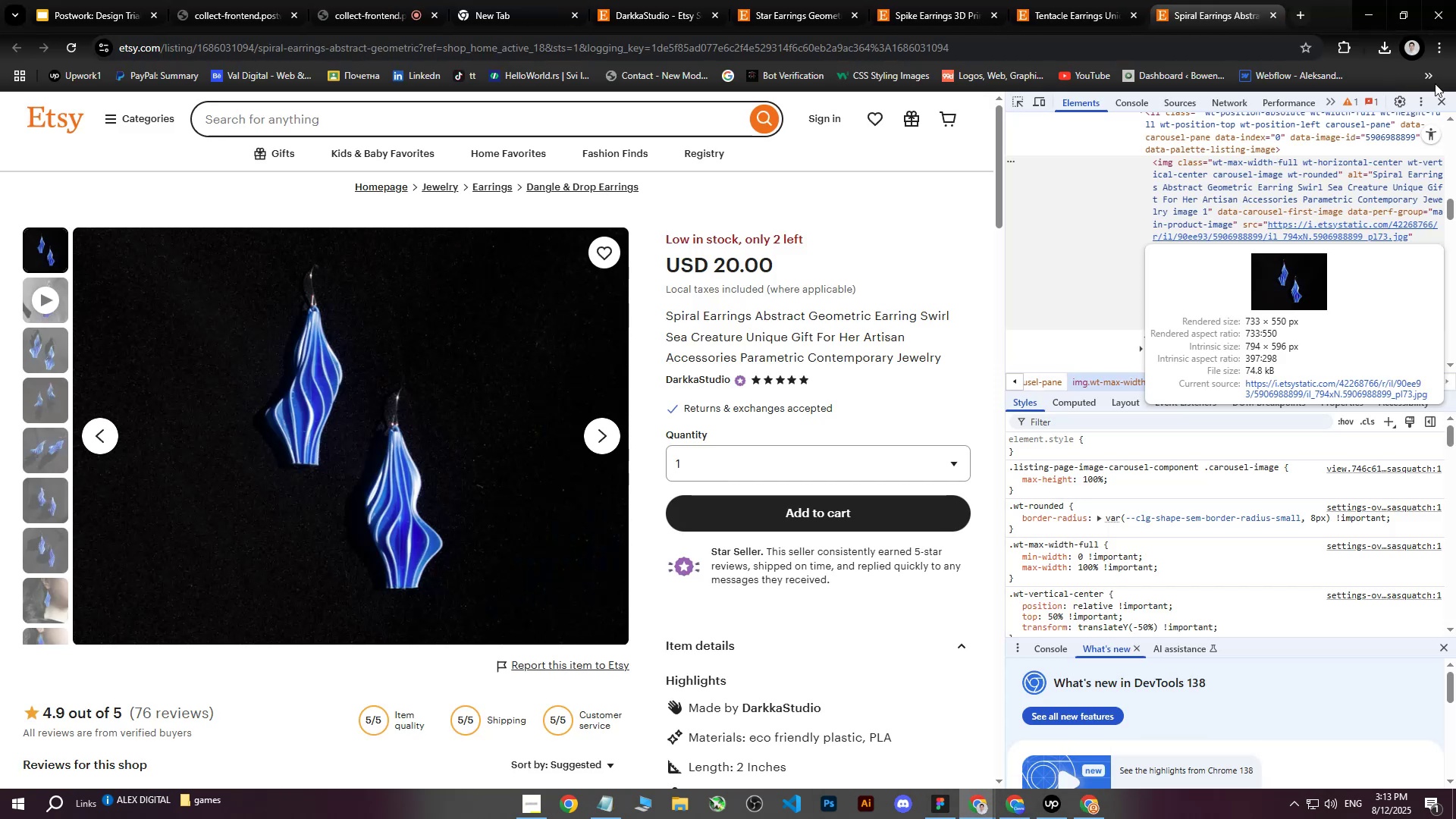 
left_click([1444, 95])
 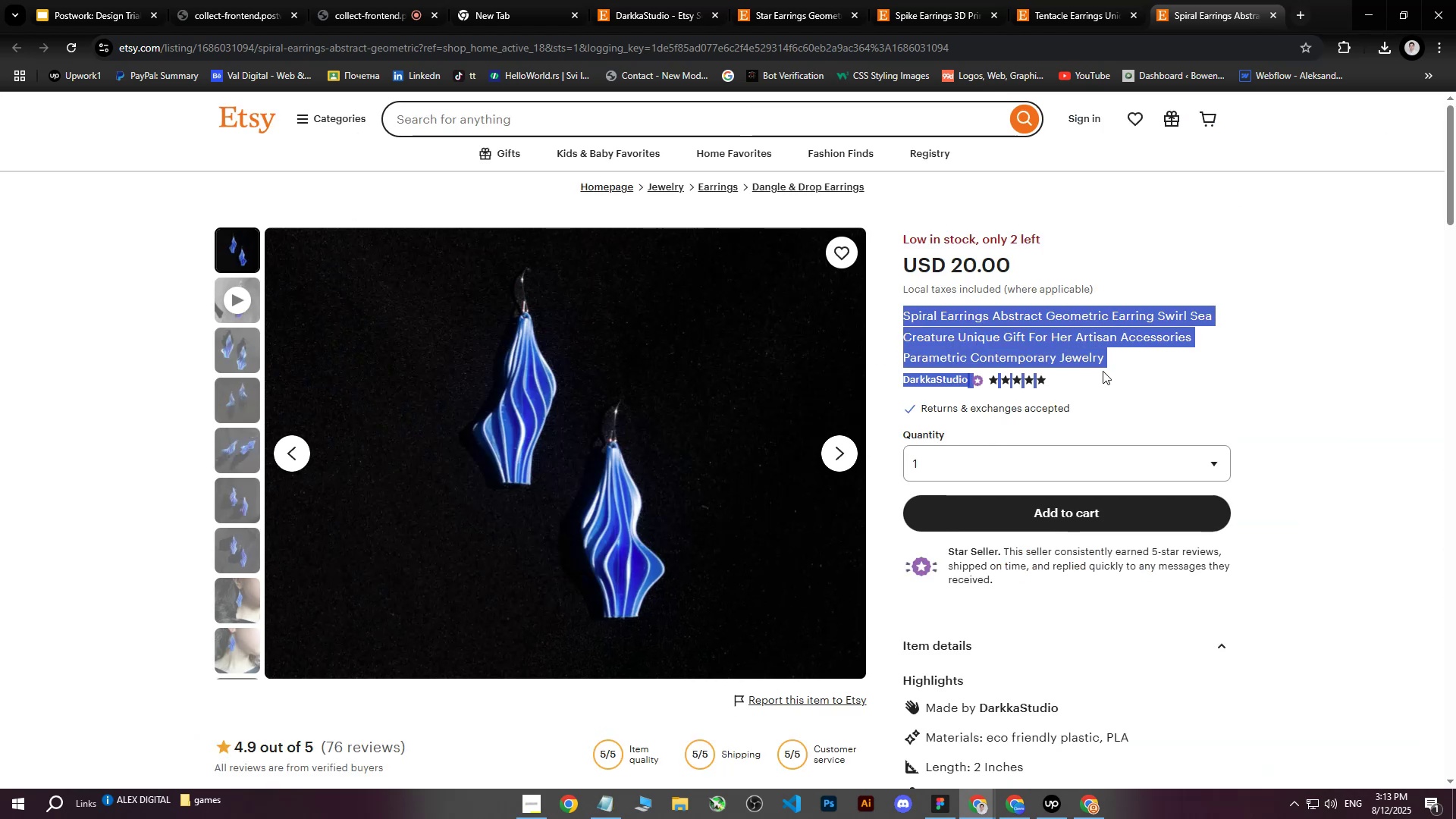 
key(Control+C)
 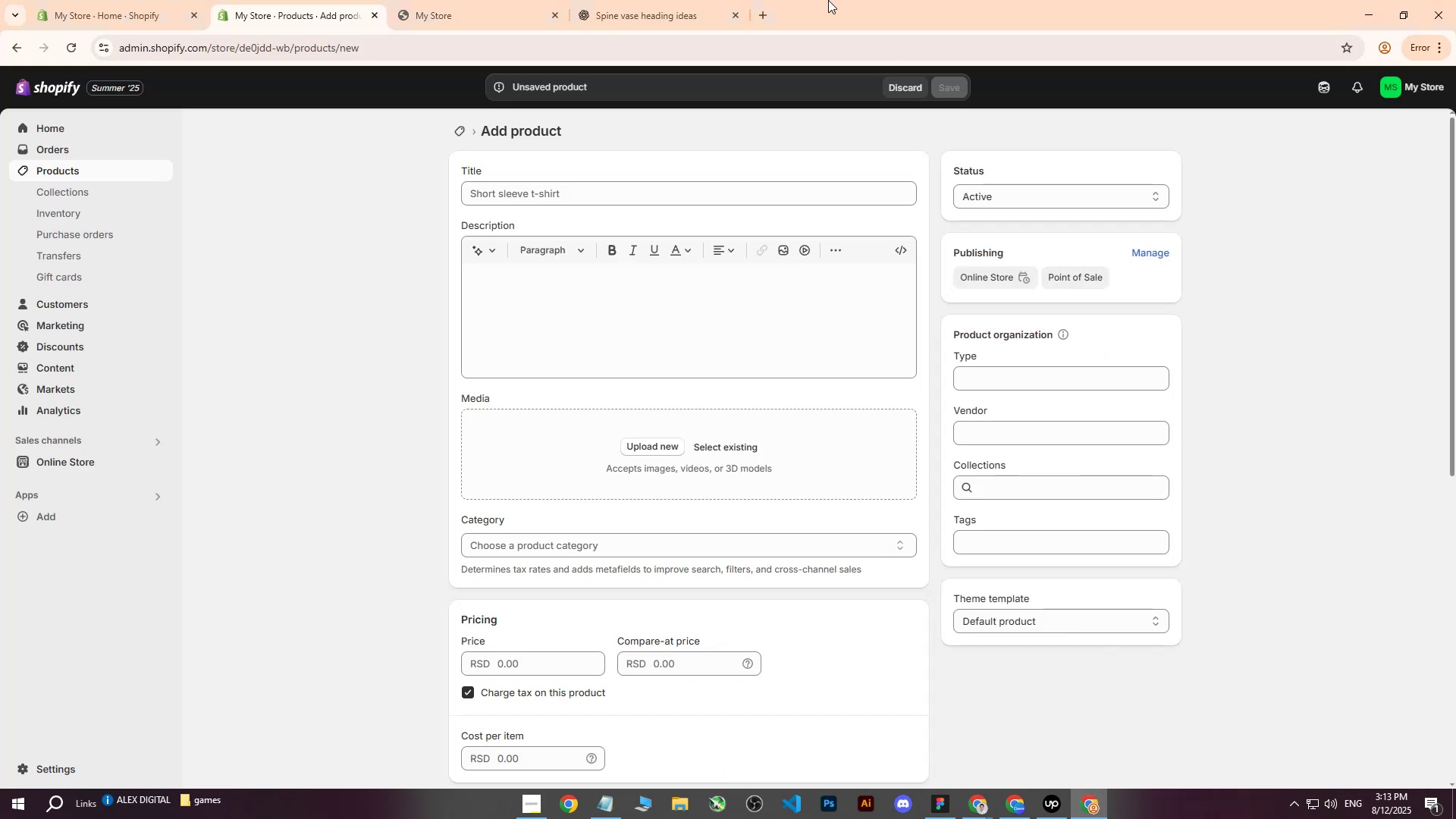 
left_click([677, 0])
 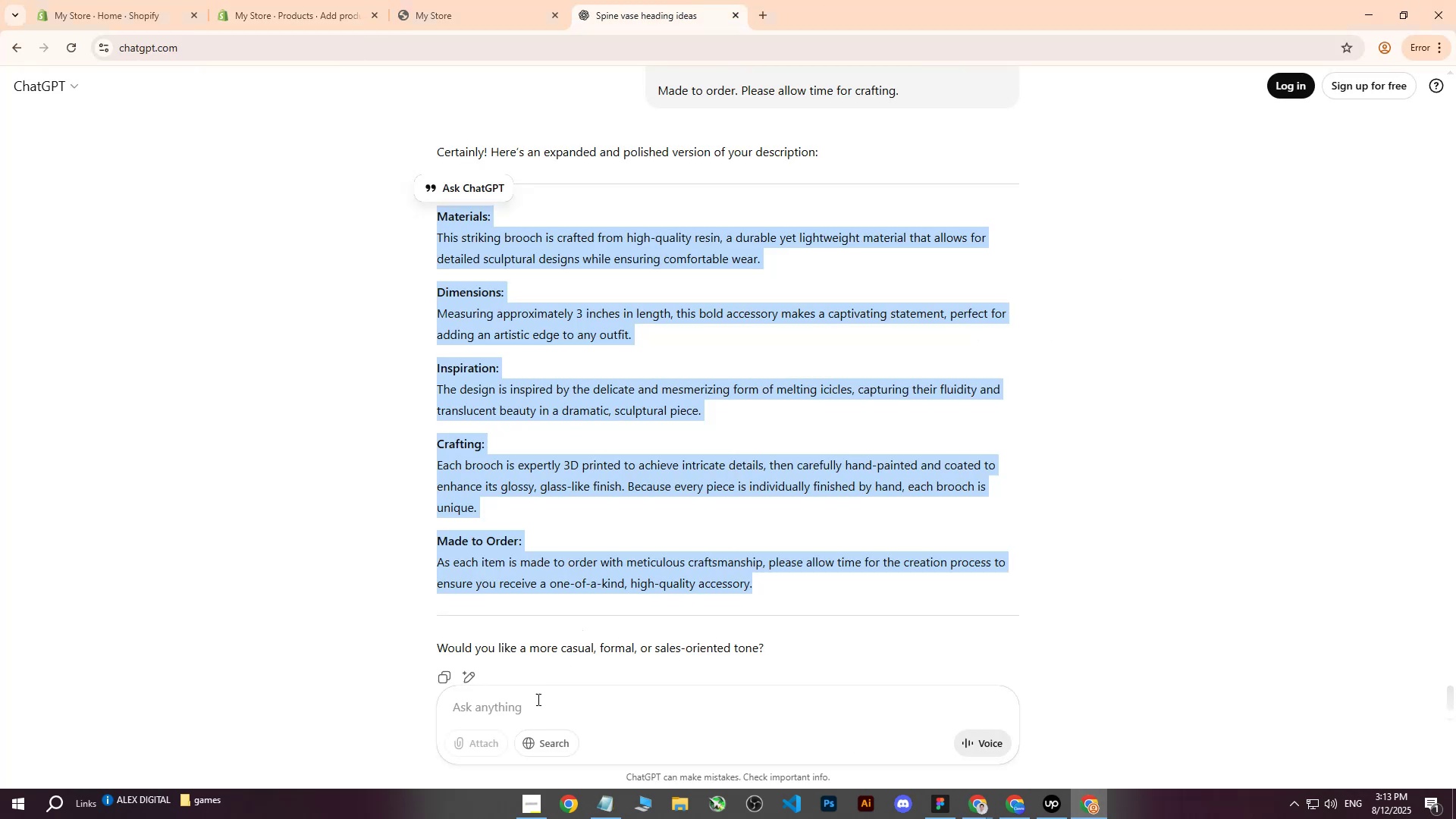 
left_click([522, 705])
 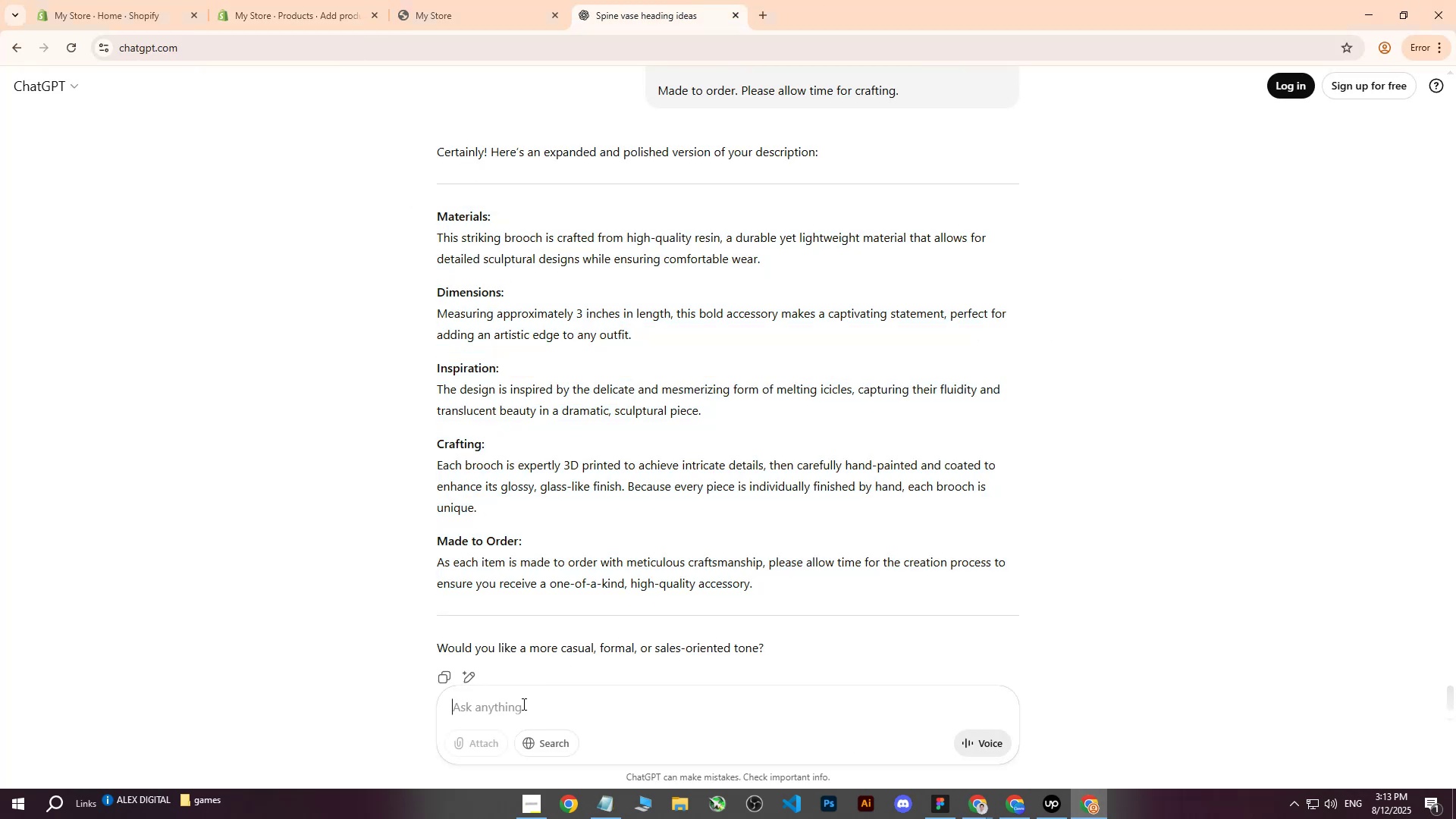 
type(attractive hgea)
key(Backspace)
key(Backspace)
key(Backspace)
type(eading : )
 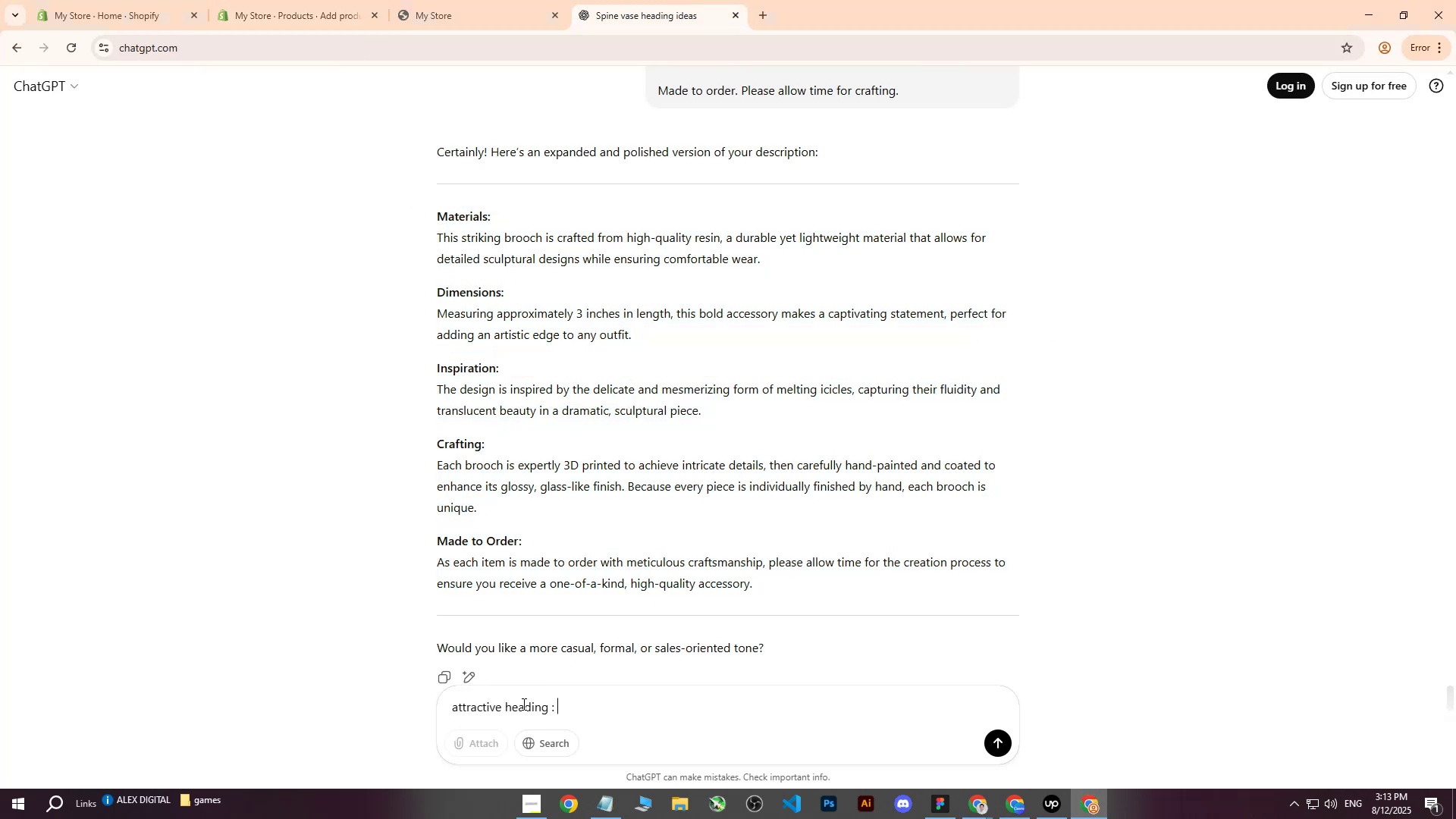 
key(Control+ControlLeft)
 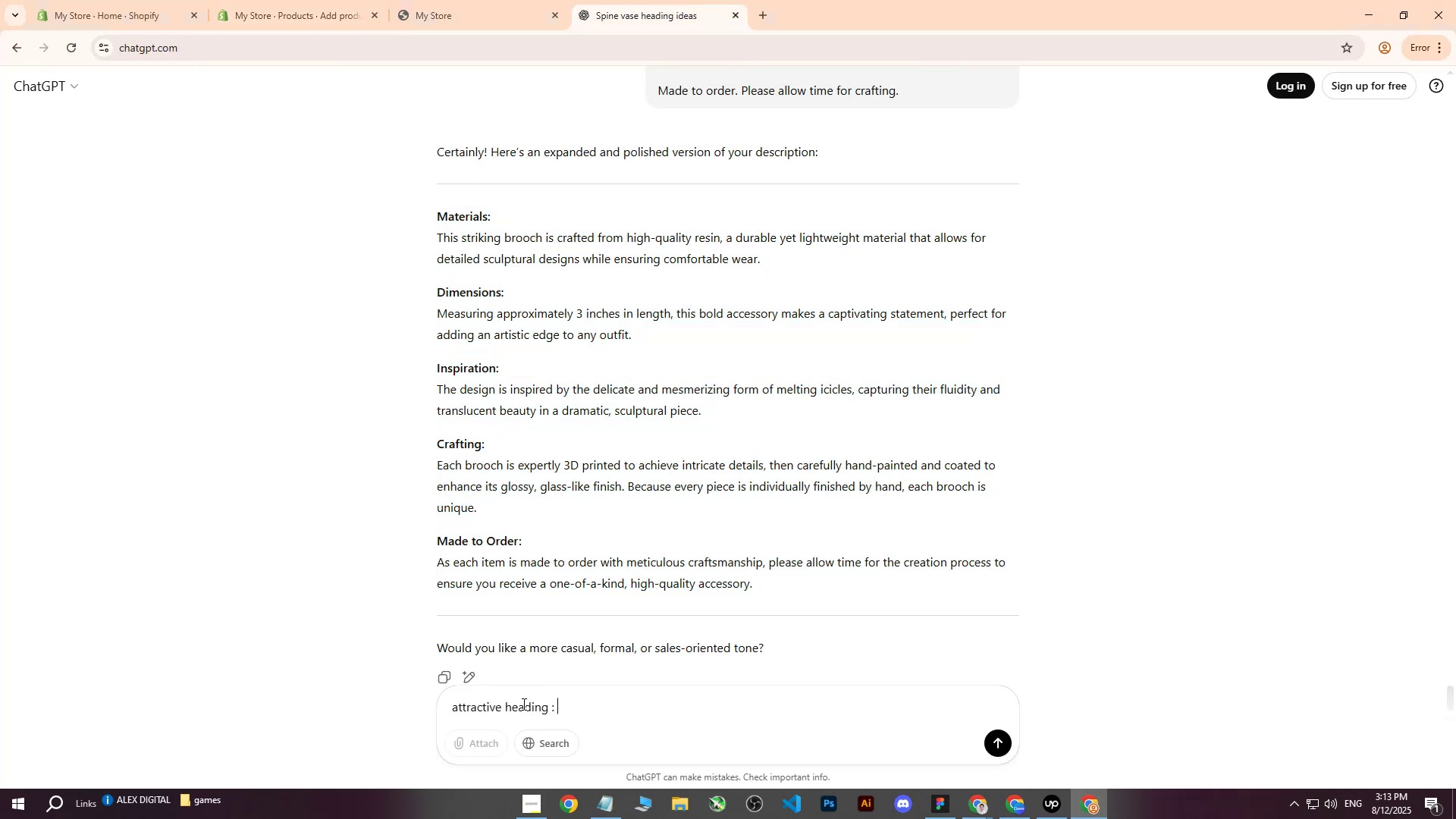 
key(Control+V)
 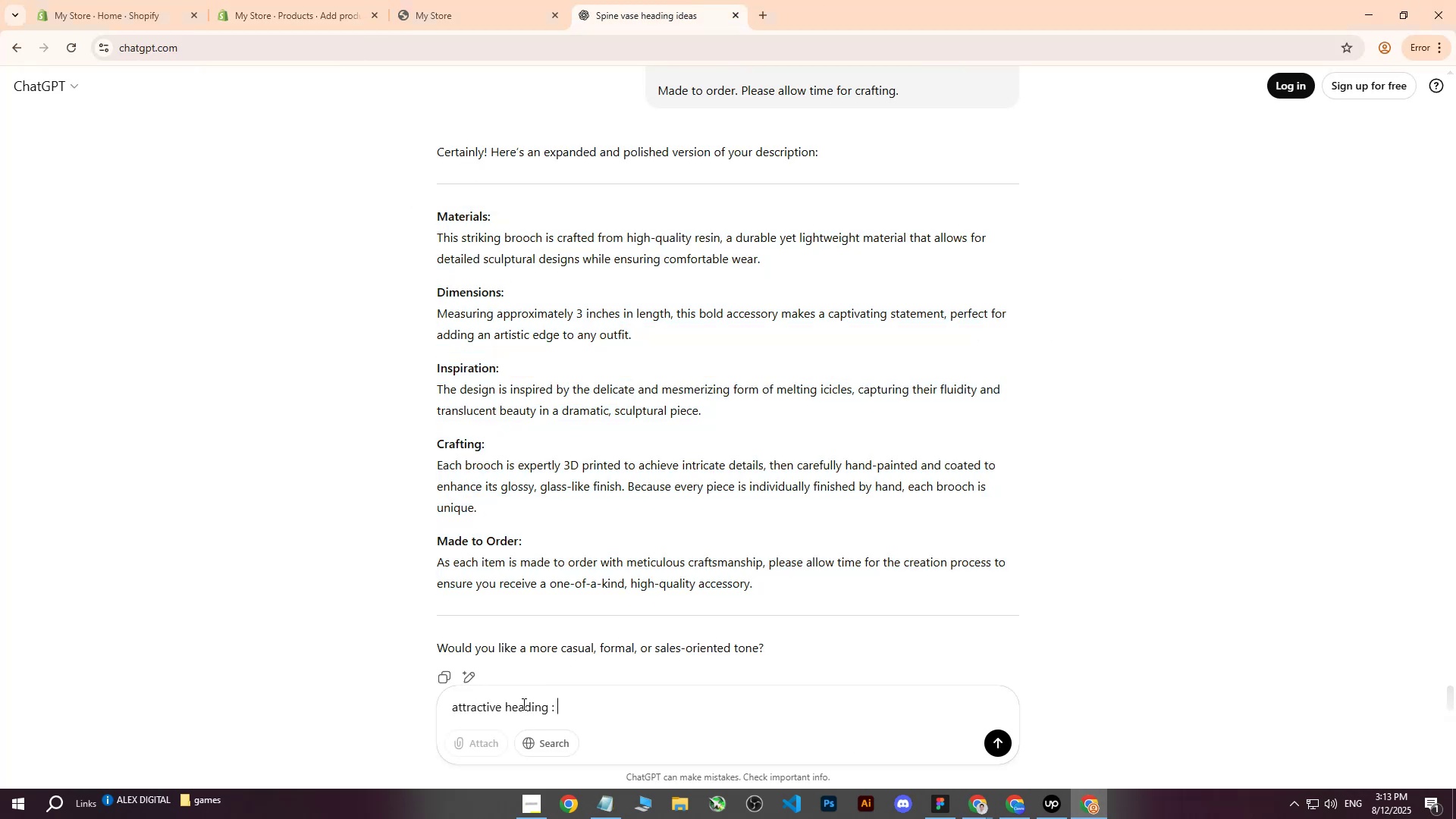 
key(Enter)
 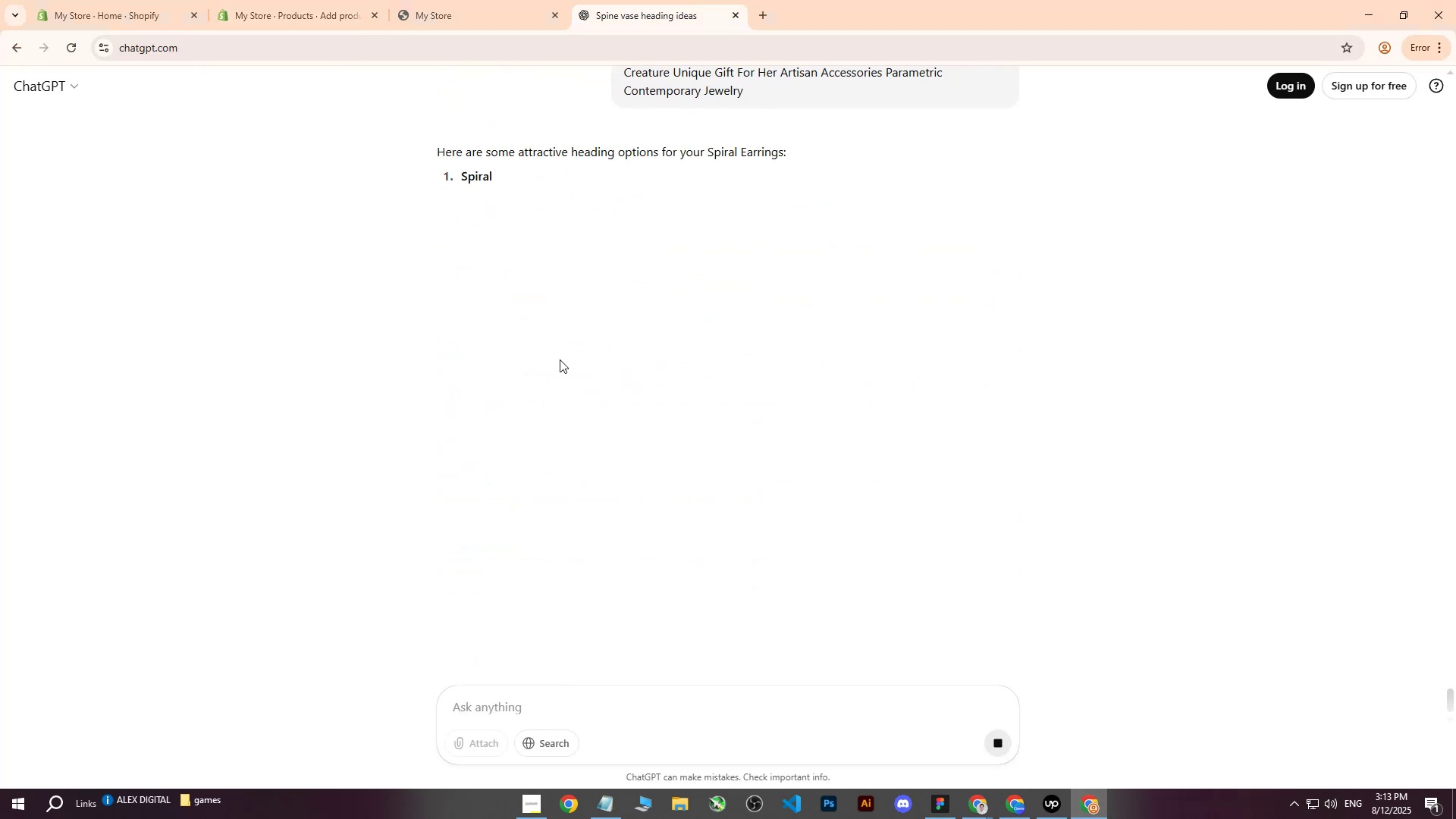 
scroll: coordinate [570, 317], scroll_direction: up, amount: 1.0
 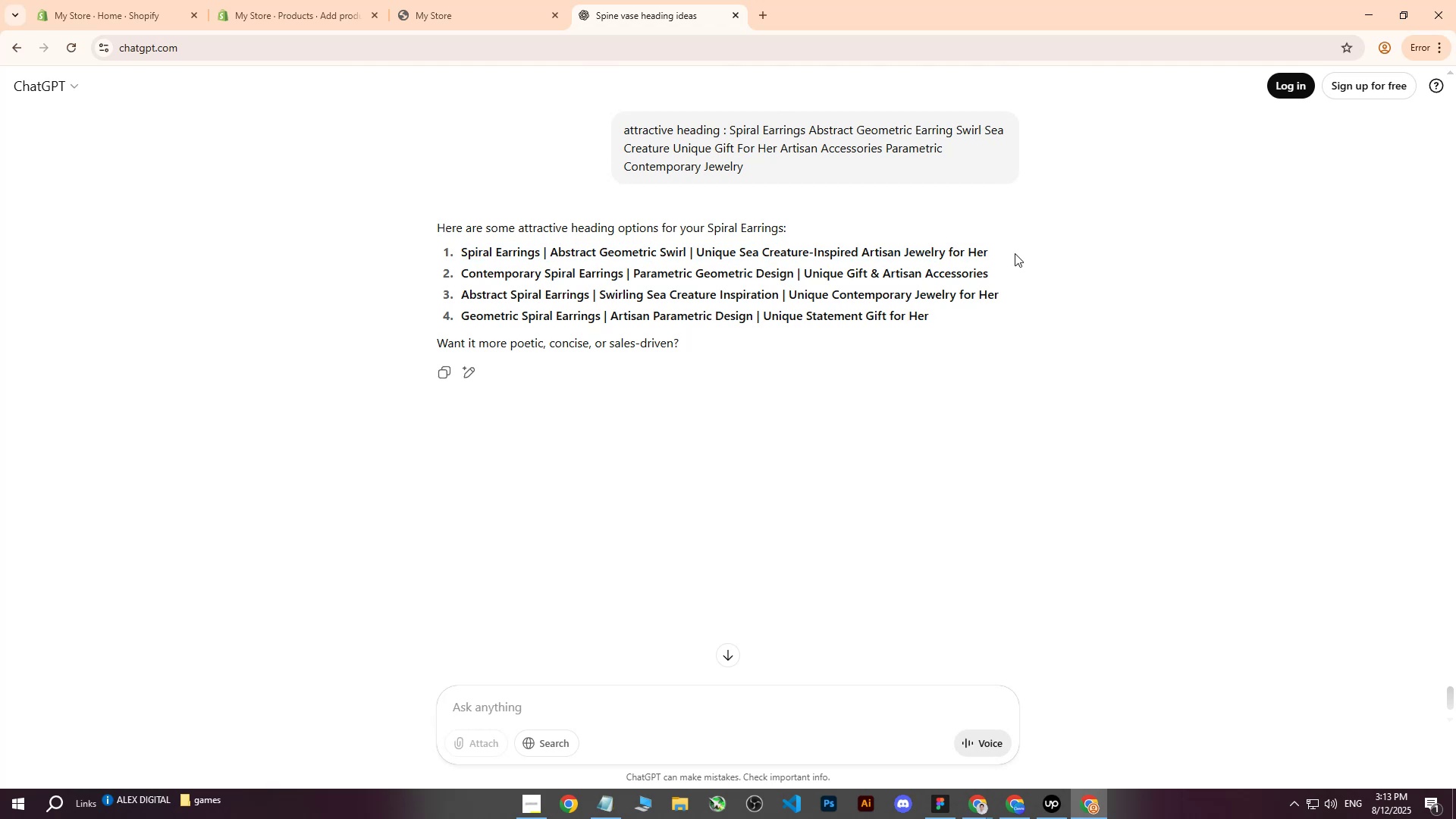 
key(Control+C)
 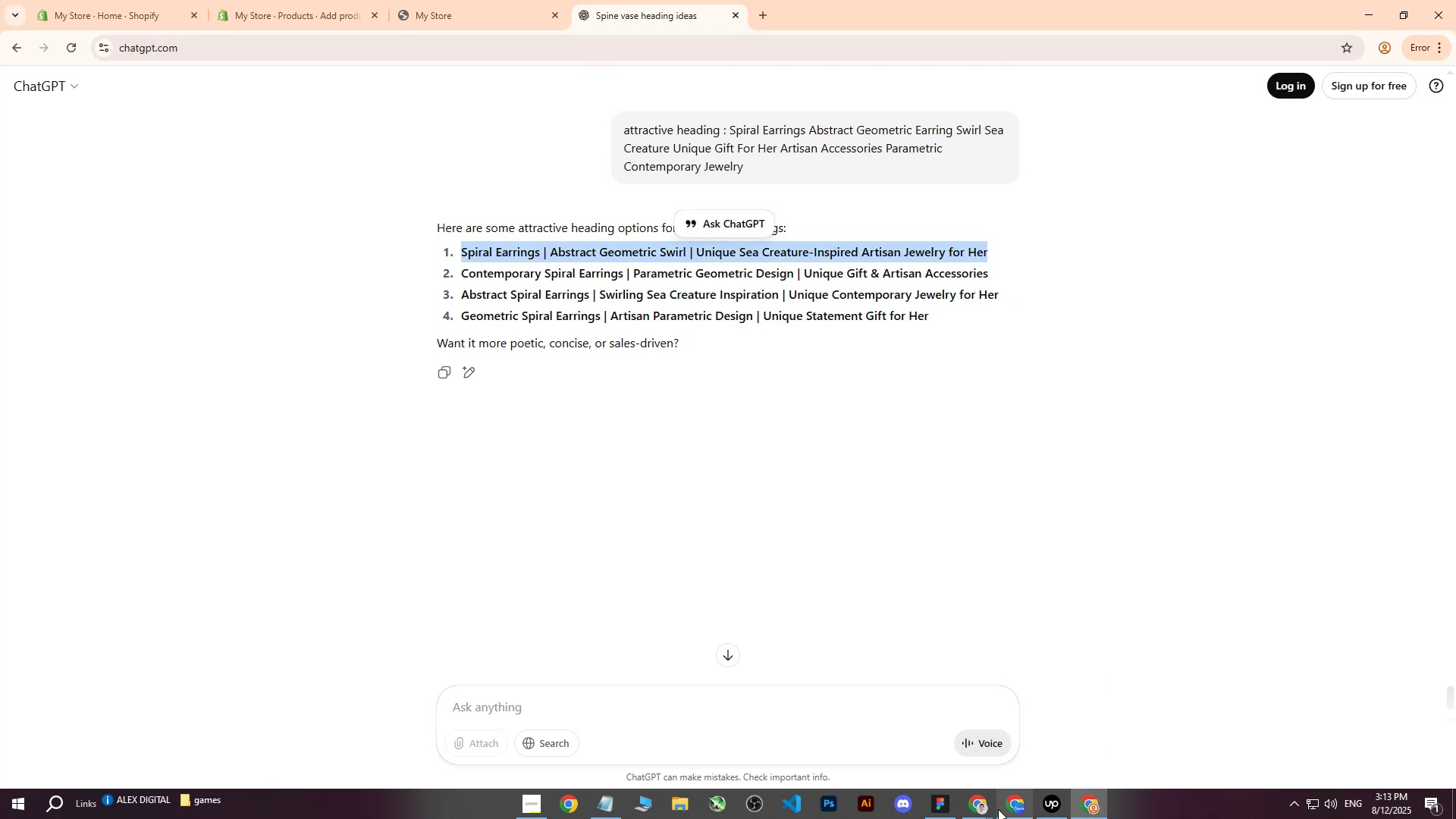 
left_click([1018, 804])
 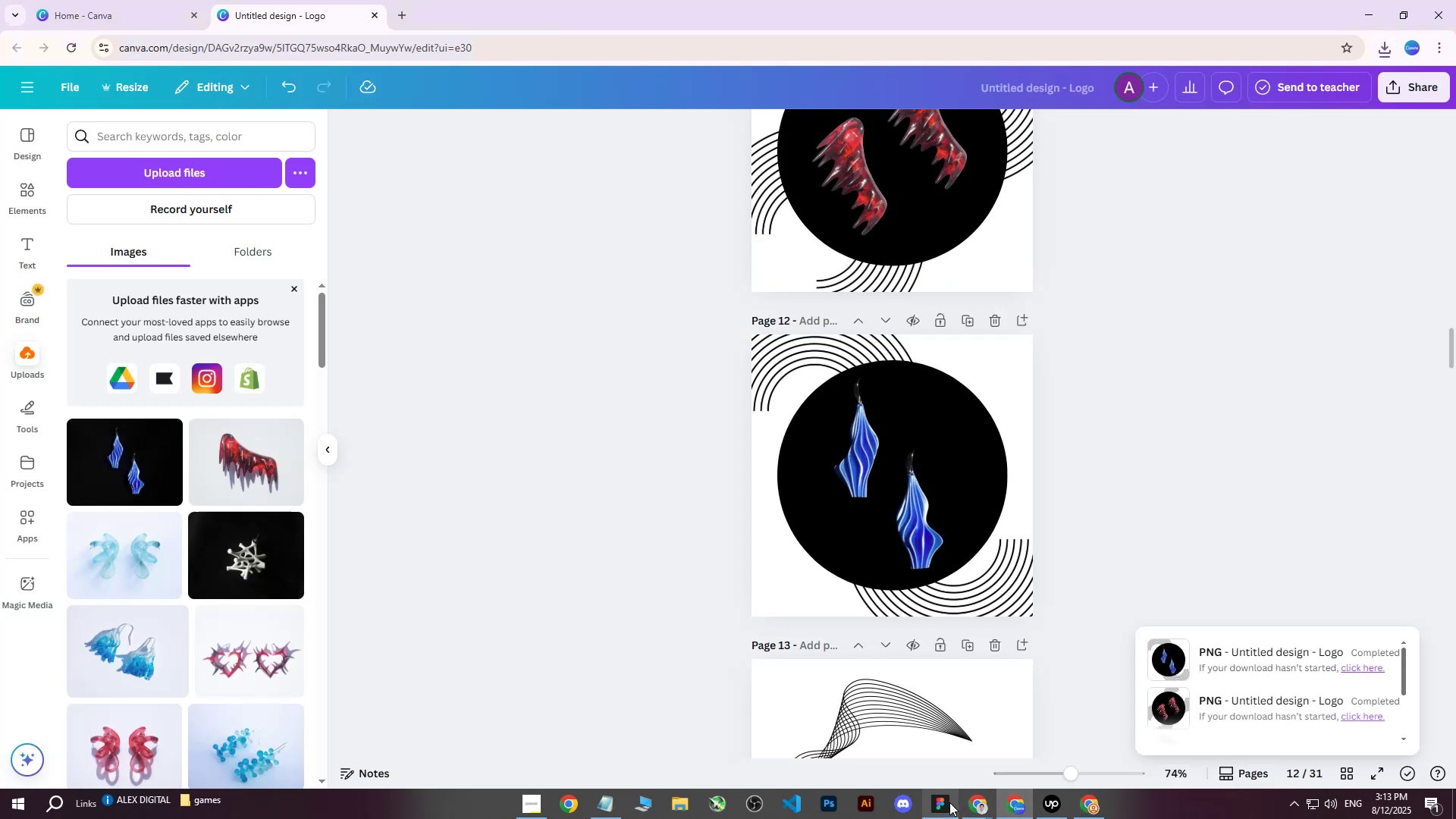 
left_click([1086, 800])
 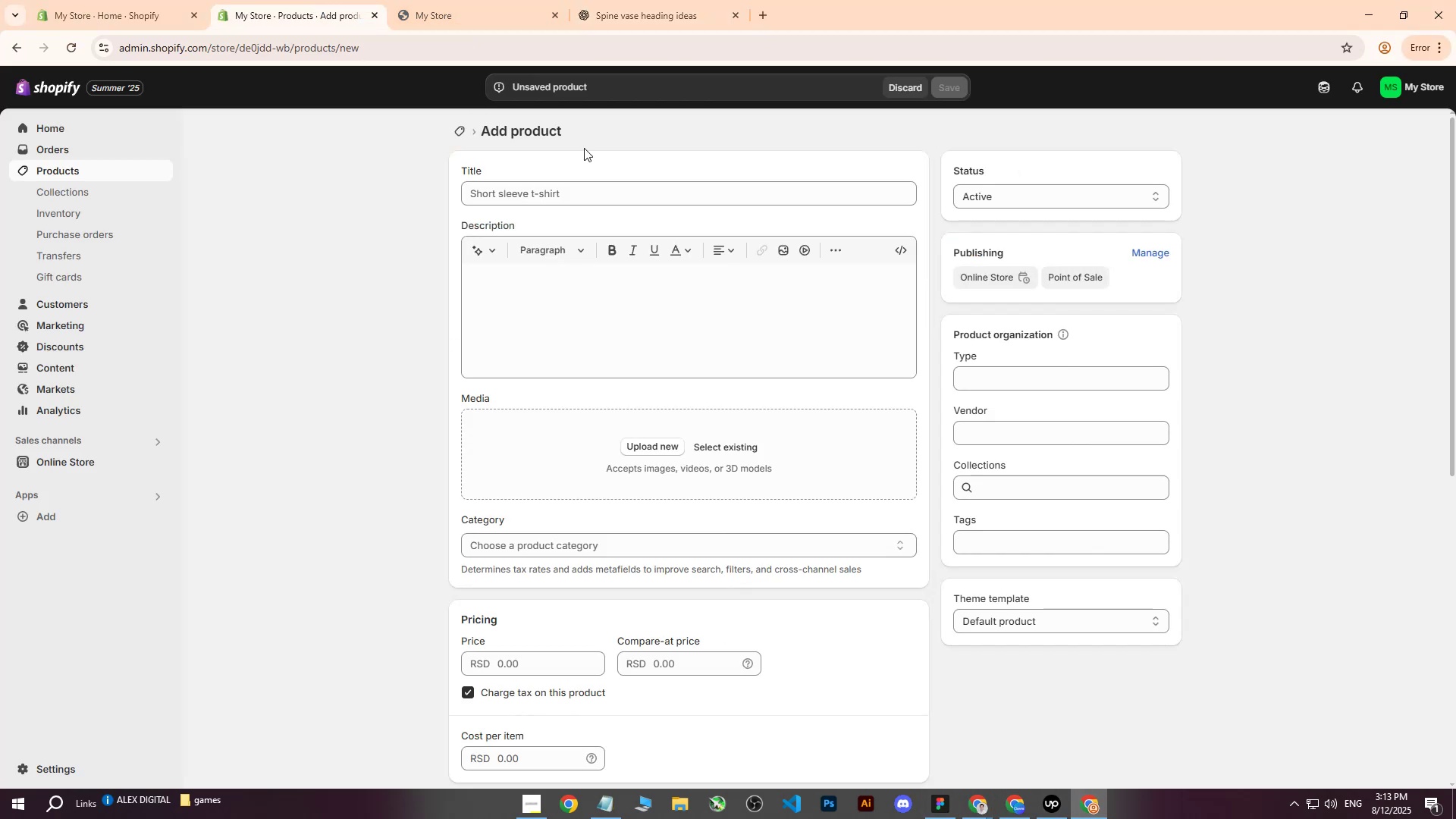 
double_click([638, 193])
 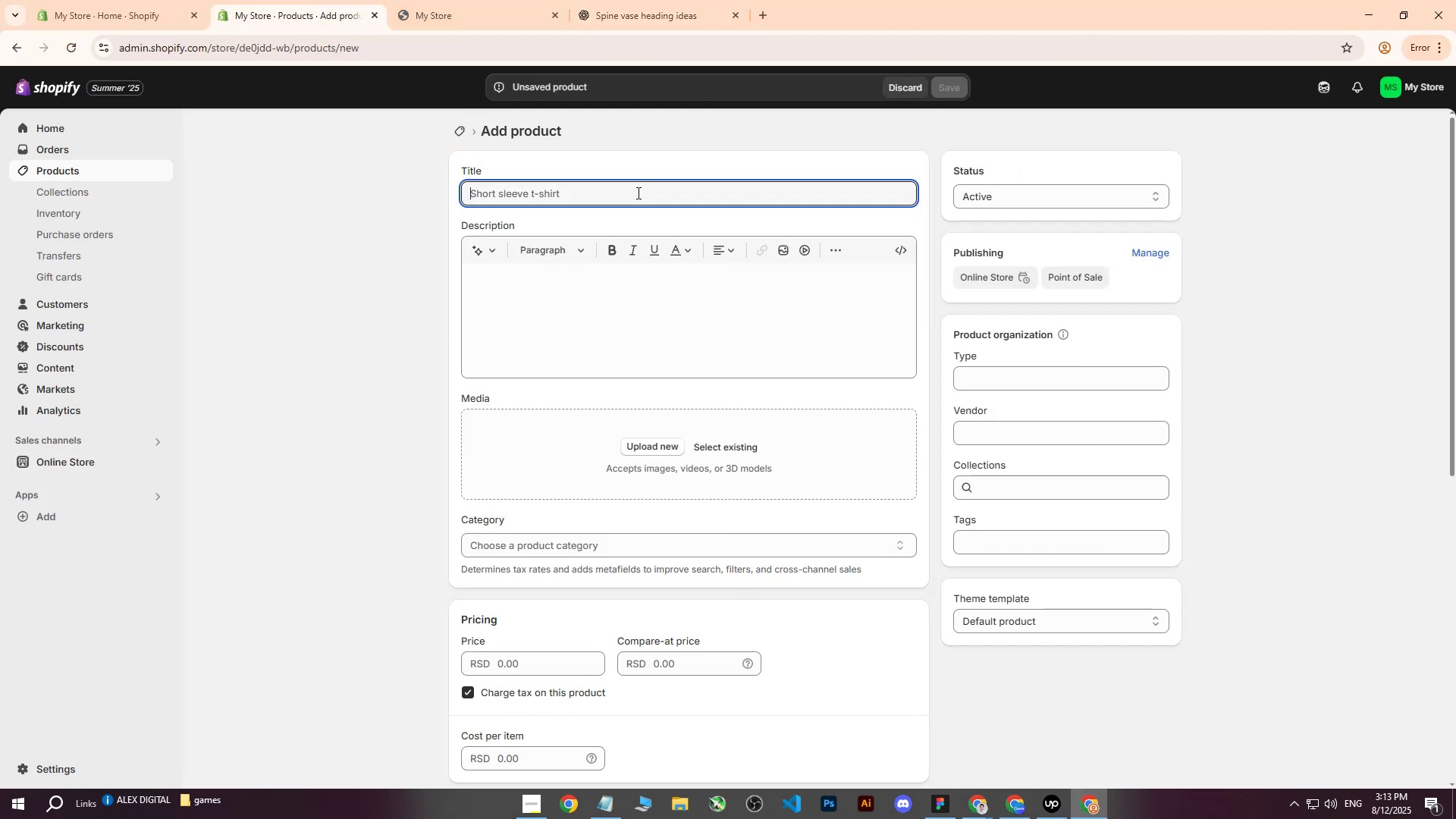 
key(Control+ControlLeft)
 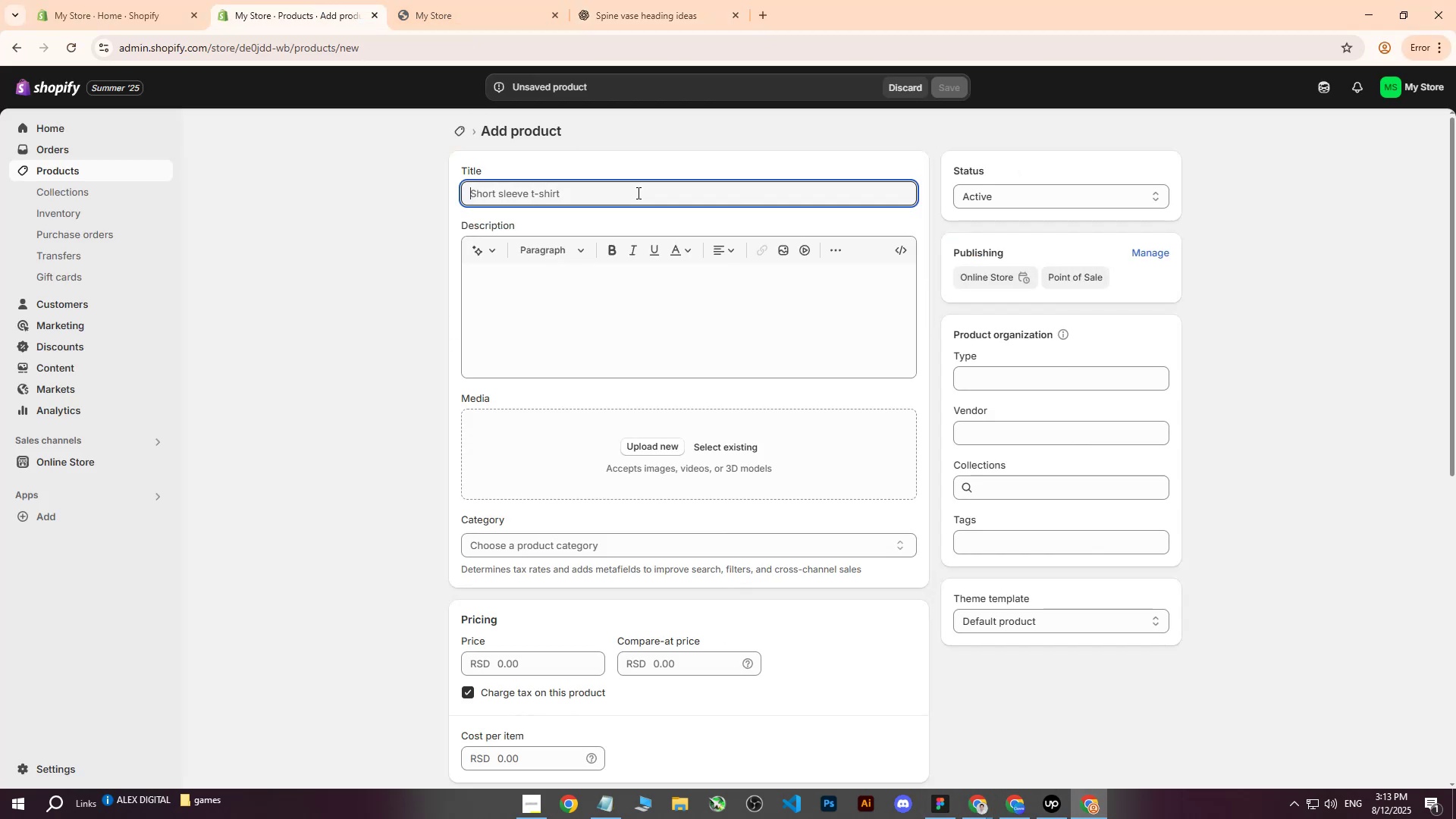 
key(Control+V)
 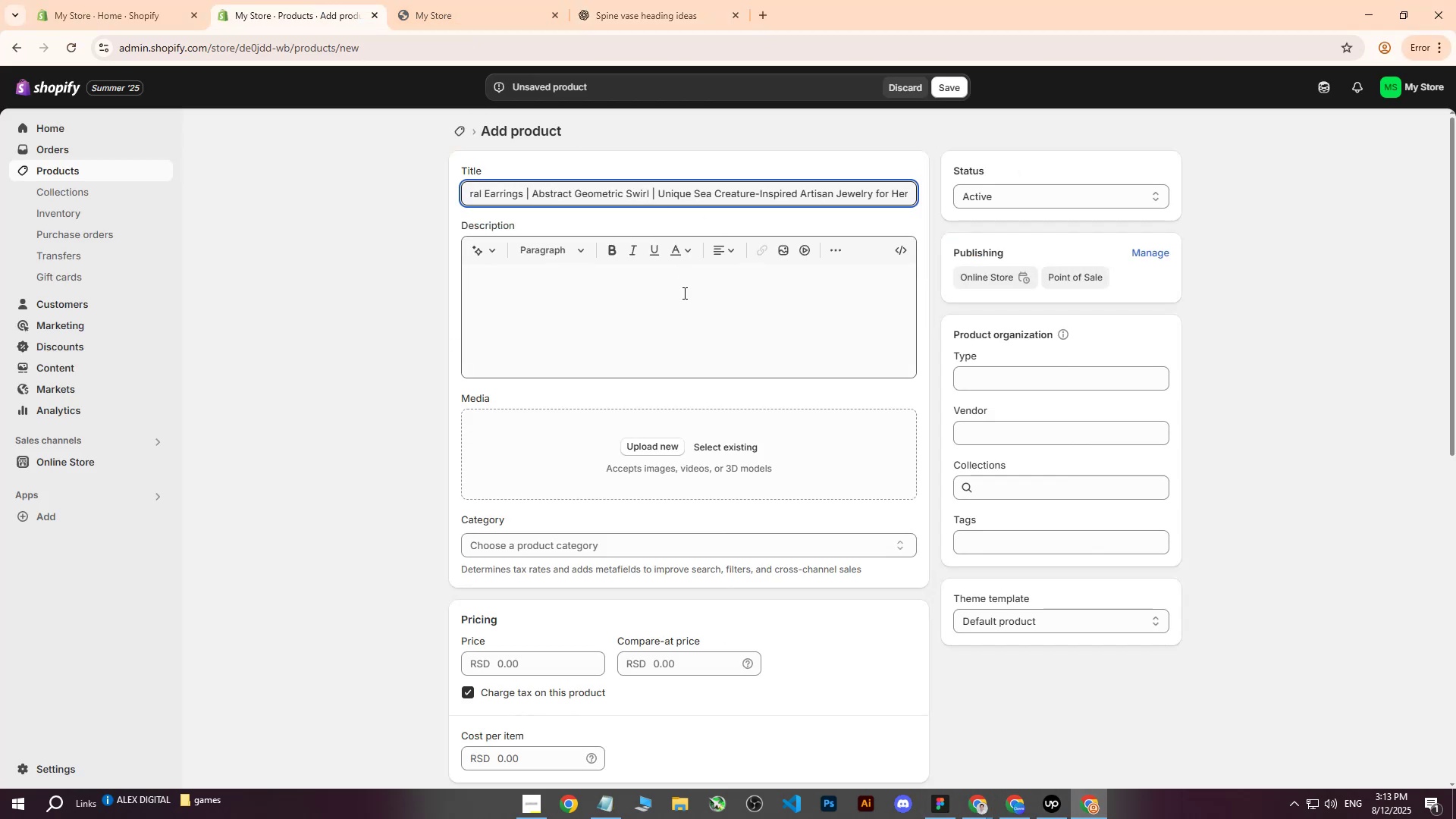 
left_click([679, 300])
 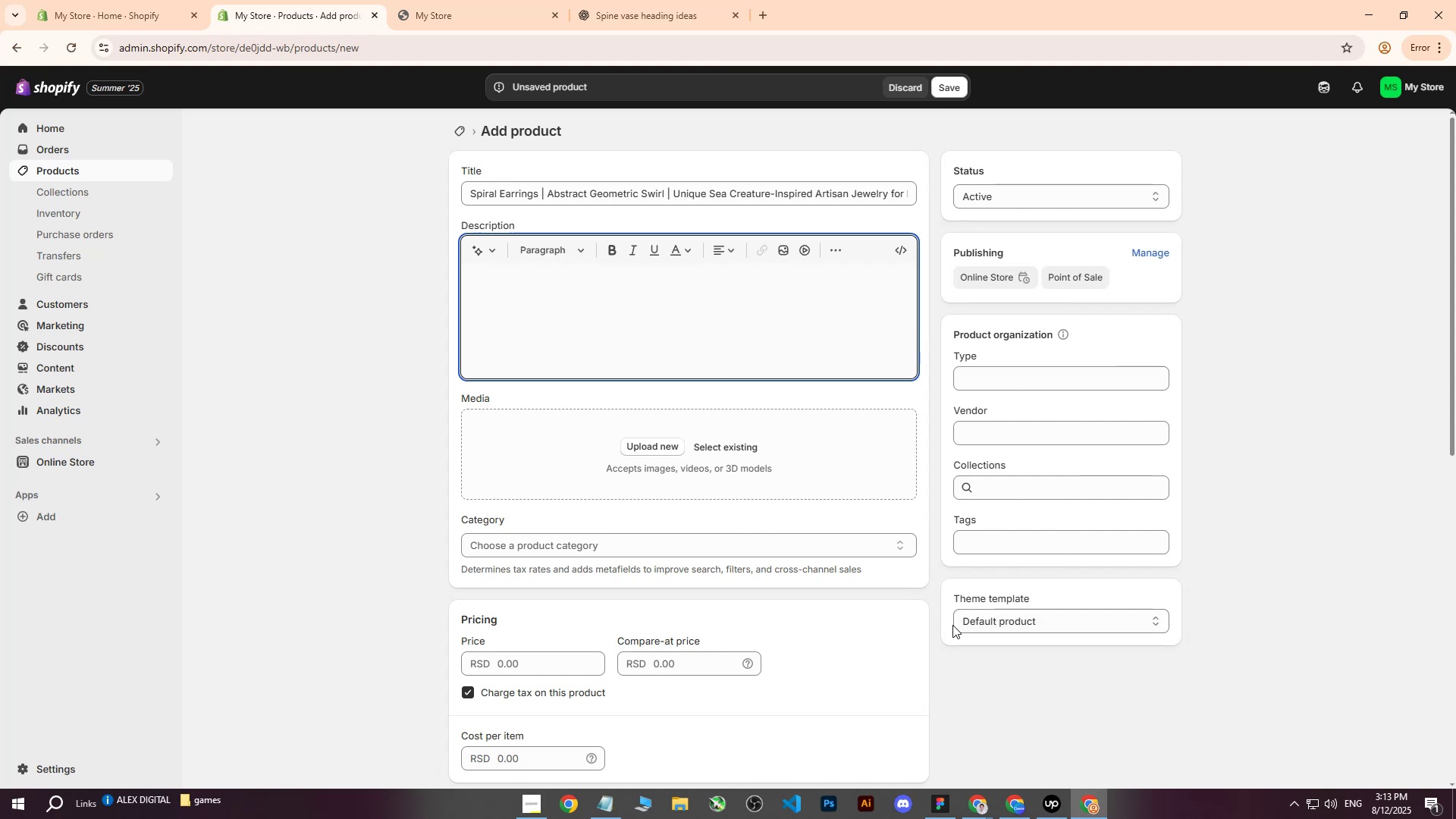 
wait(7.11)
 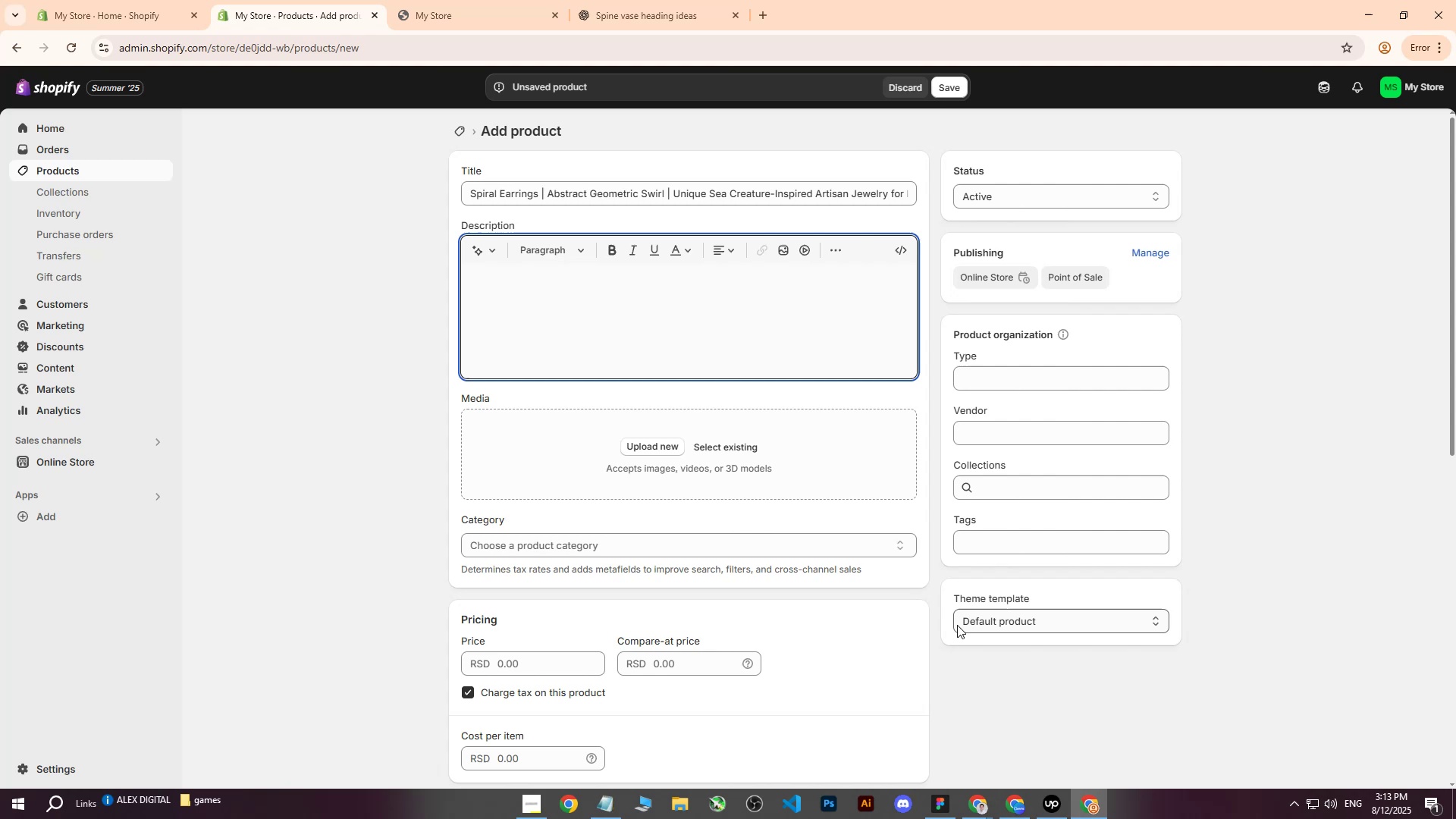 
left_click([987, 802])
 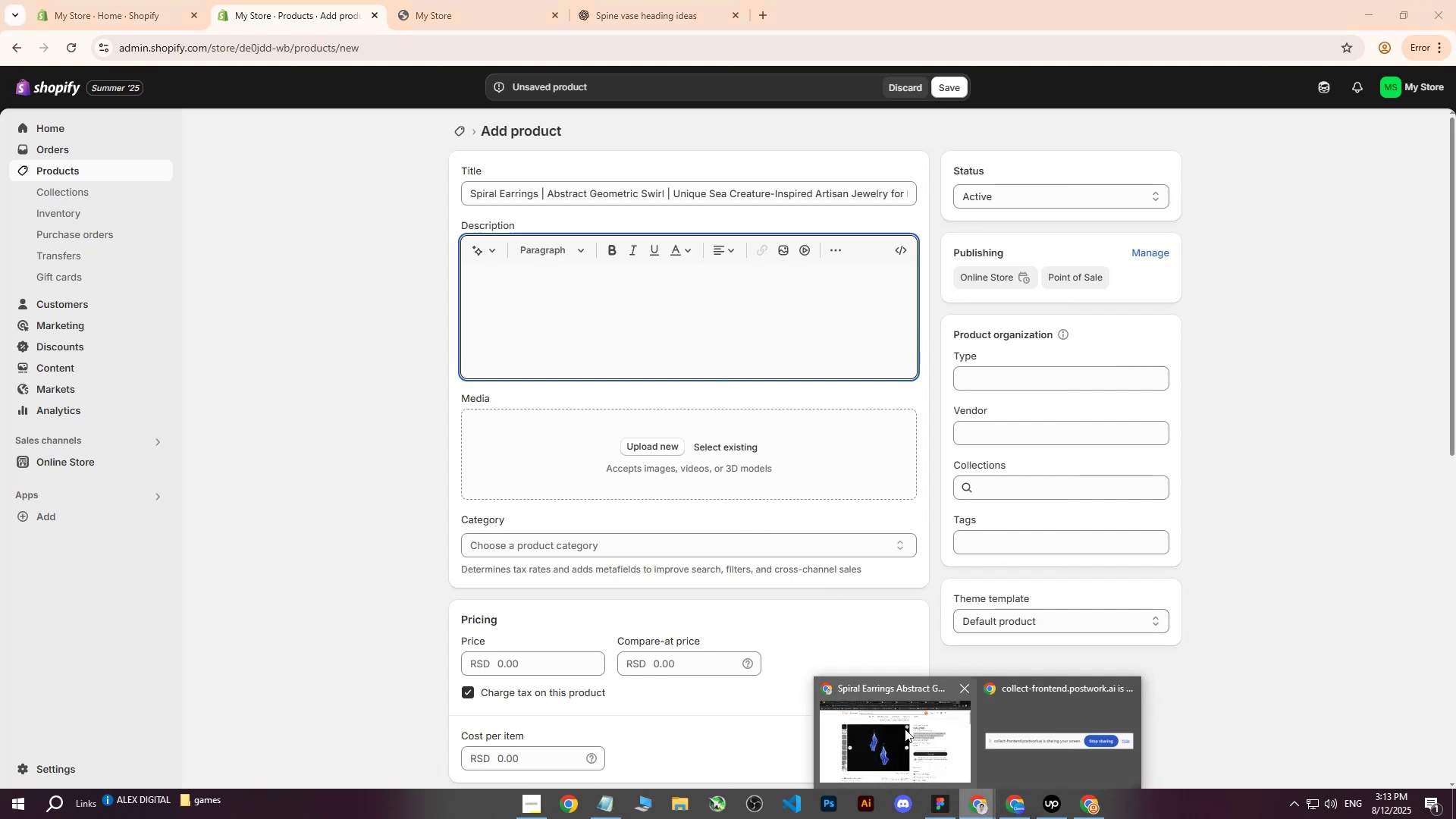 
left_click([908, 742])
 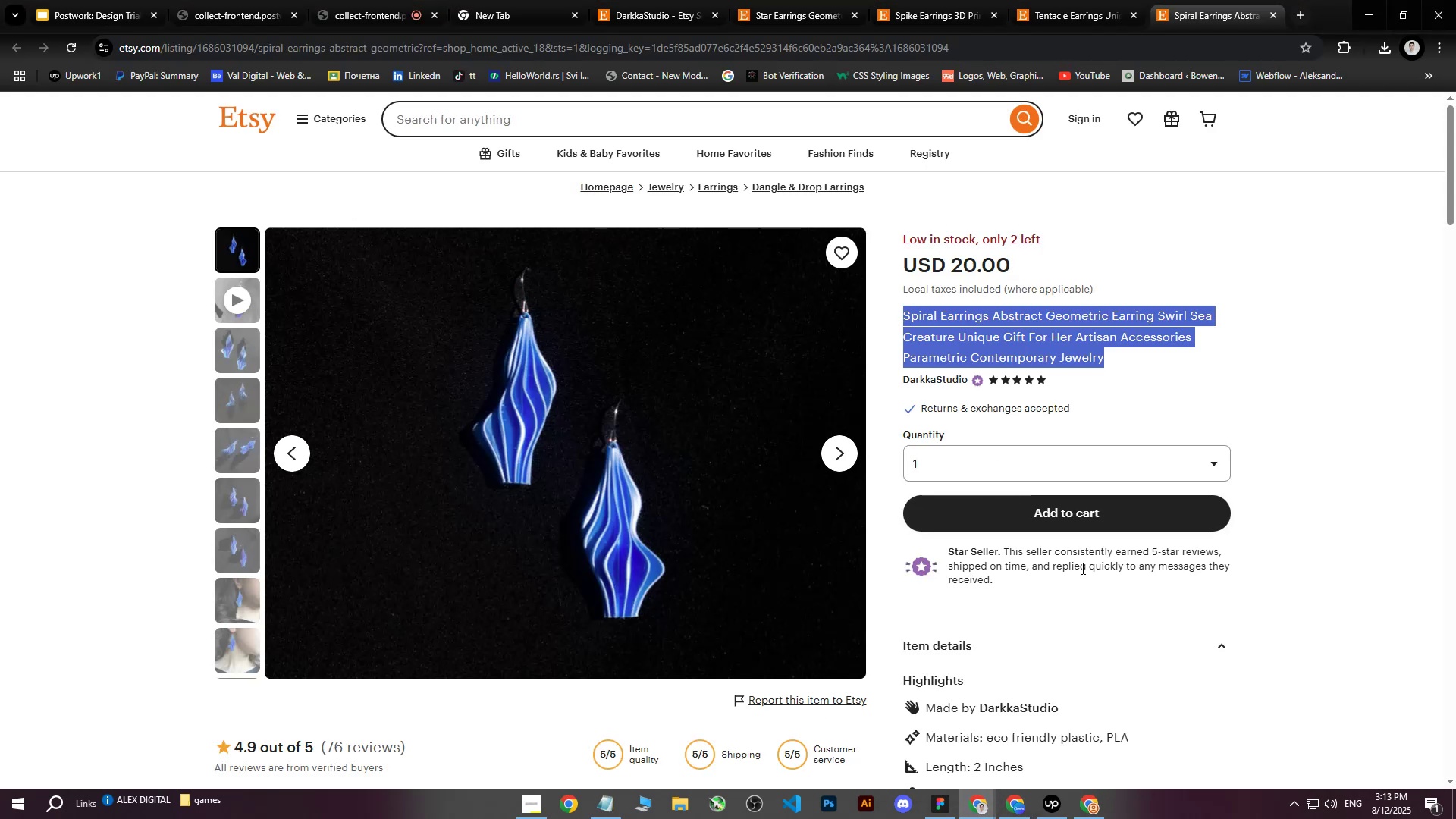 
left_click([1117, 632])
 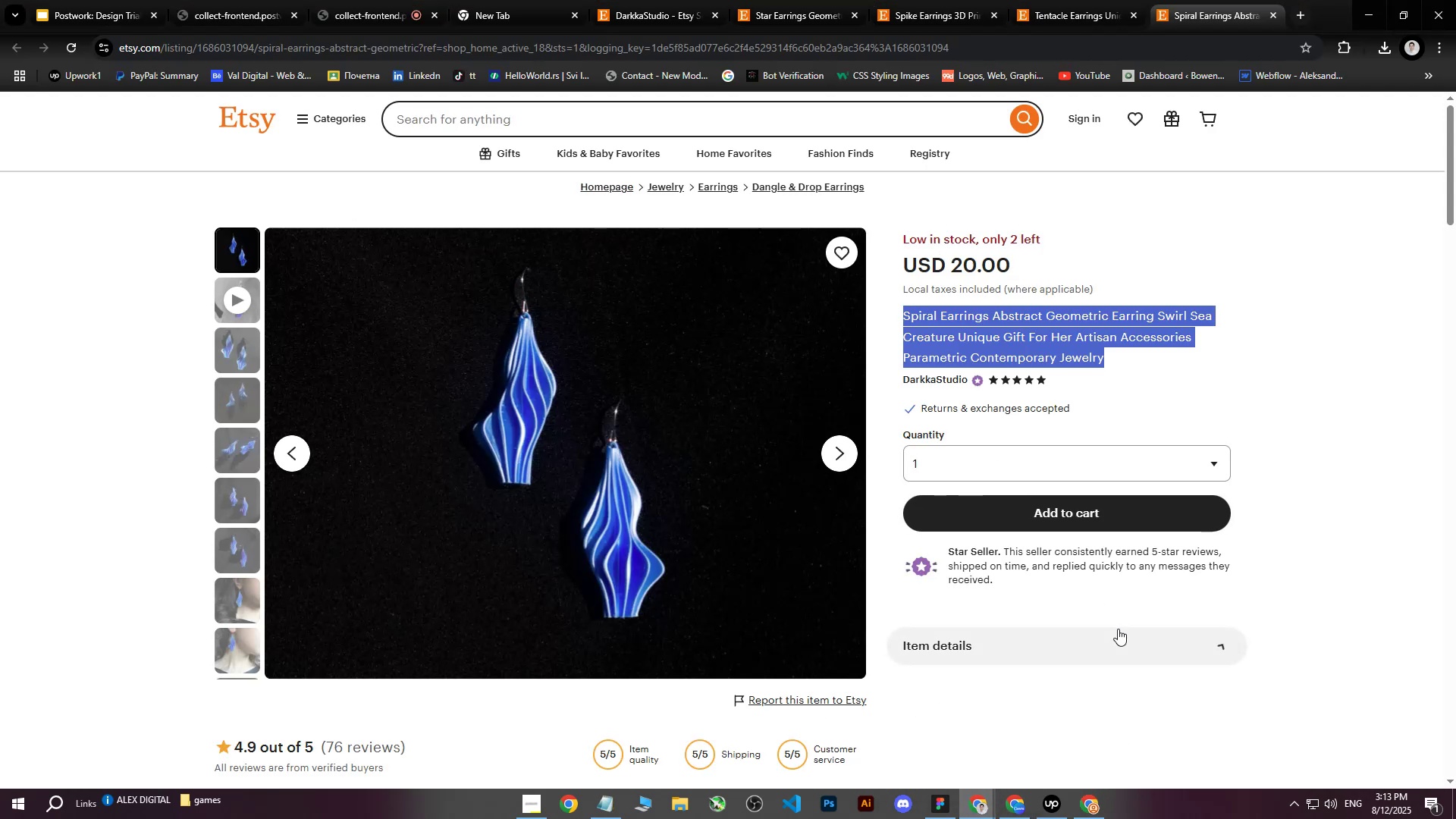 
scroll: coordinate [1119, 626], scroll_direction: down, amount: 3.0
 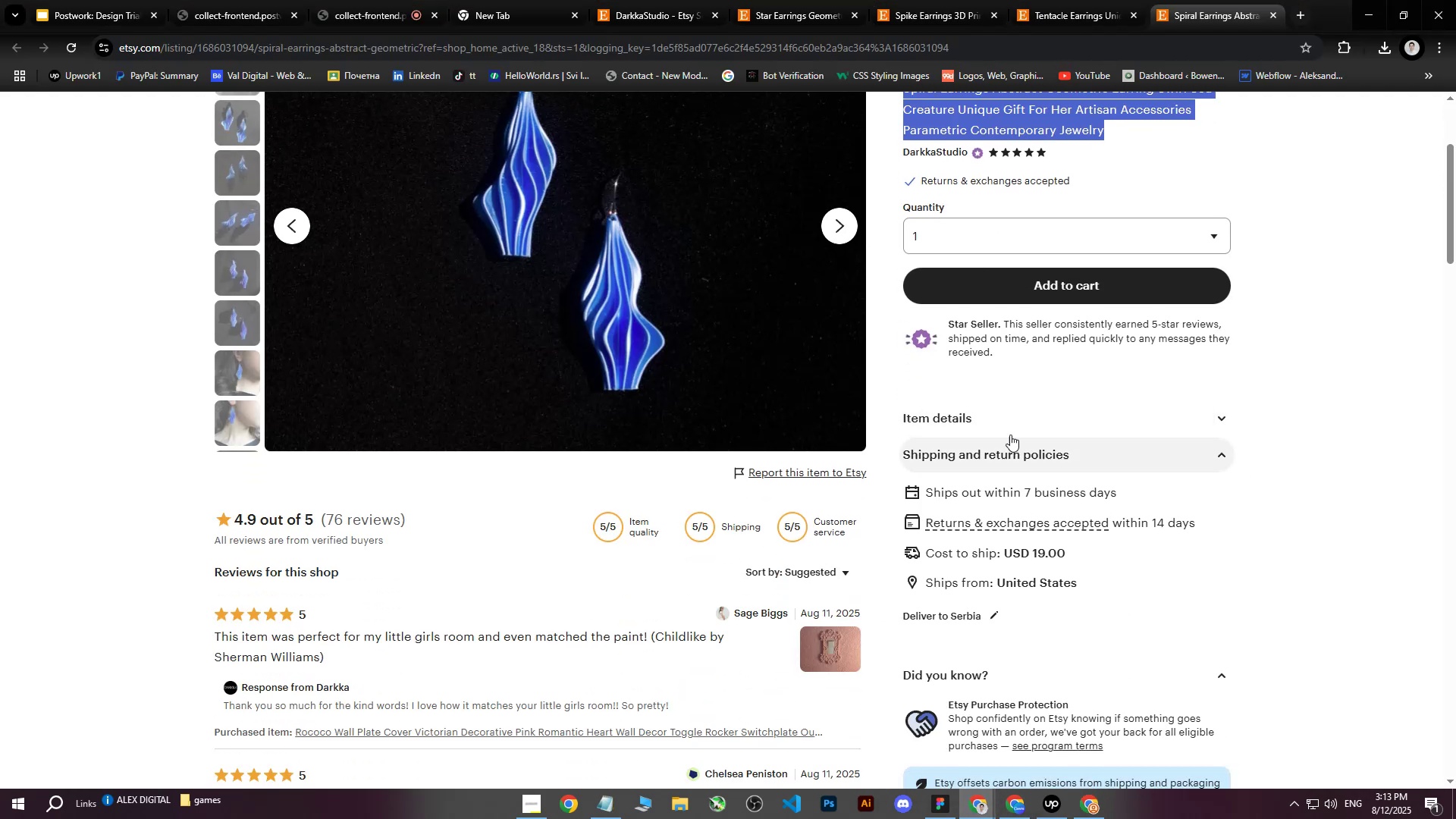 
left_click([971, 421])
 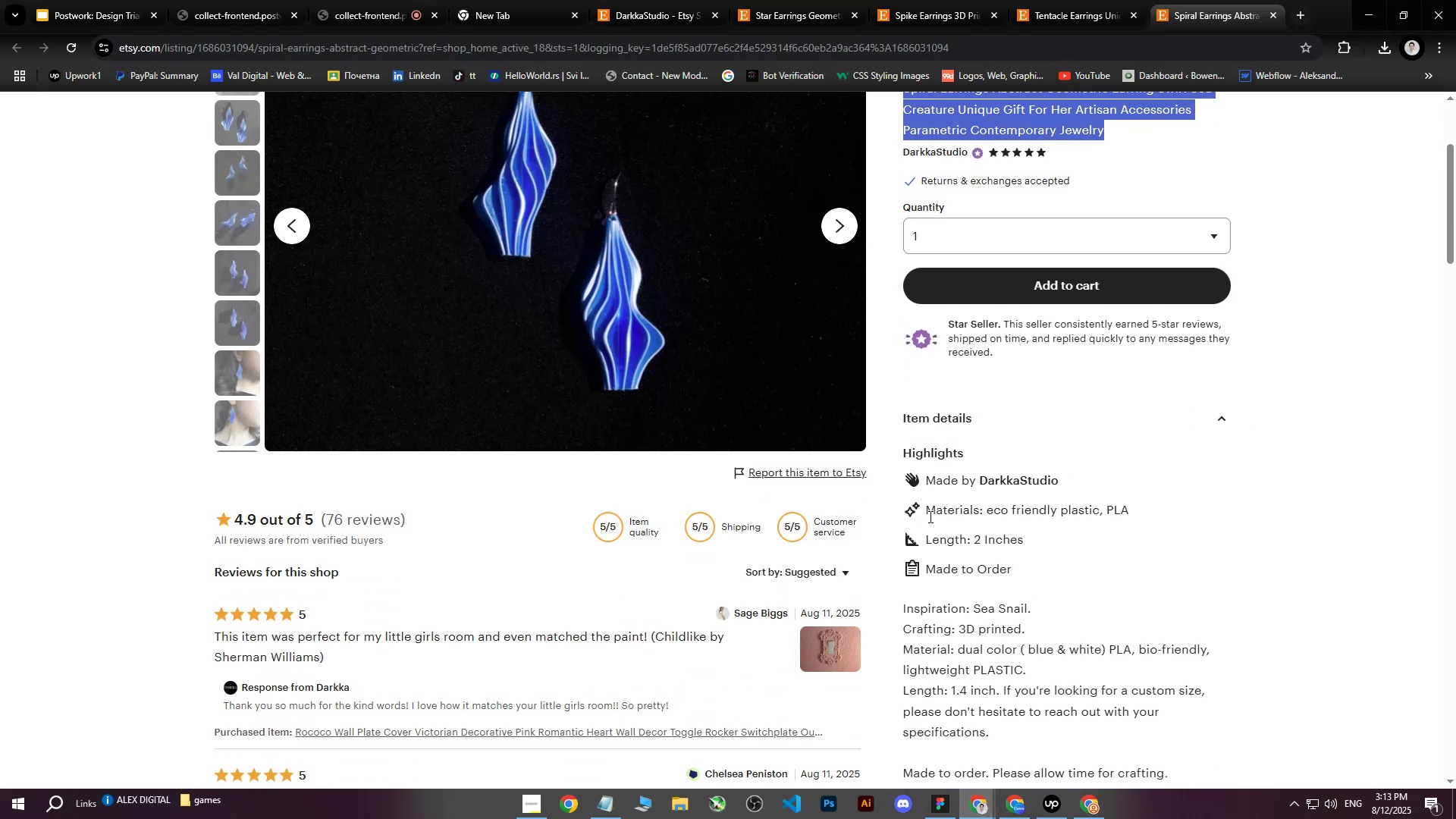 
scroll: coordinate [1088, 554], scroll_direction: down, amount: 3.0
 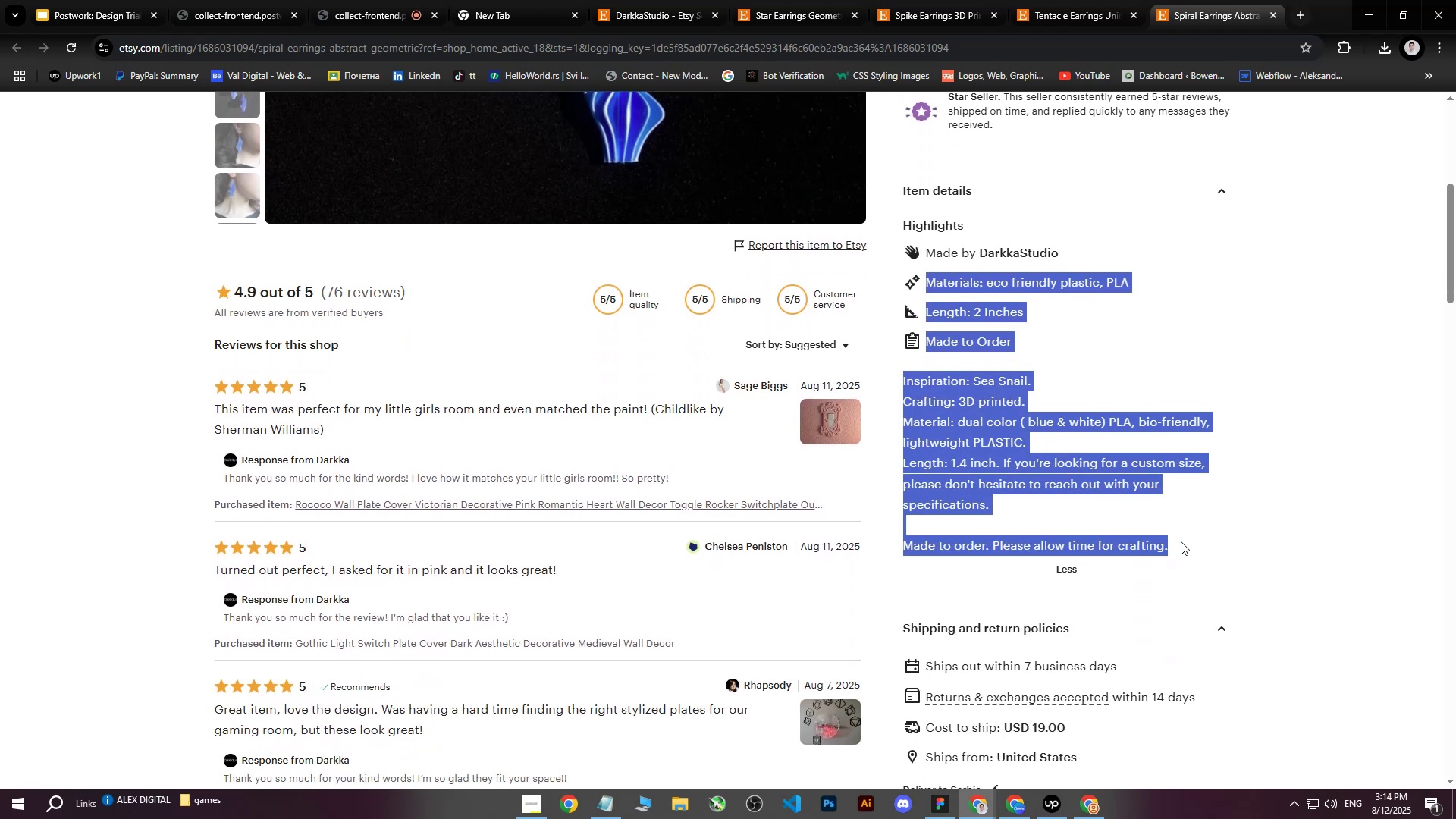 
key(Control+C)
 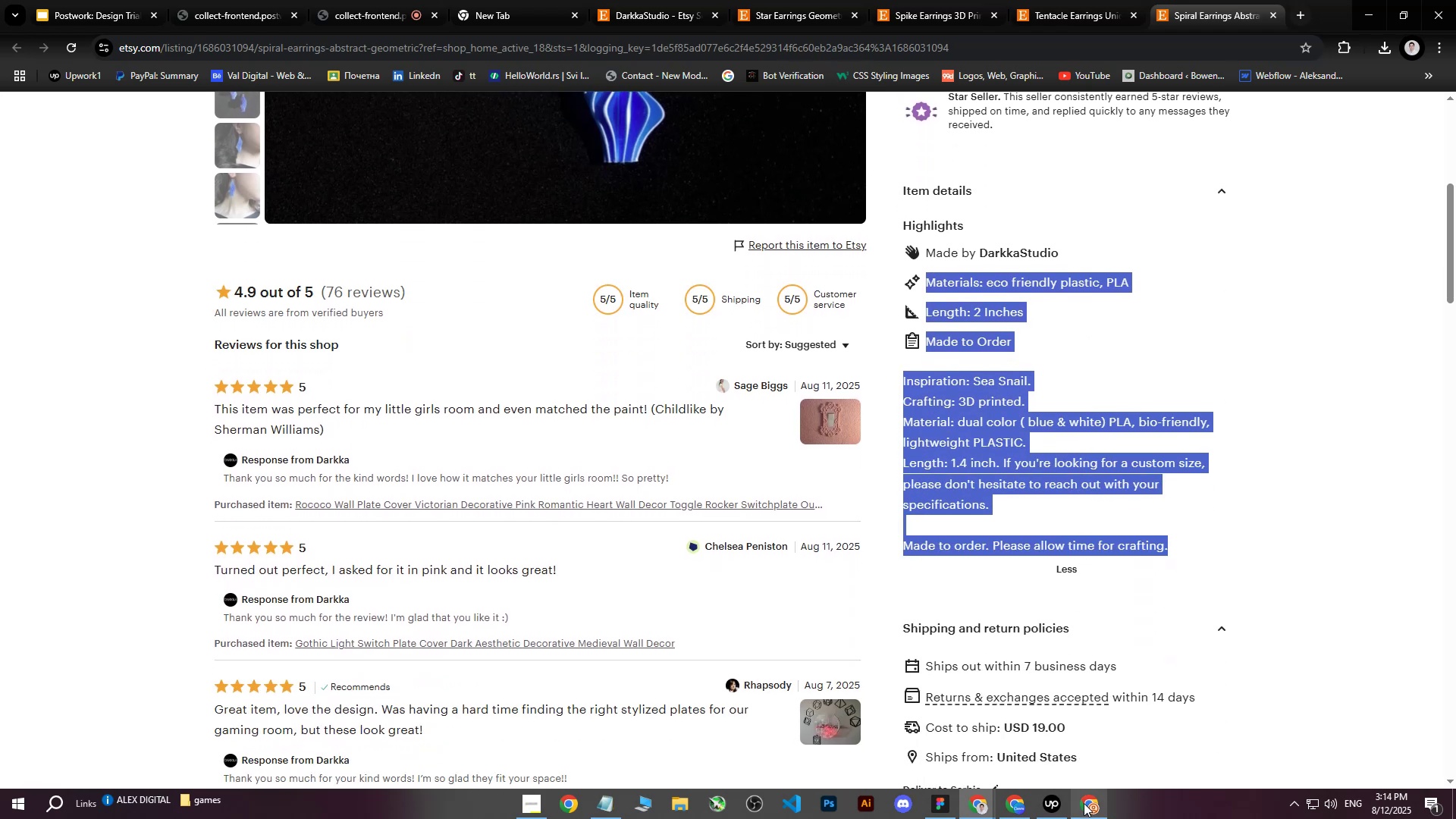 
left_click([1084, 803])
 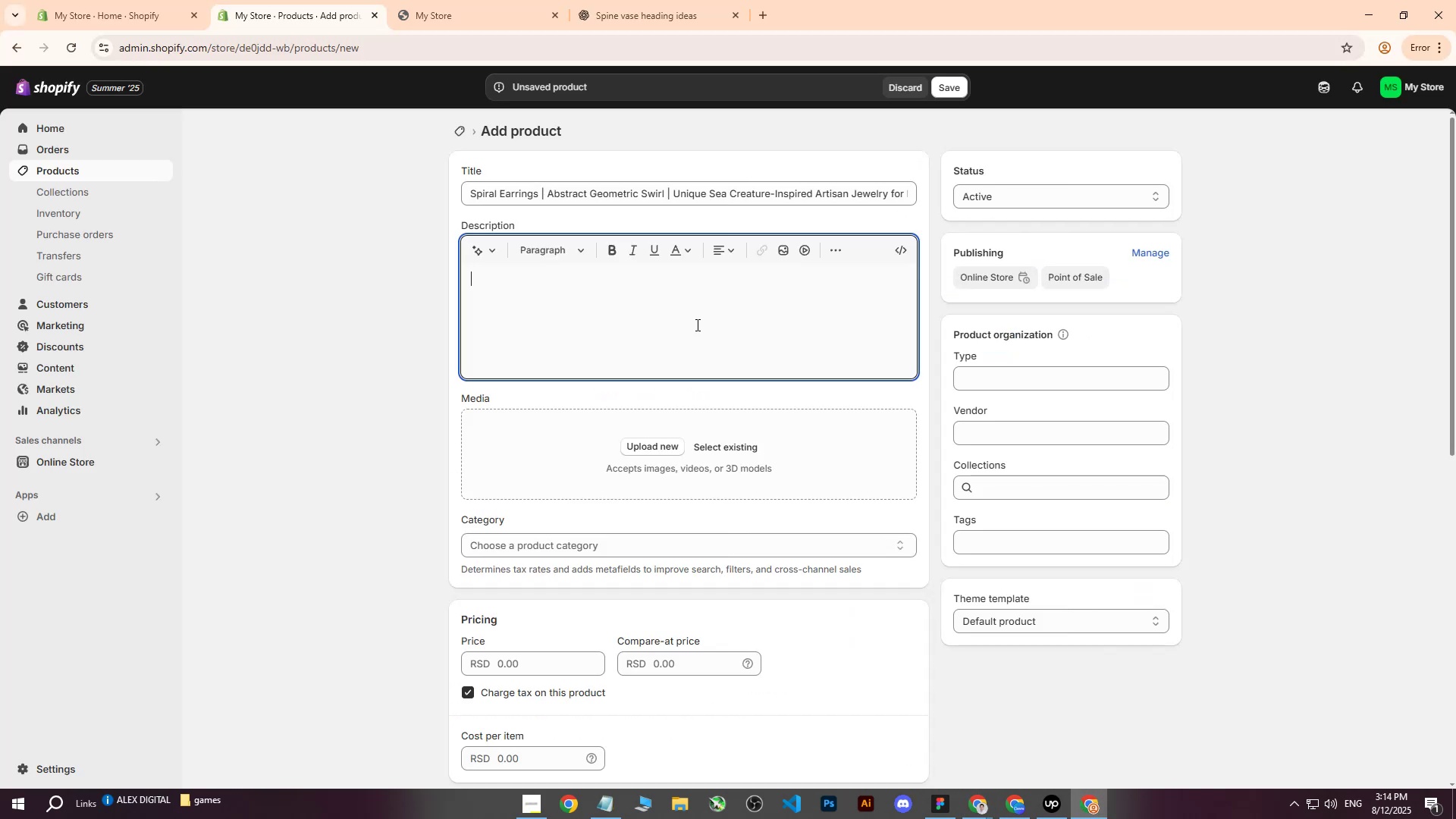 
left_click([671, 305])
 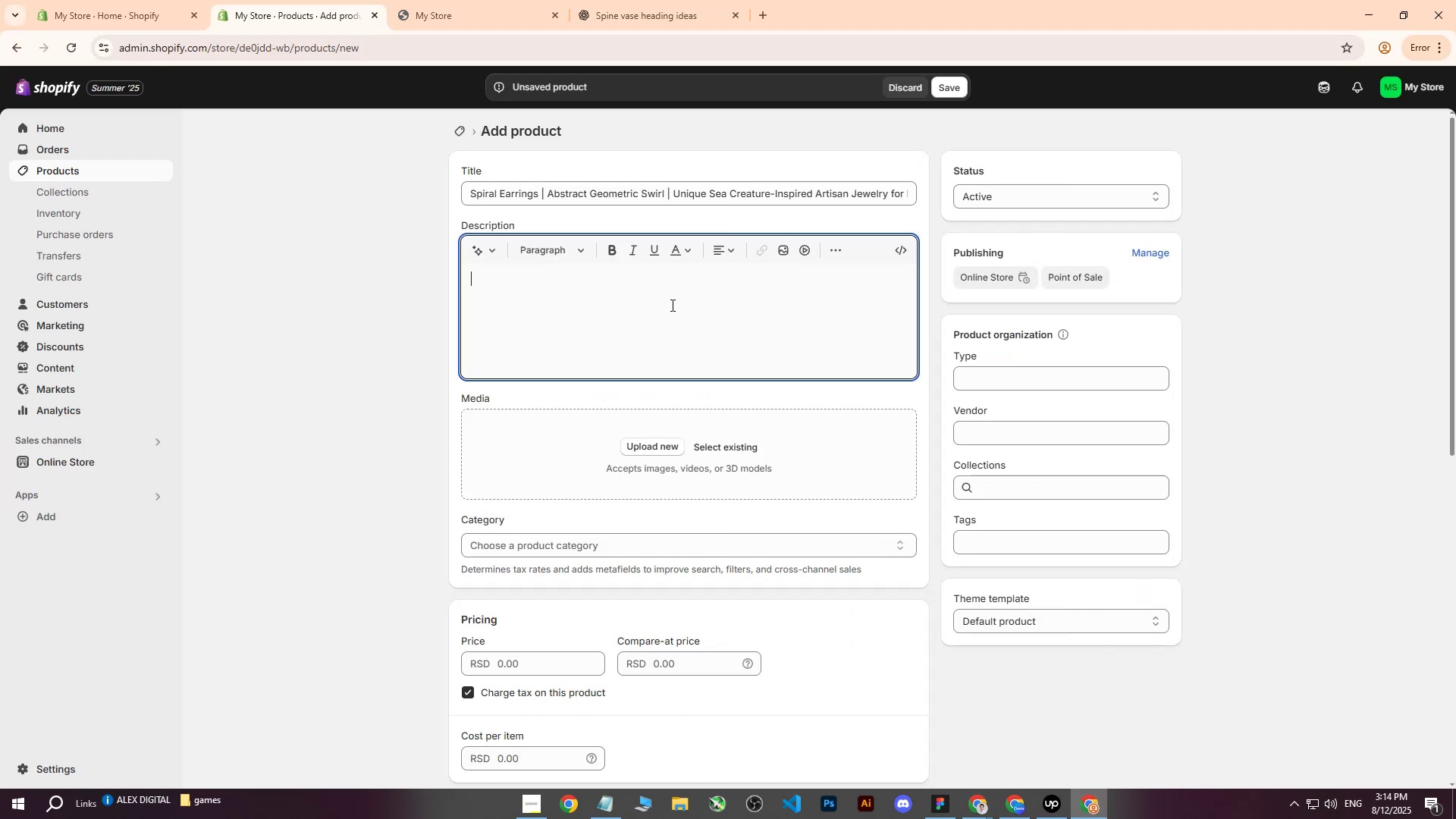 
key(Control+ControlLeft)
 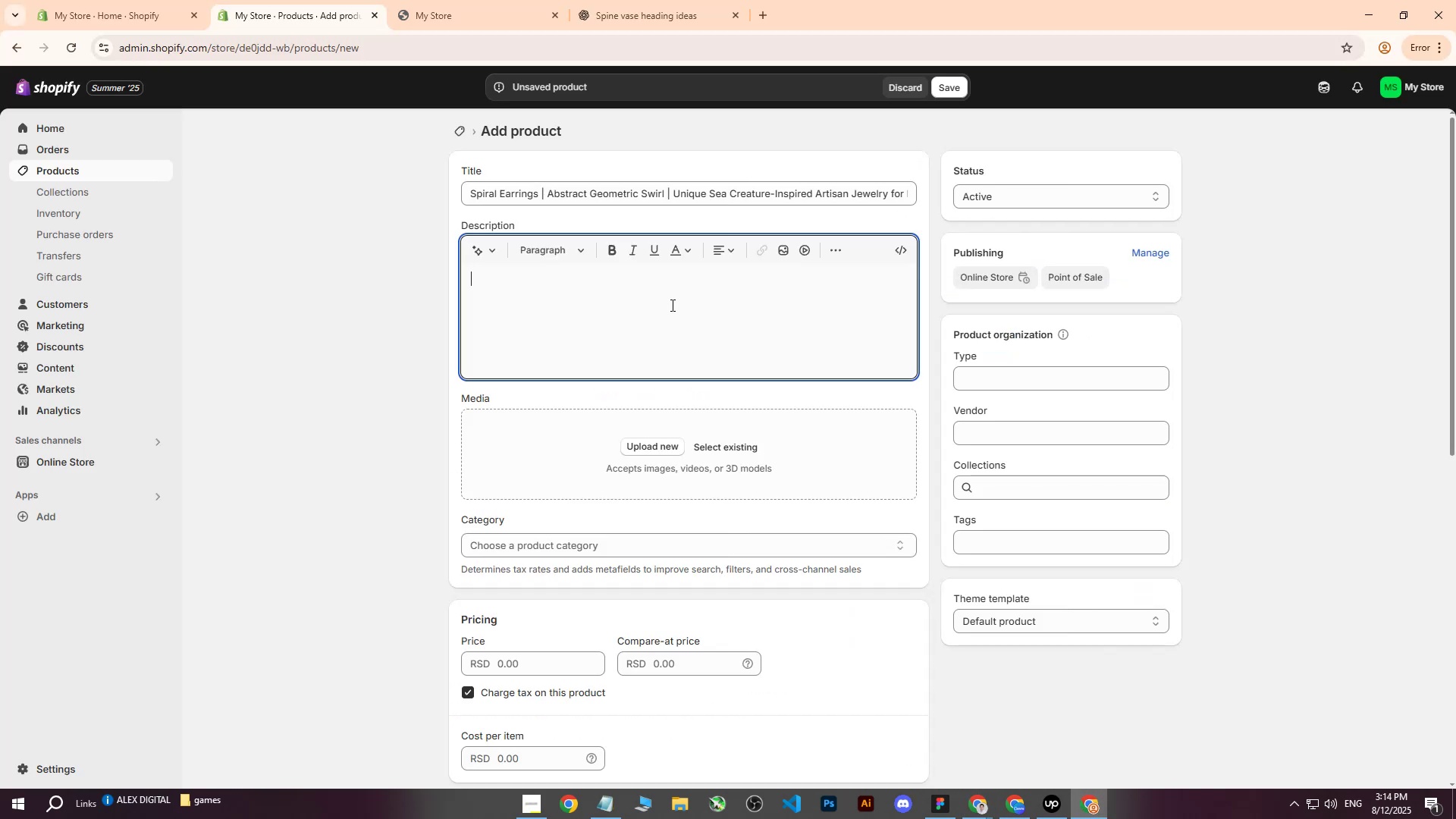 
key(Control+V)
 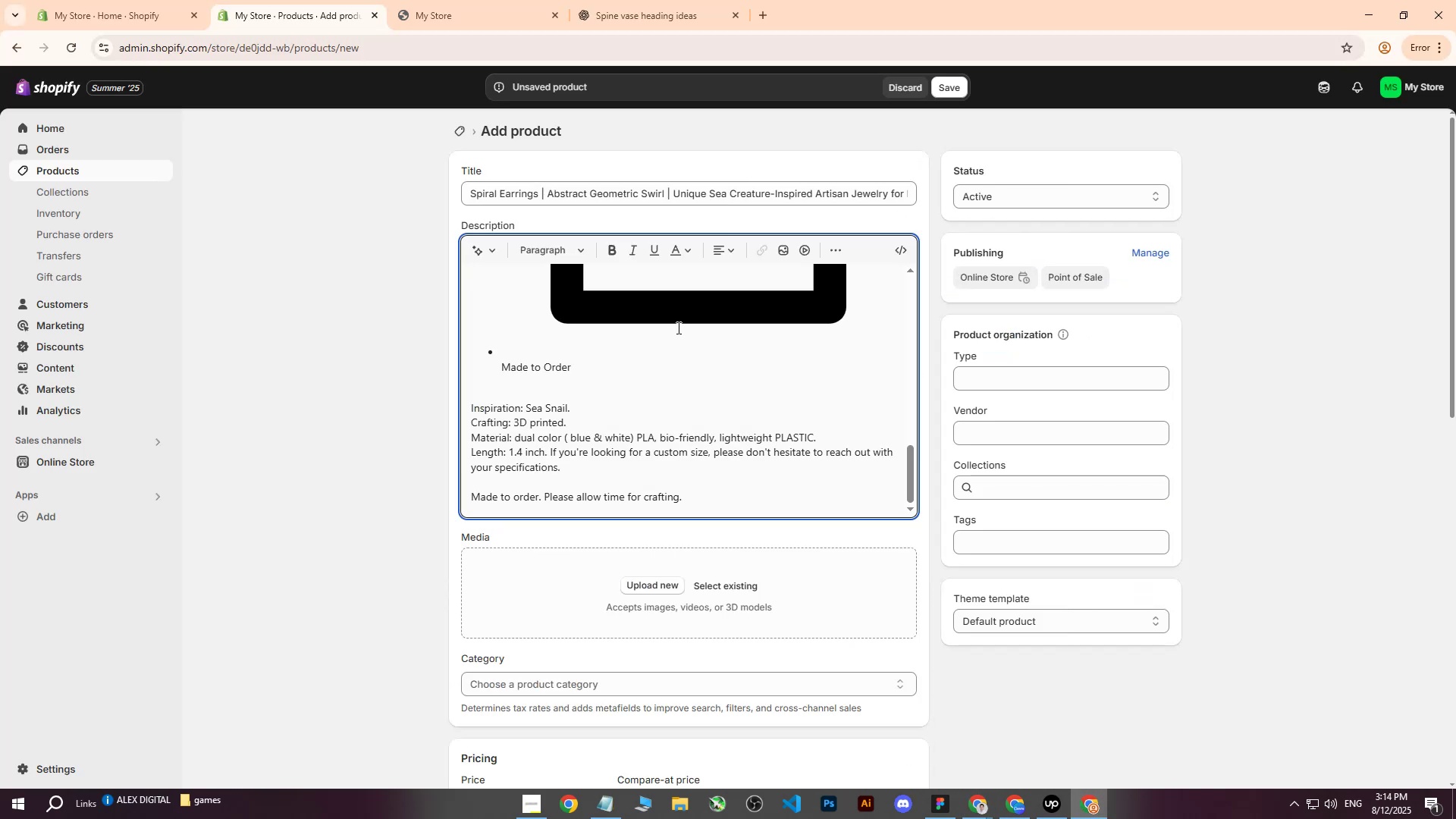 
key(Control+Z)
 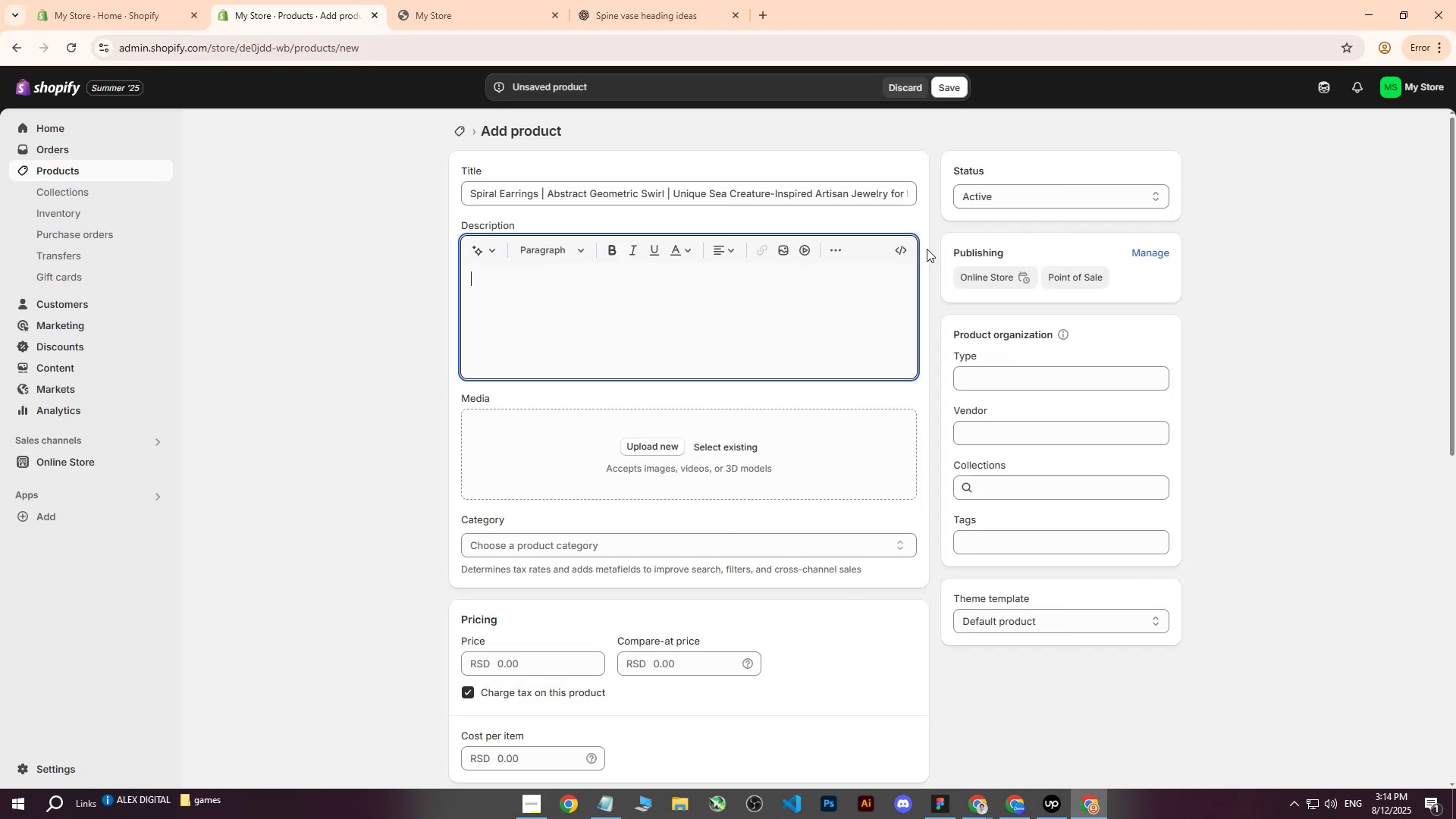 
left_click([646, 0])
 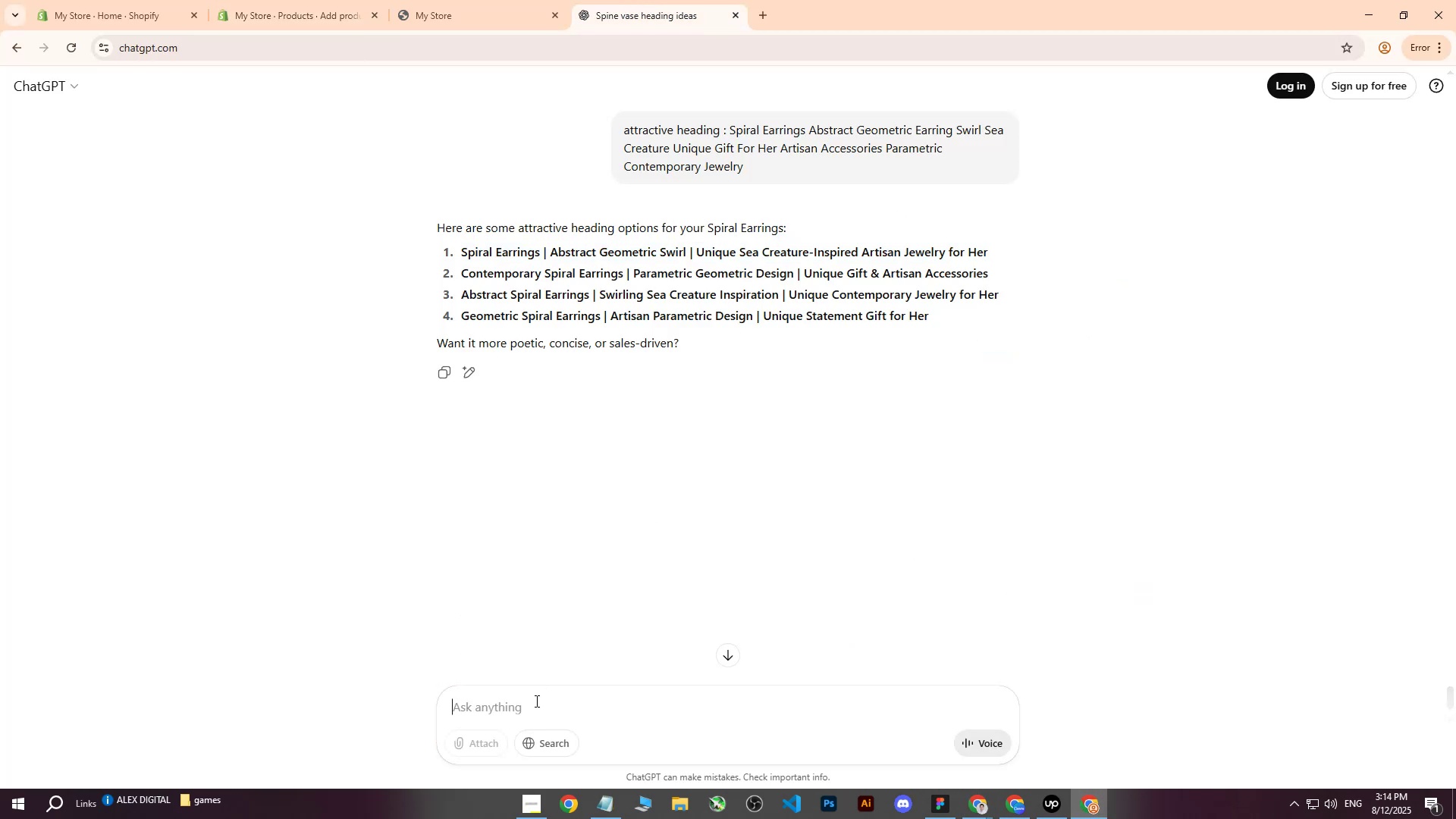 
type(expand me this : )
 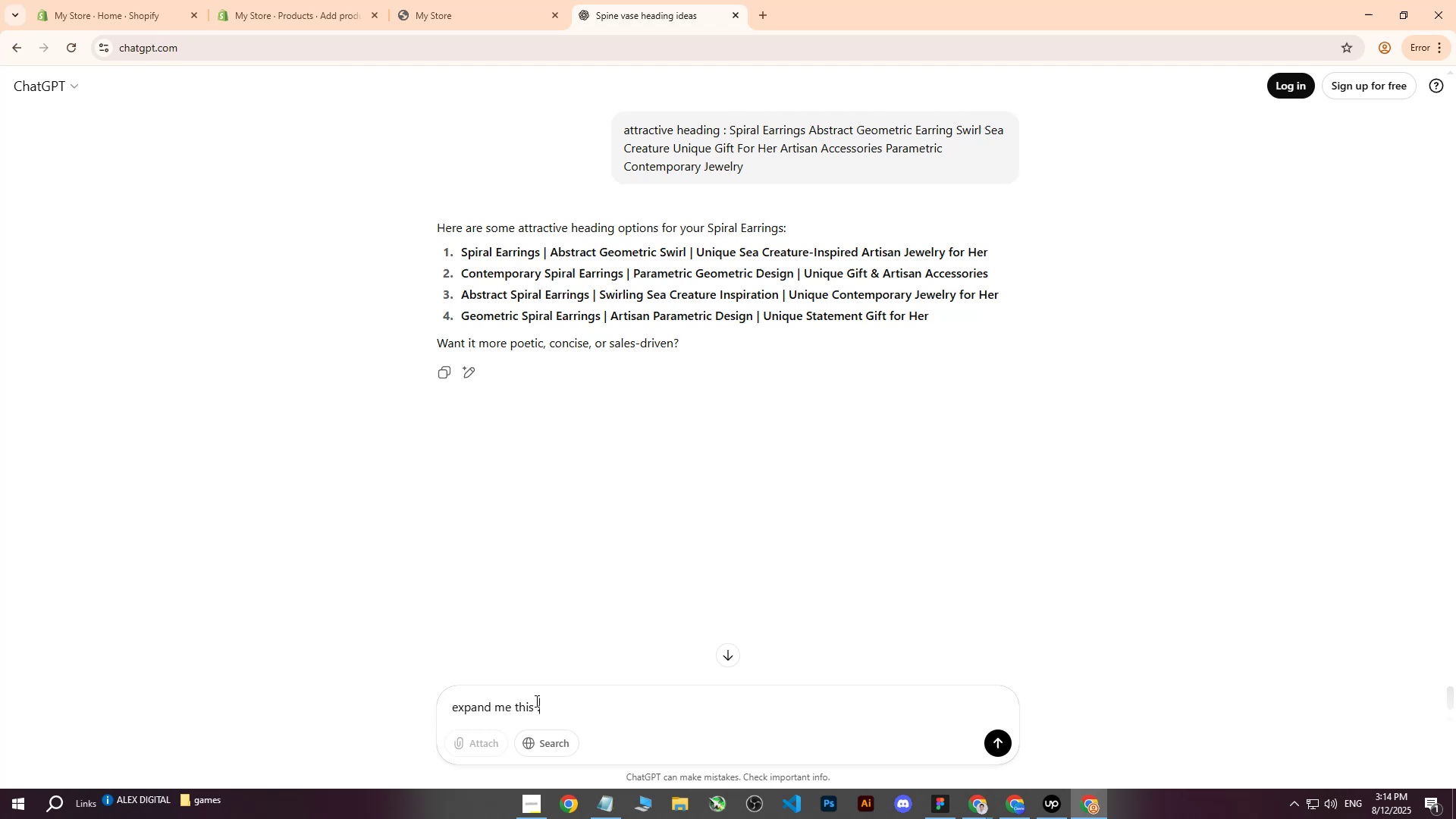 
key(Control+Shift+ControlLeft)
 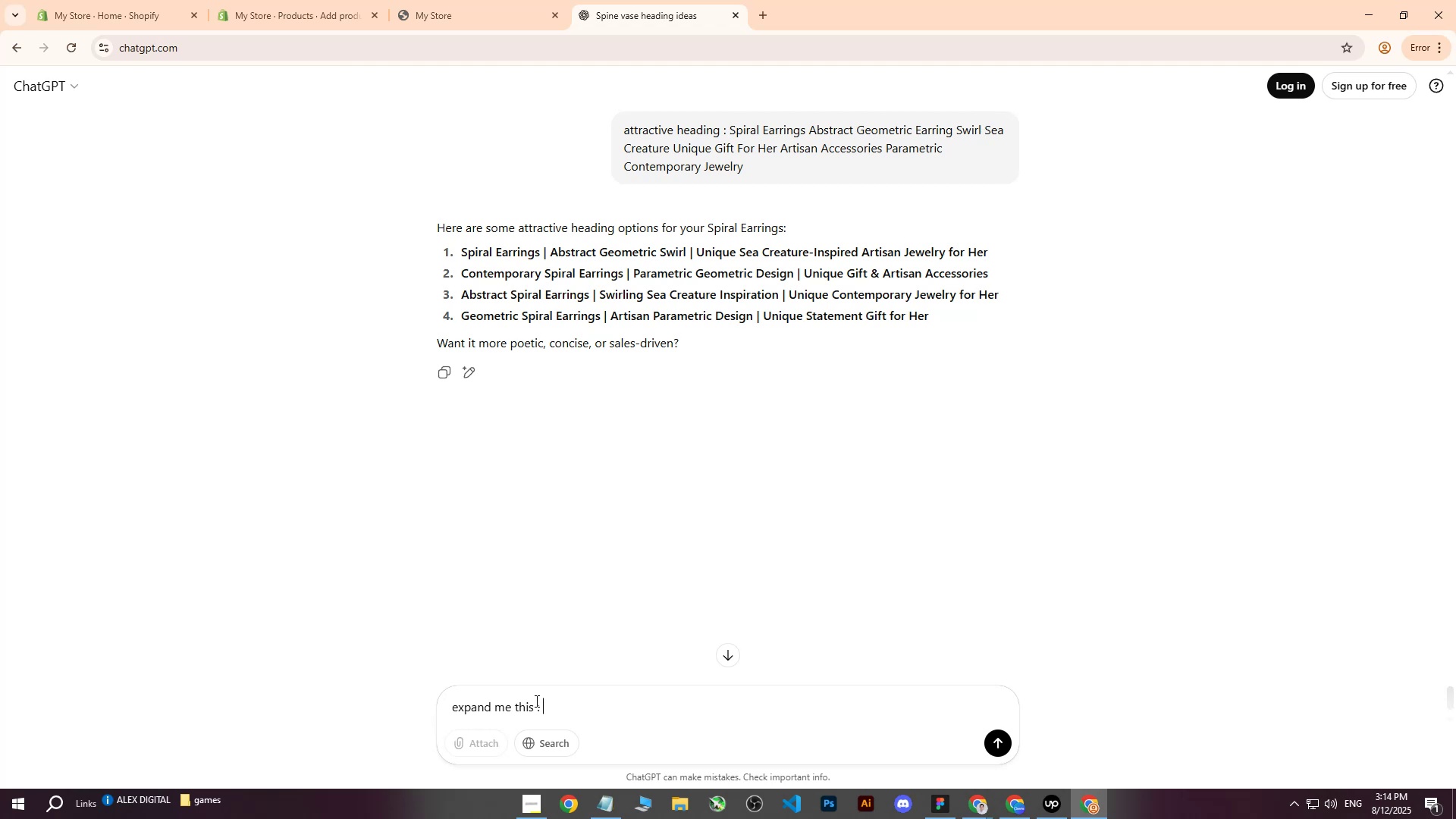 
key(Control+V)
 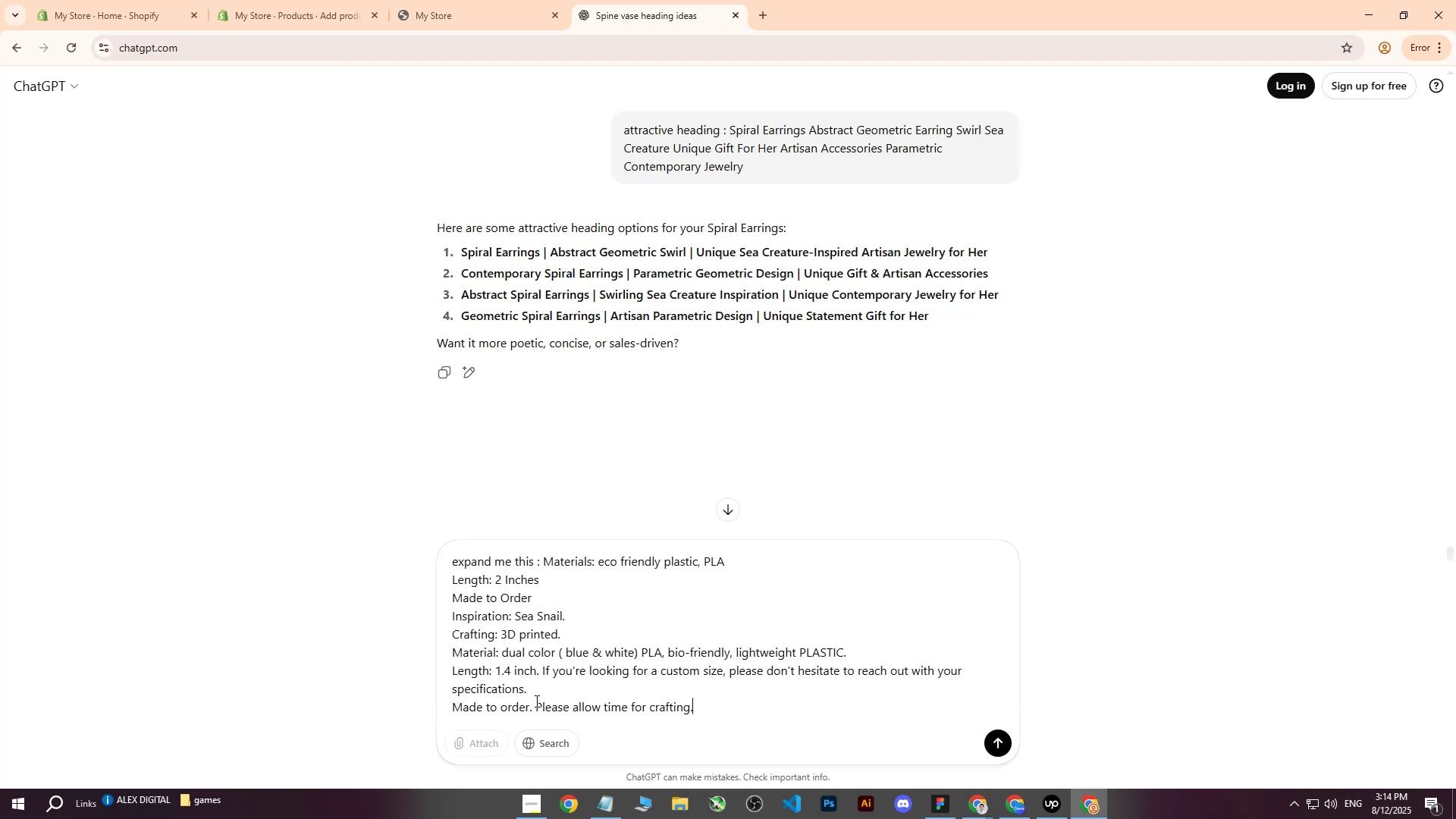 
key(Enter)
 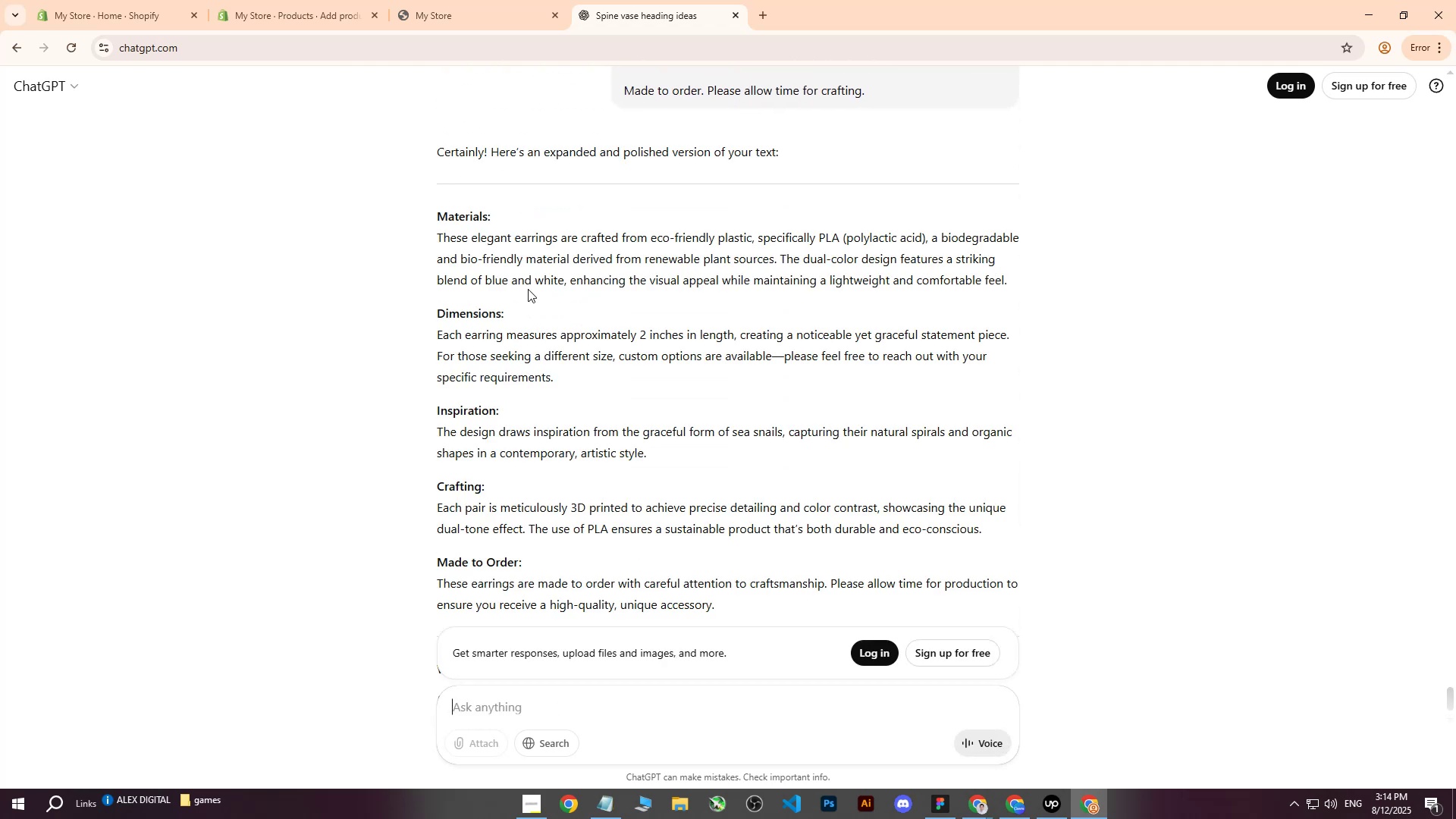 
wait(7.47)
 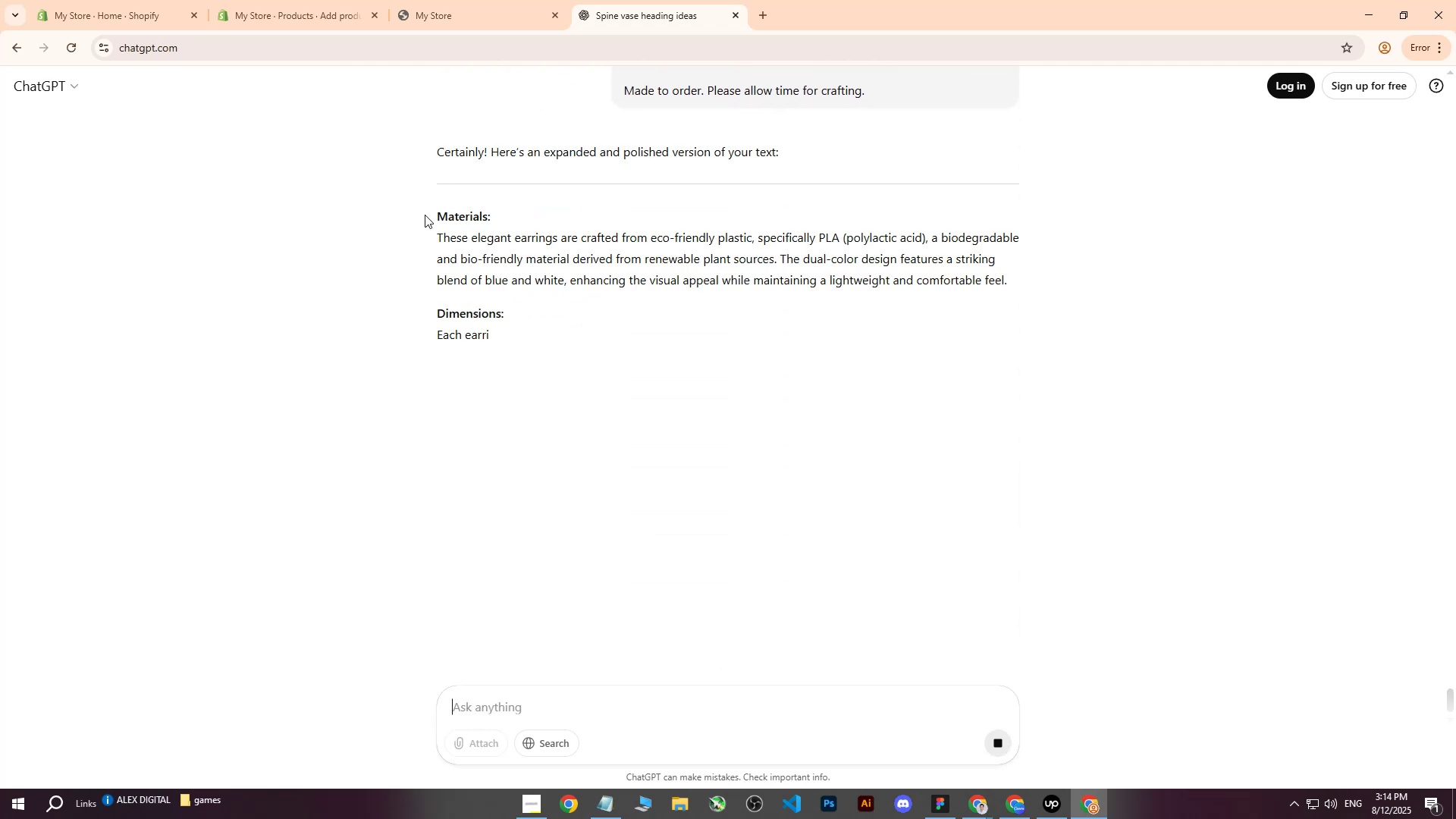 
scroll: coordinate [733, 396], scroll_direction: down, amount: 4.0
 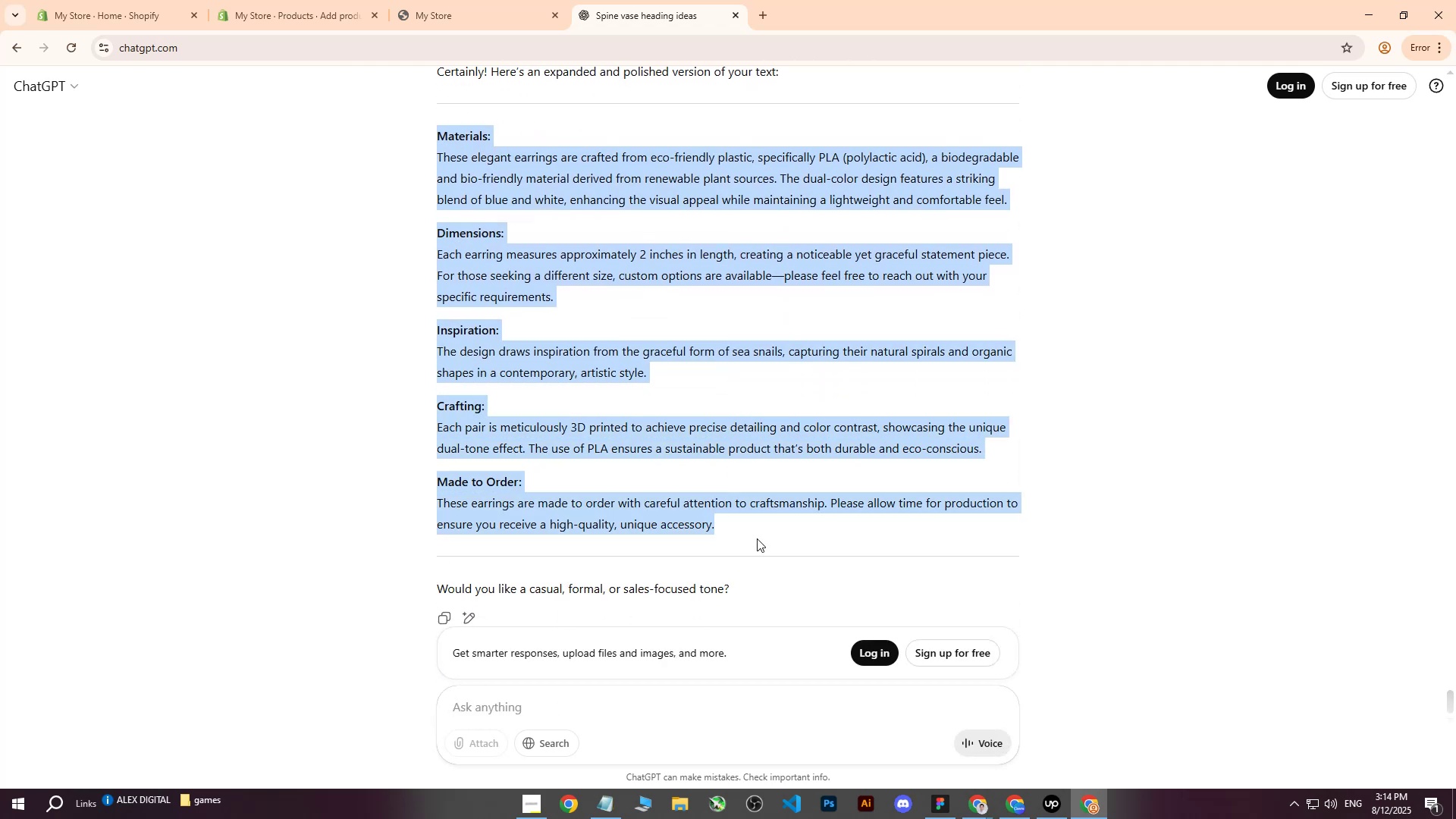 
key(Control+C)
 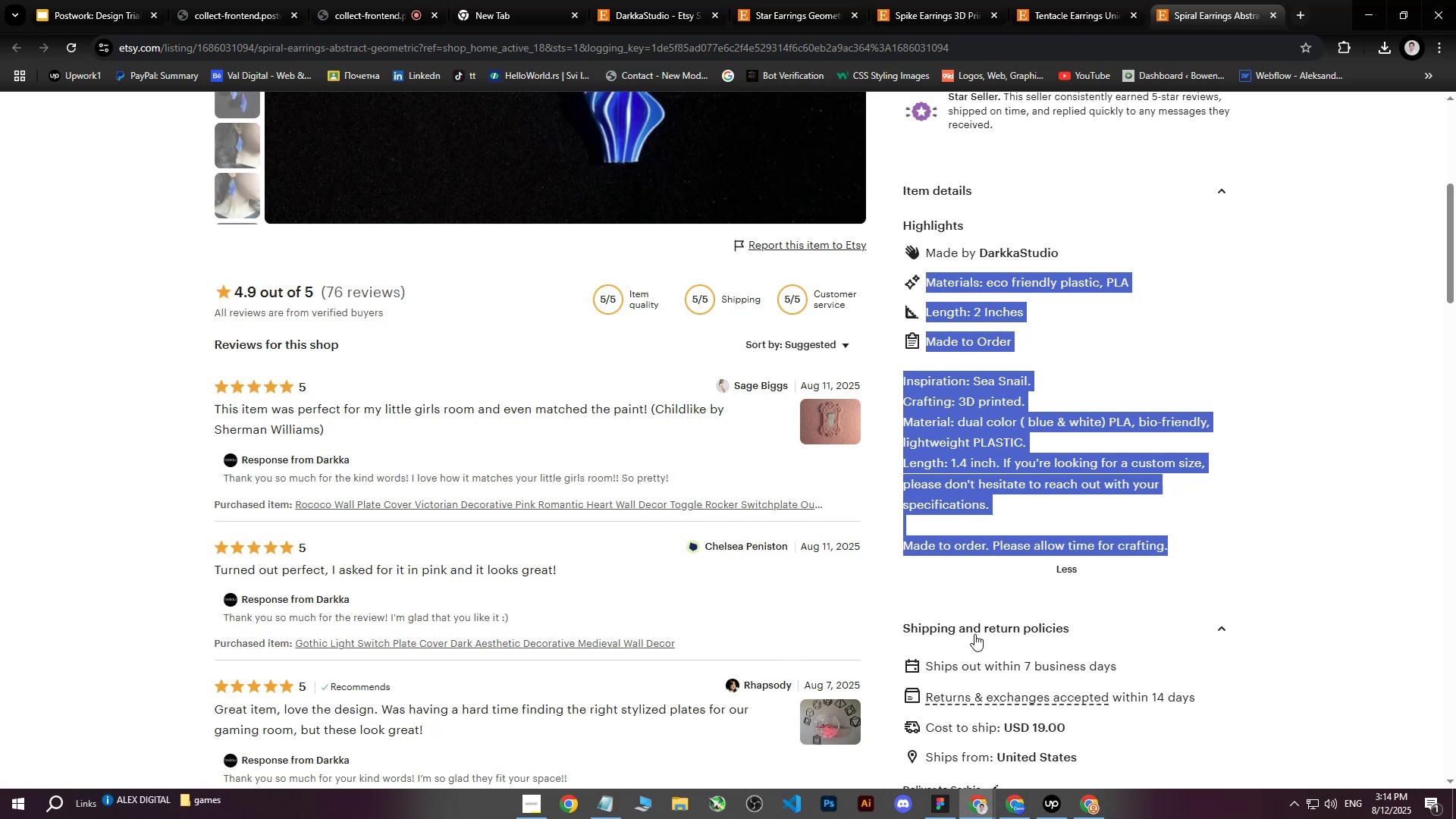 
left_click([1084, 803])
 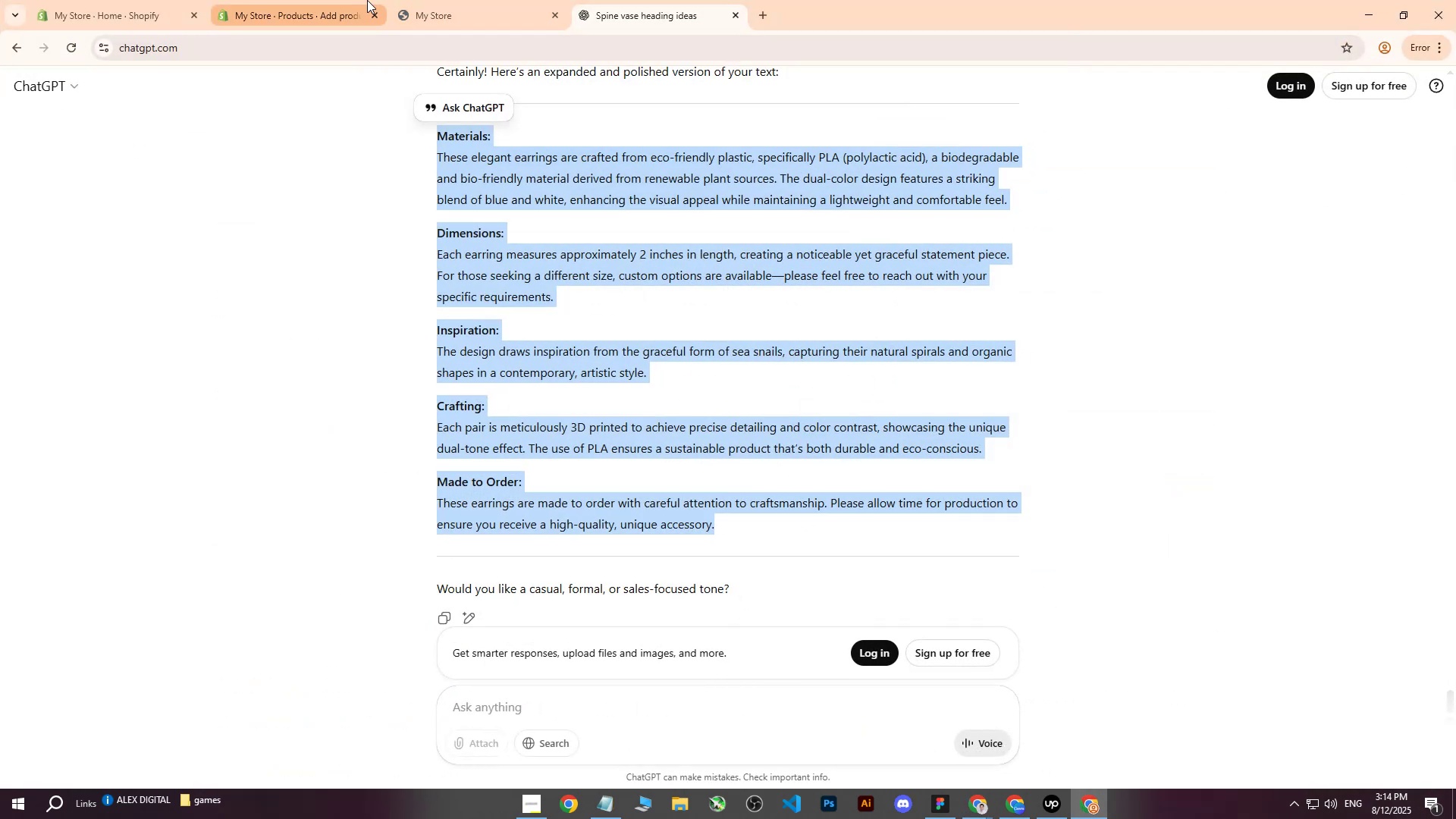 
double_click([564, 320])
 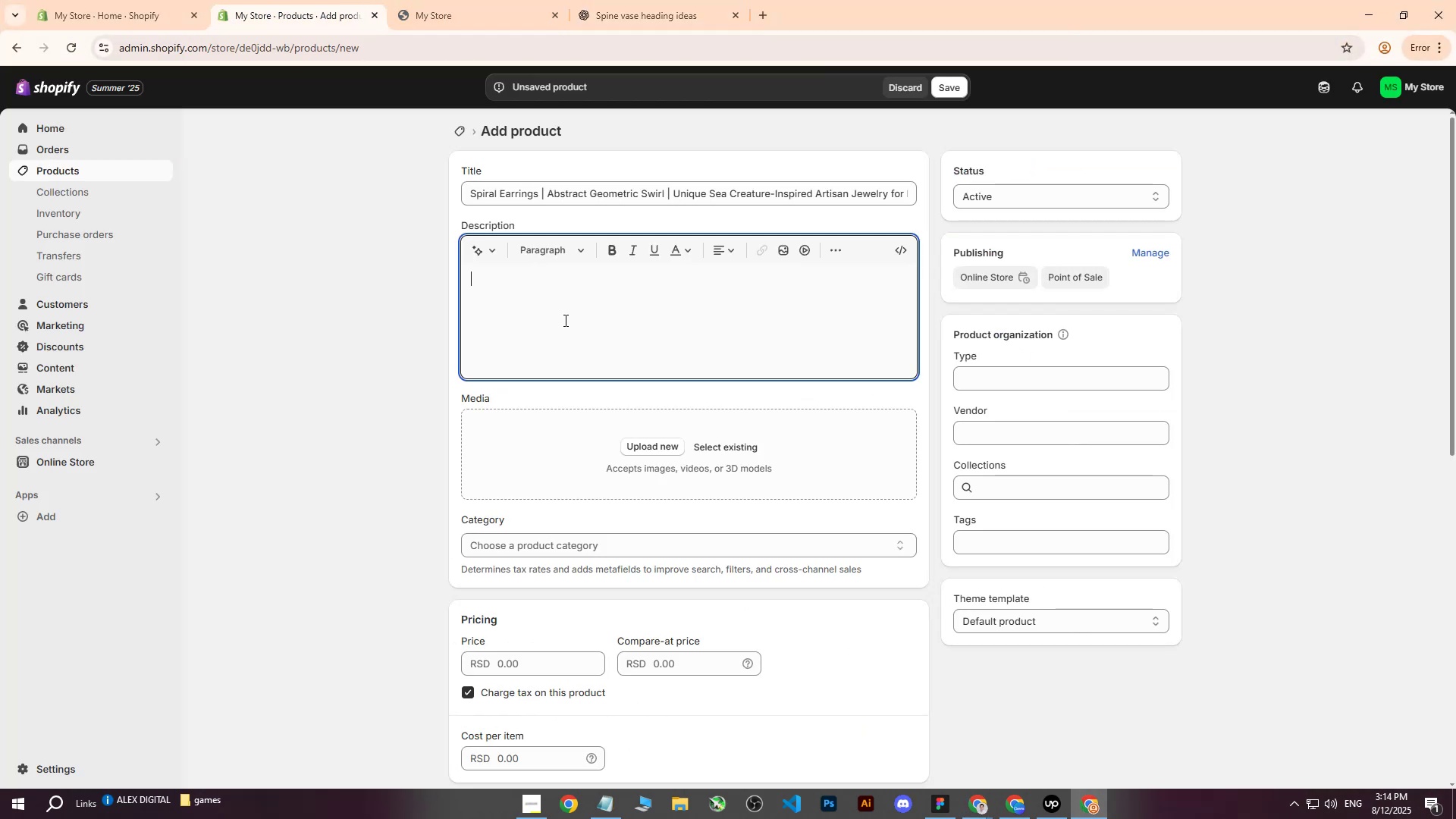 
key(Control+ControlLeft)
 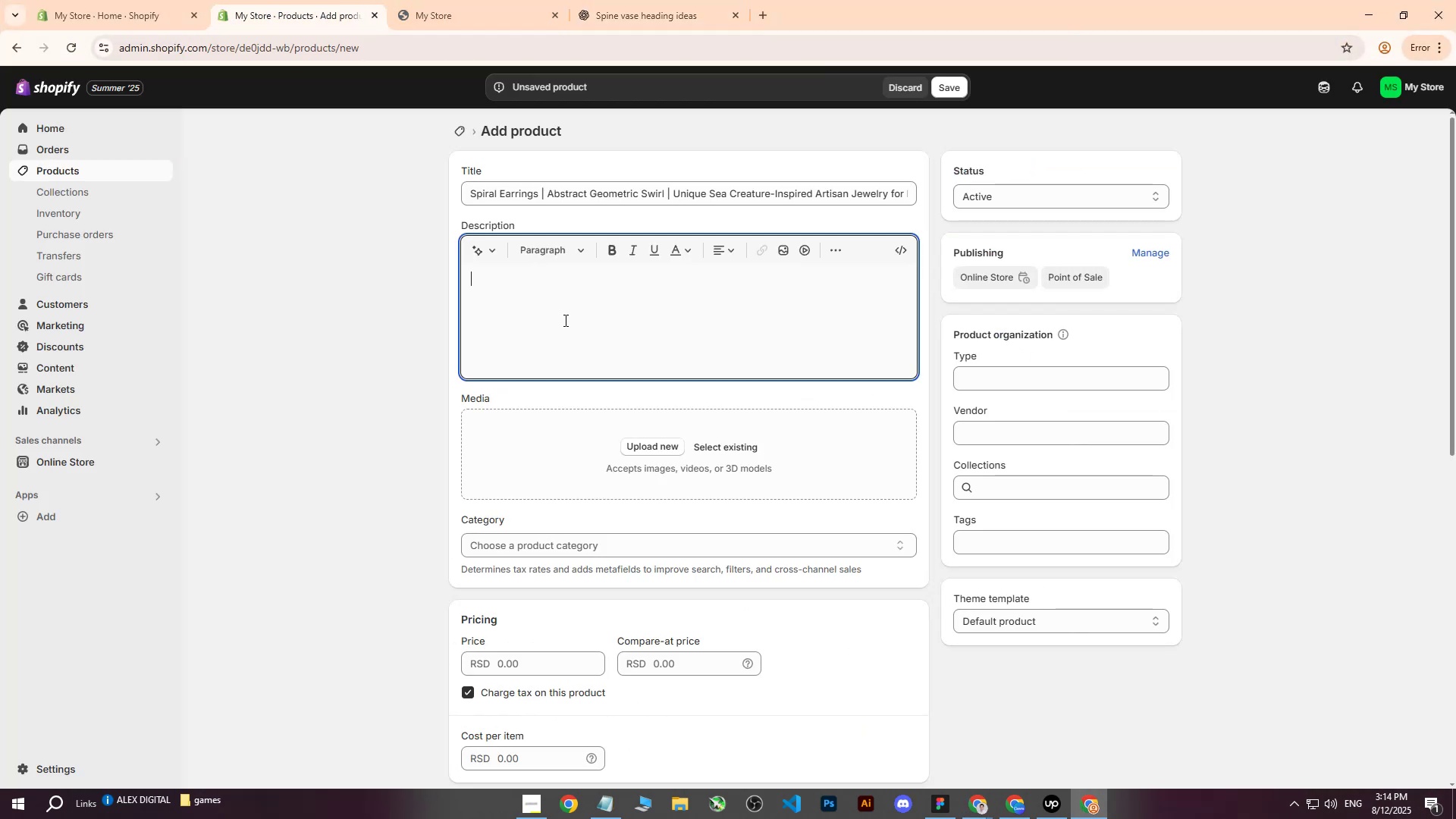 
key(Control+V)
 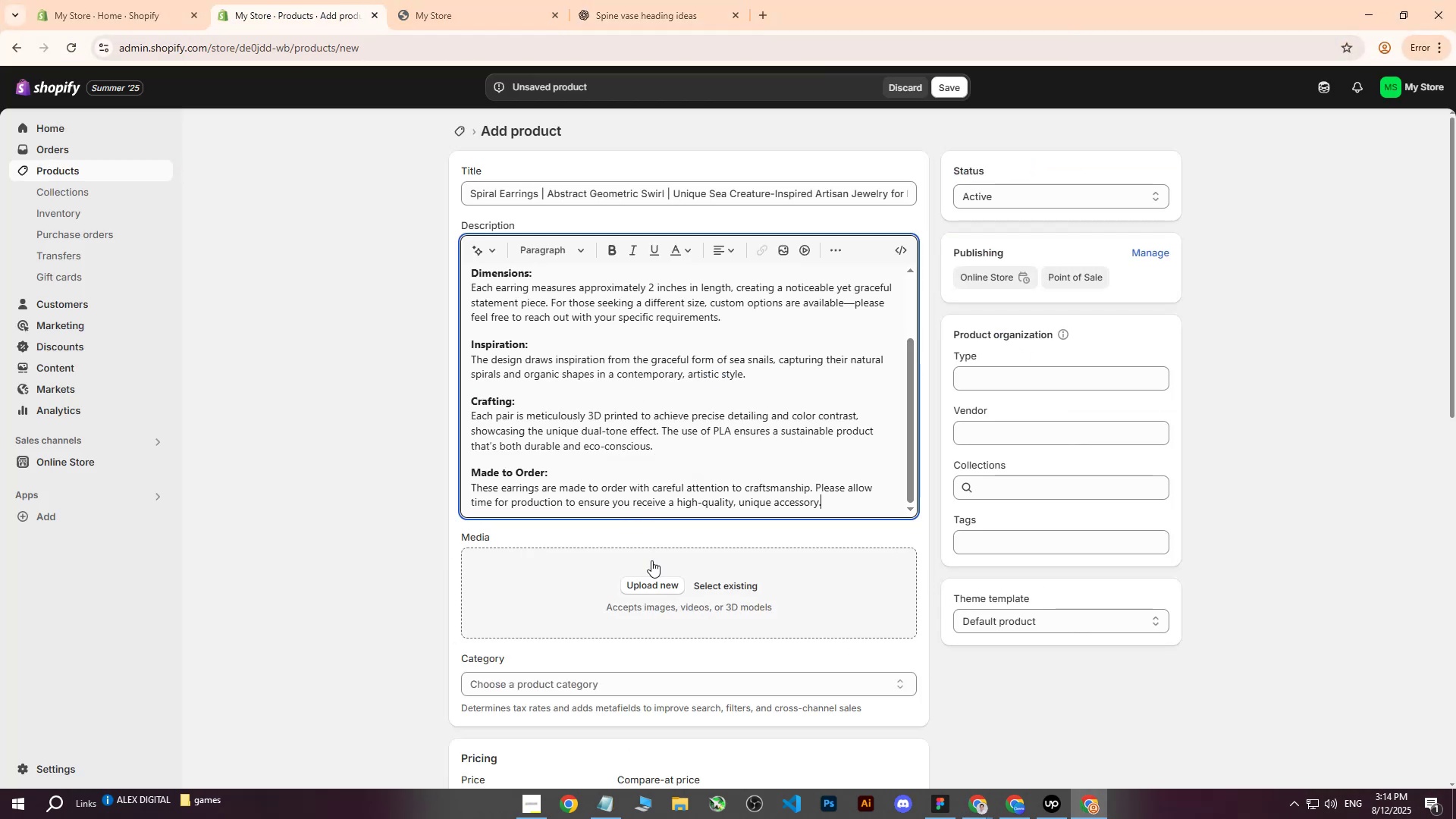 
left_click([649, 582])
 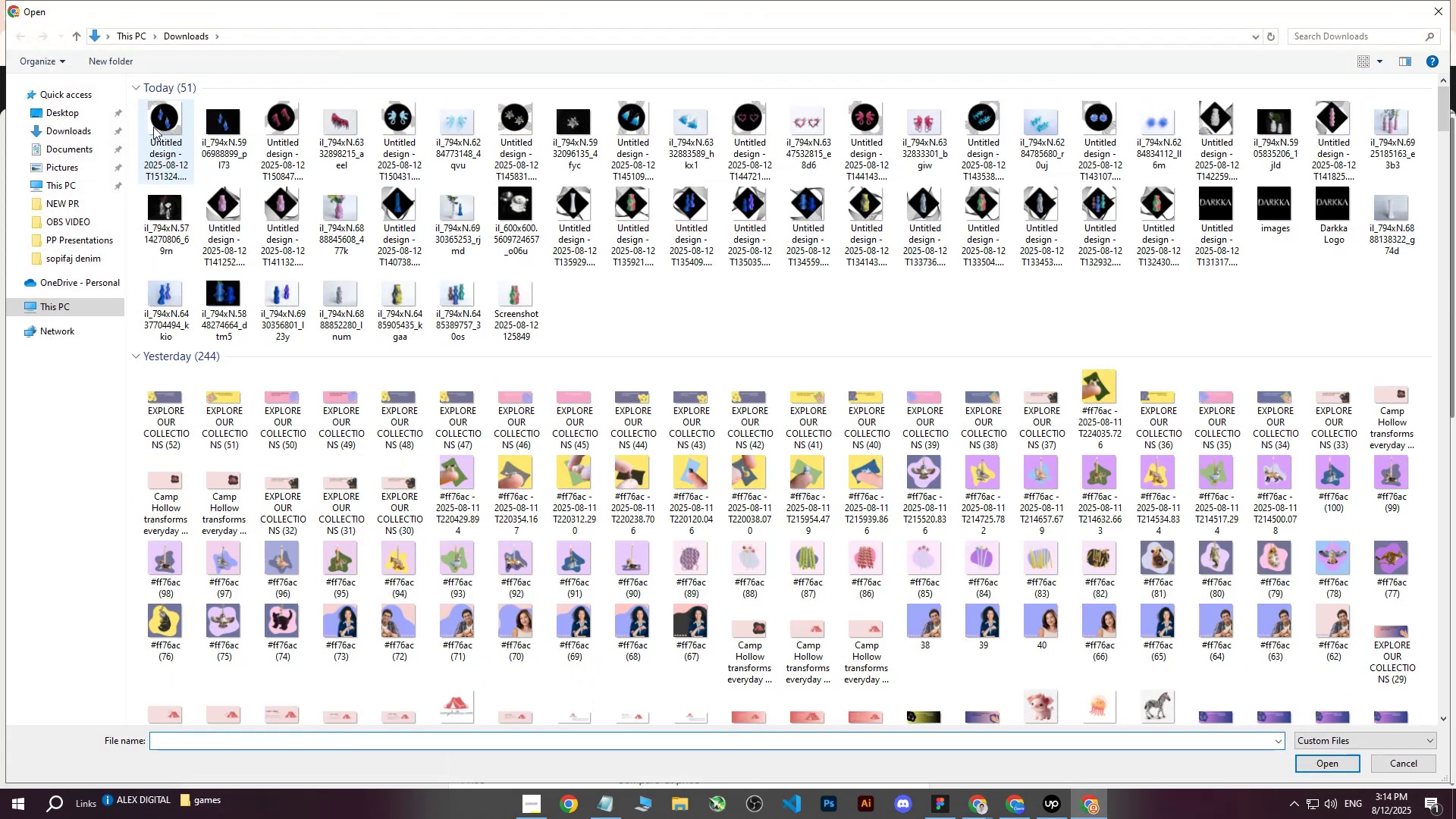 
left_click([154, 127])
 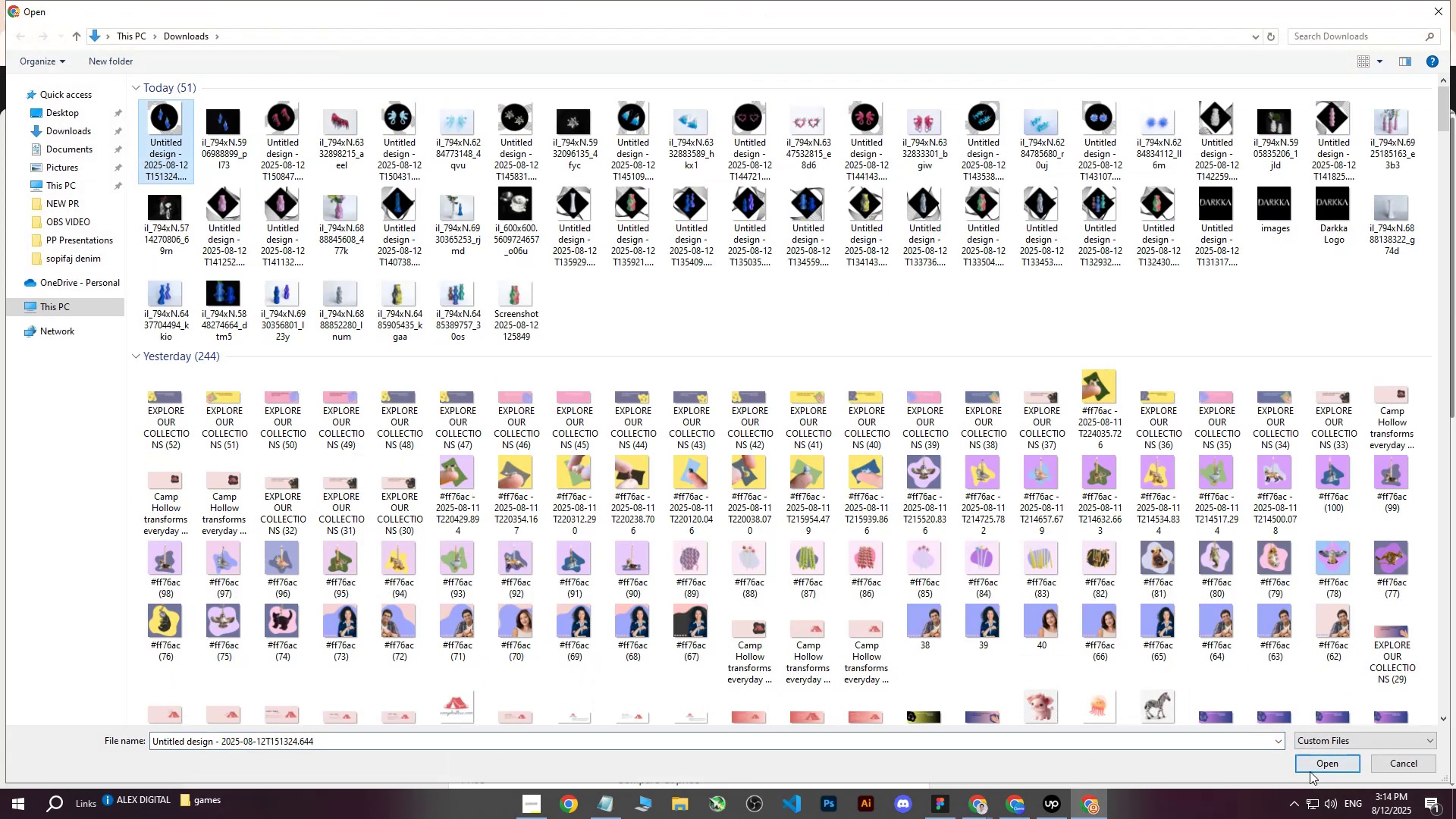 
left_click([1313, 764])
 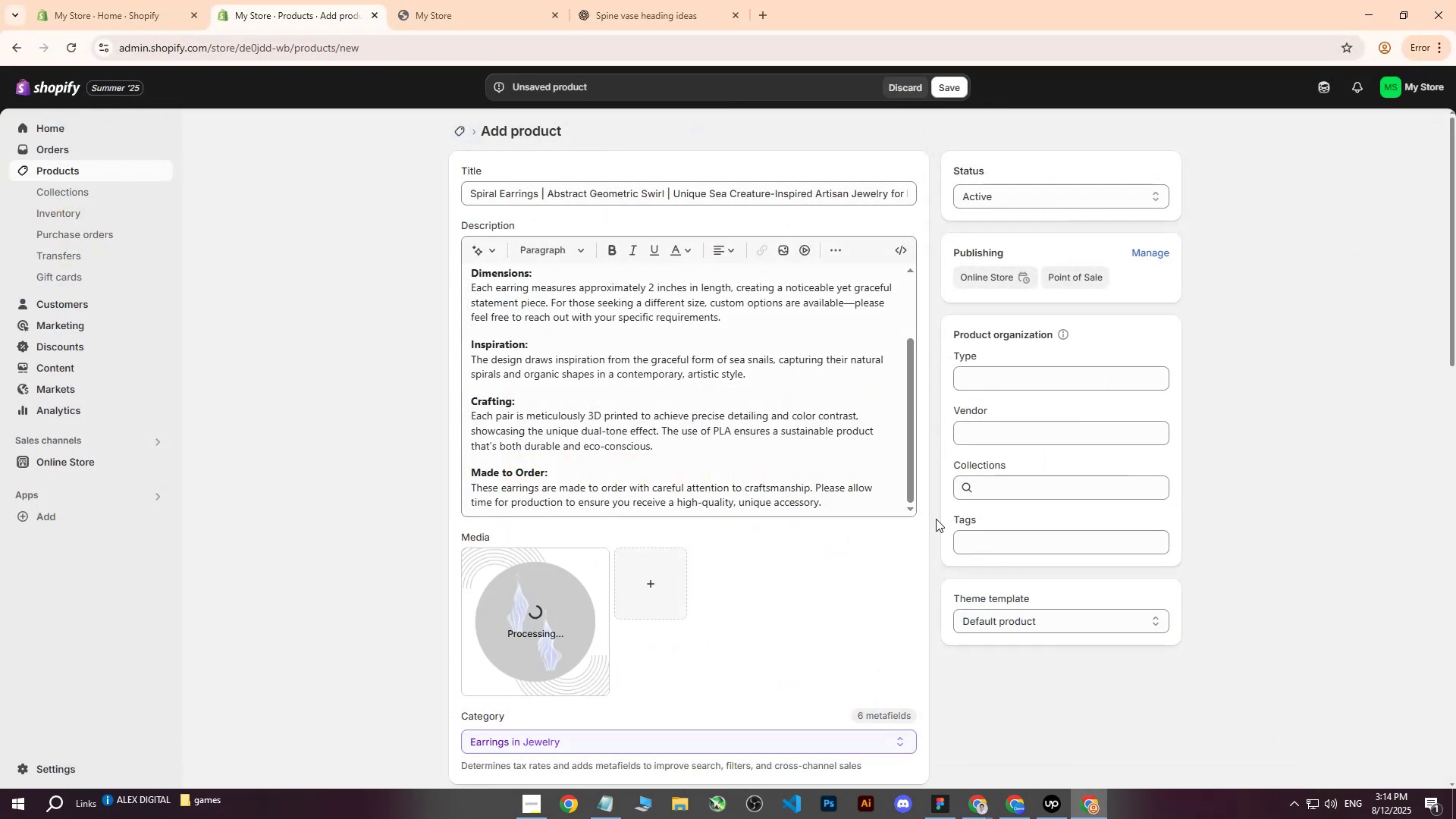 
scroll: coordinate [806, 554], scroll_direction: down, amount: 3.0
 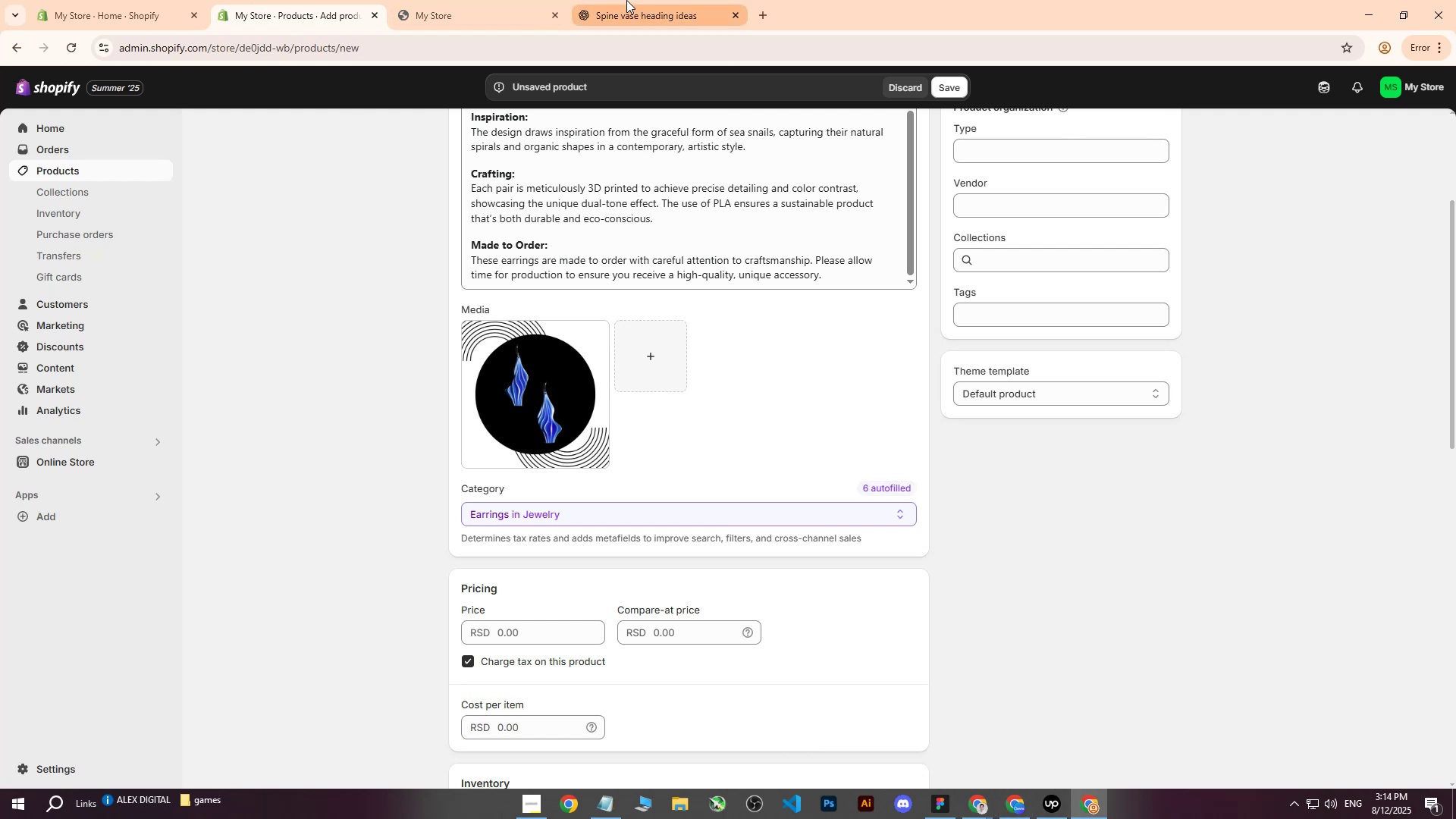 
wait(6.31)
 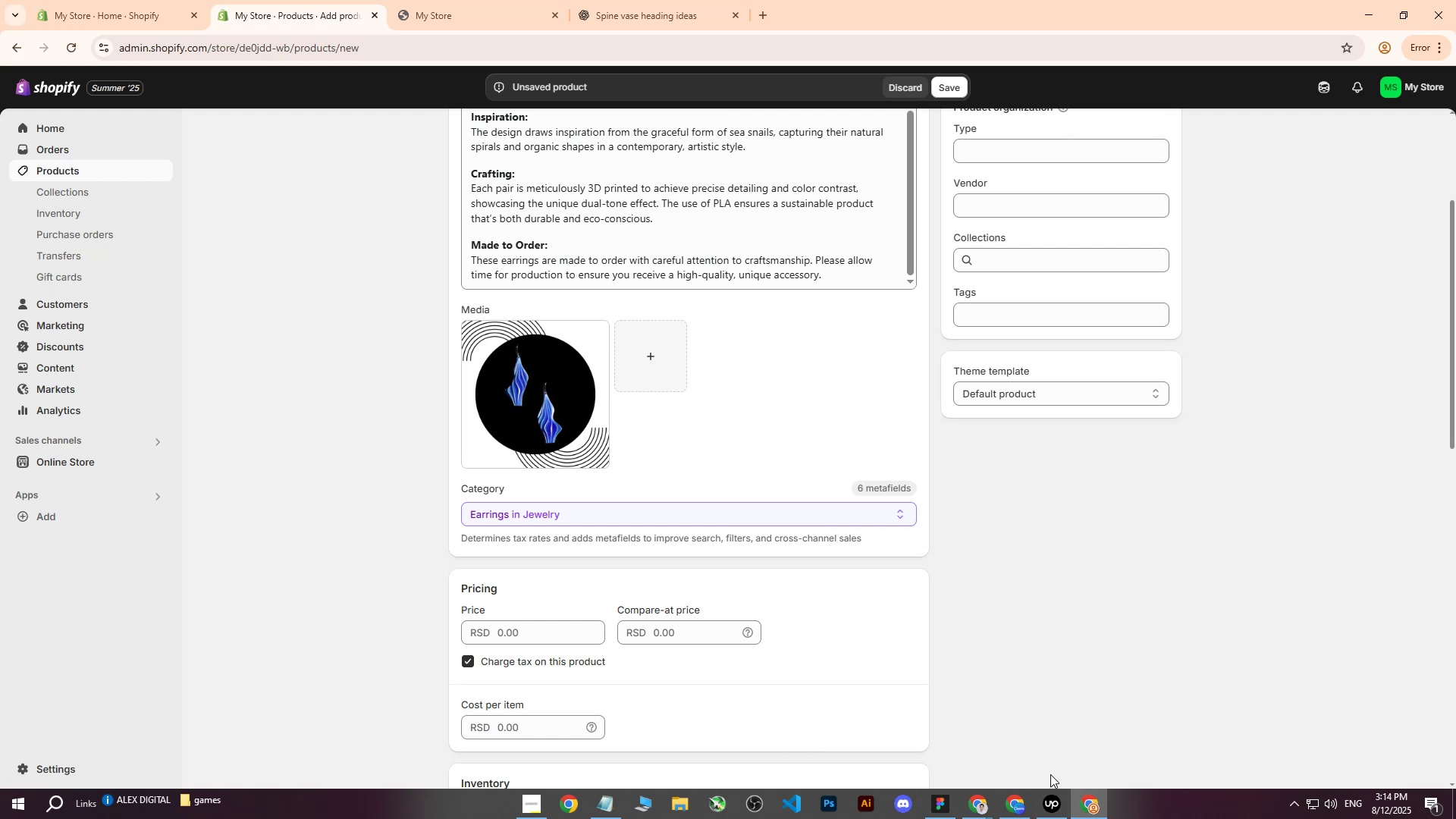 
left_click([977, 807])
 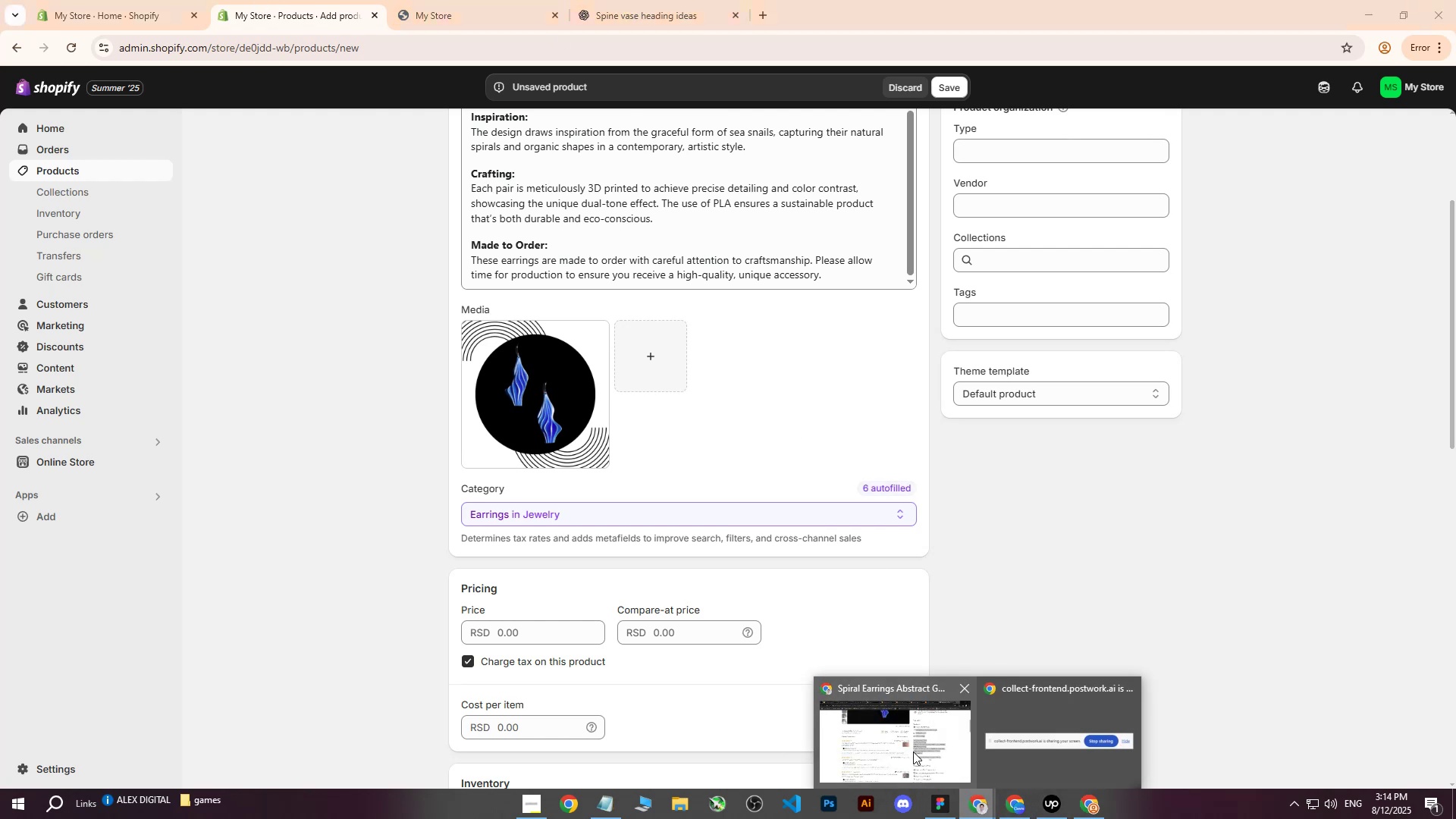 
left_click([904, 748])
 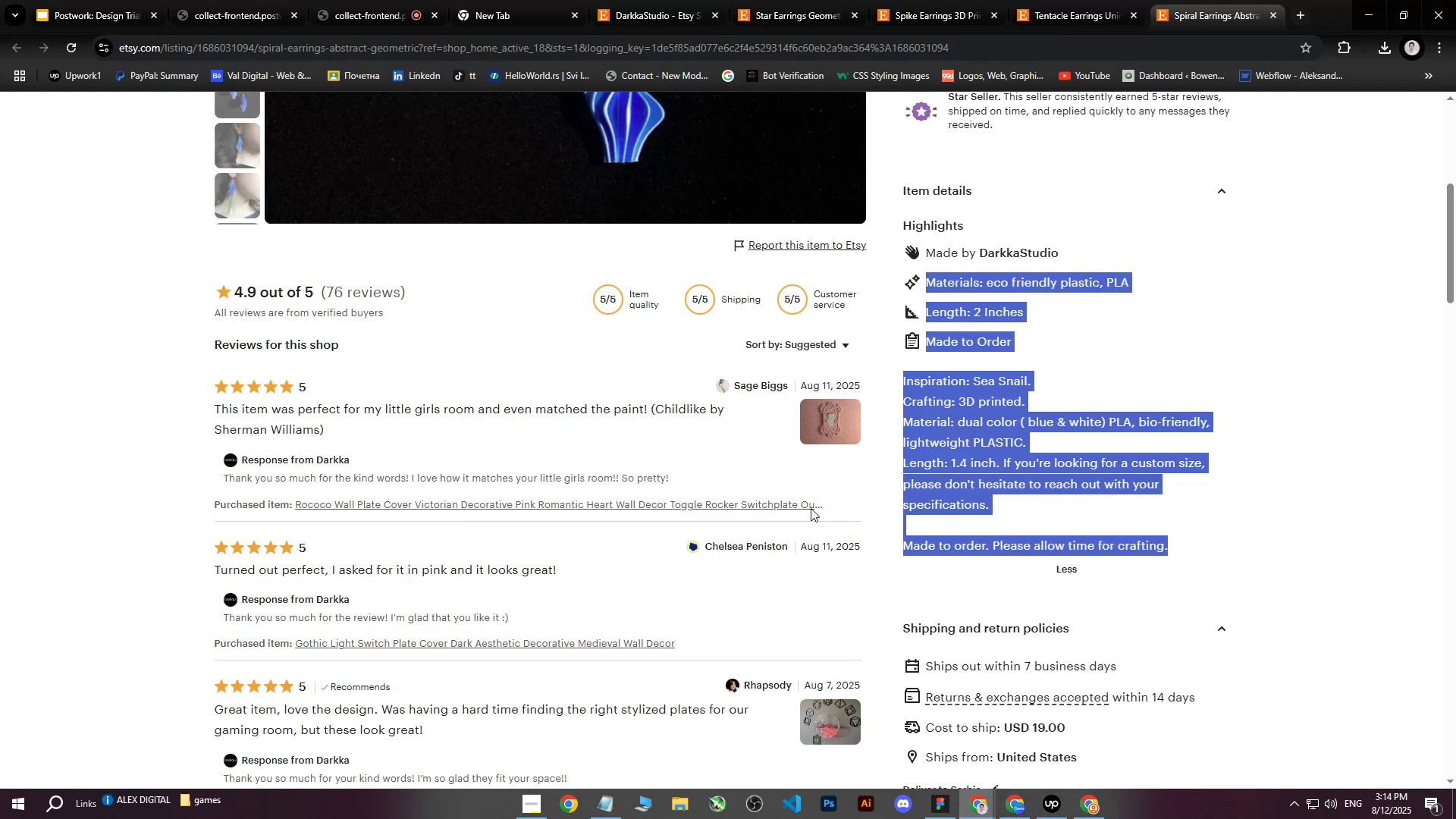 
scroll: coordinate [783, 395], scroll_direction: up, amount: 11.0
 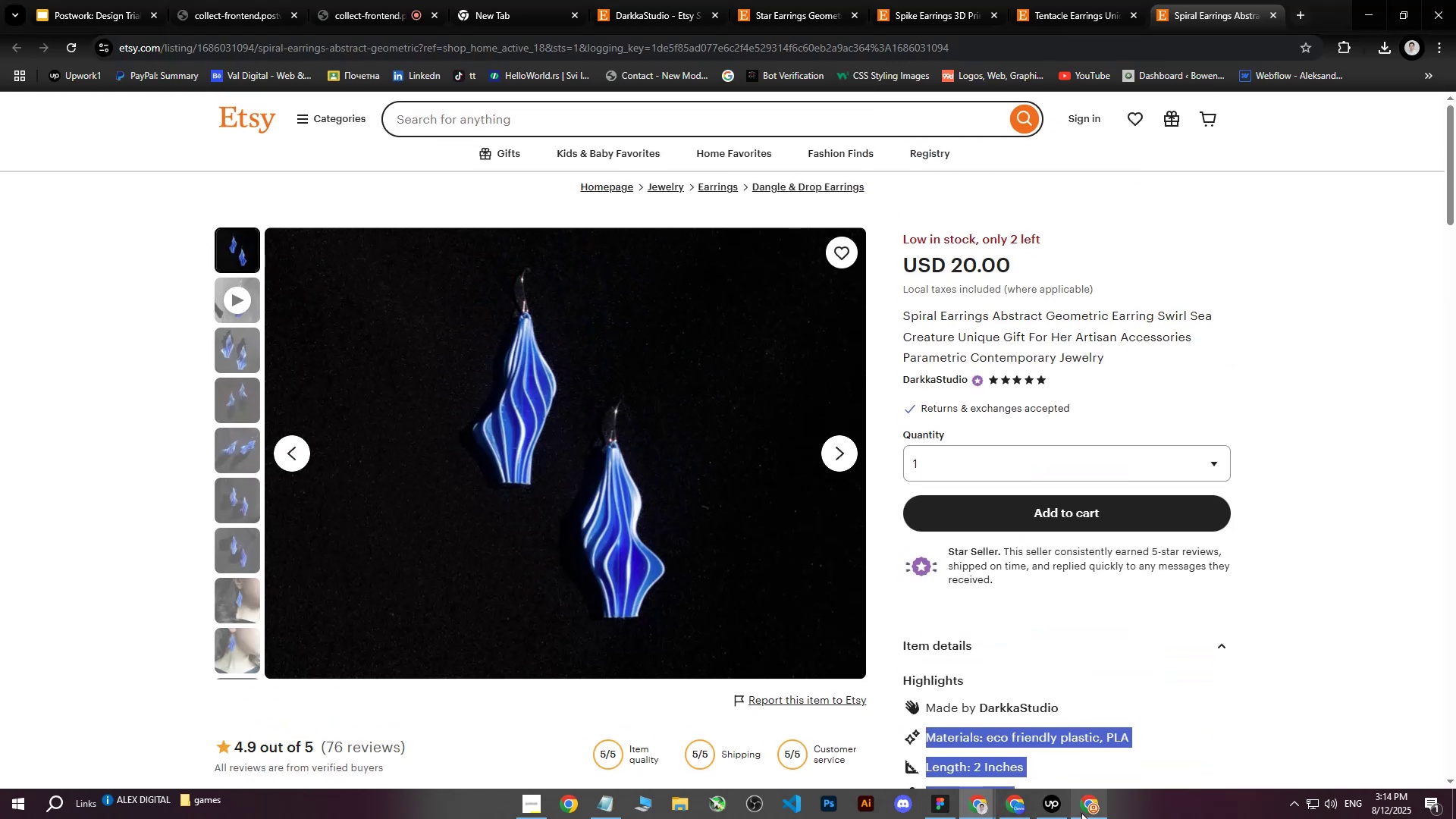 
left_click([1081, 813])
 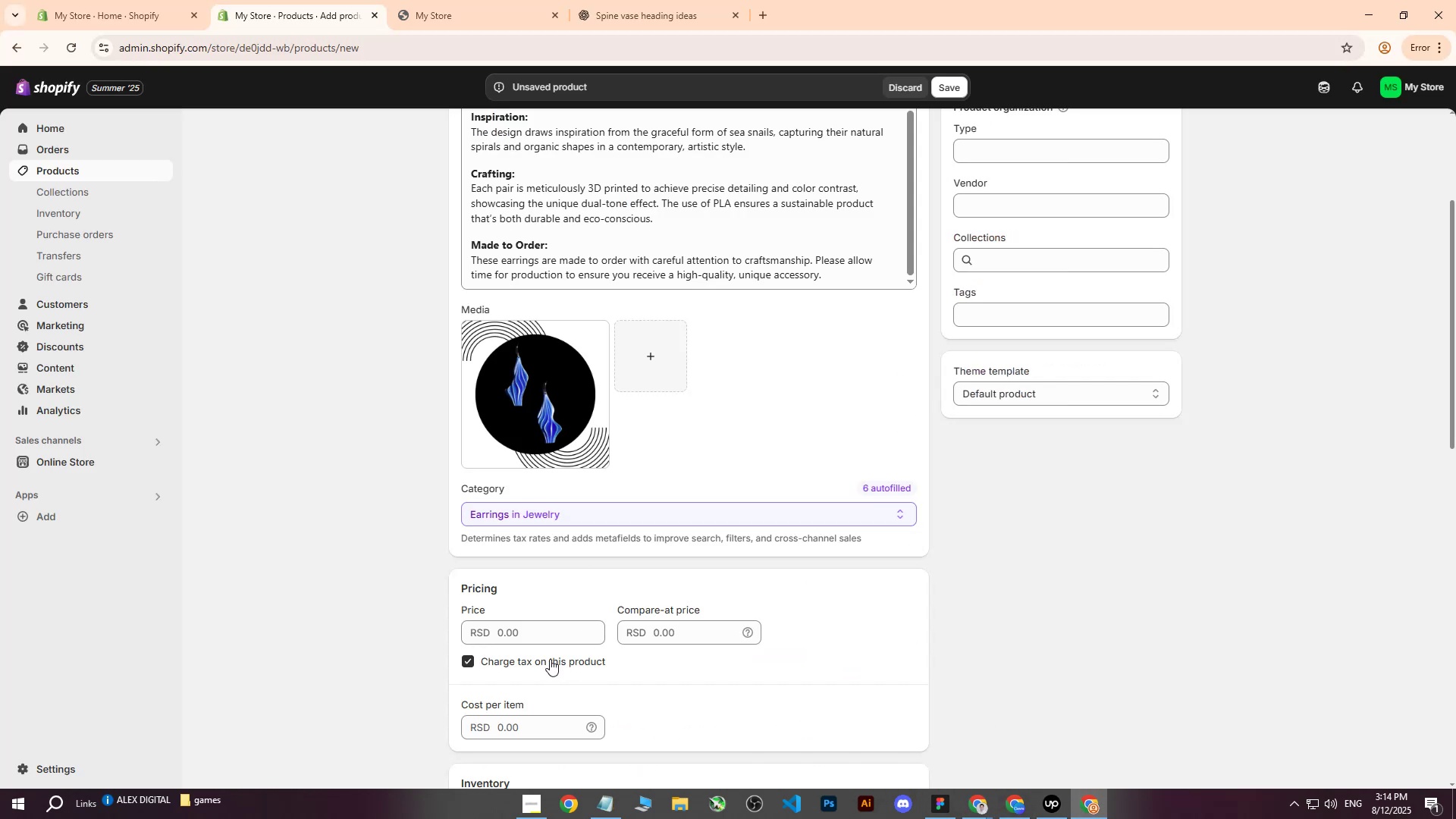 
left_click([510, 625])
 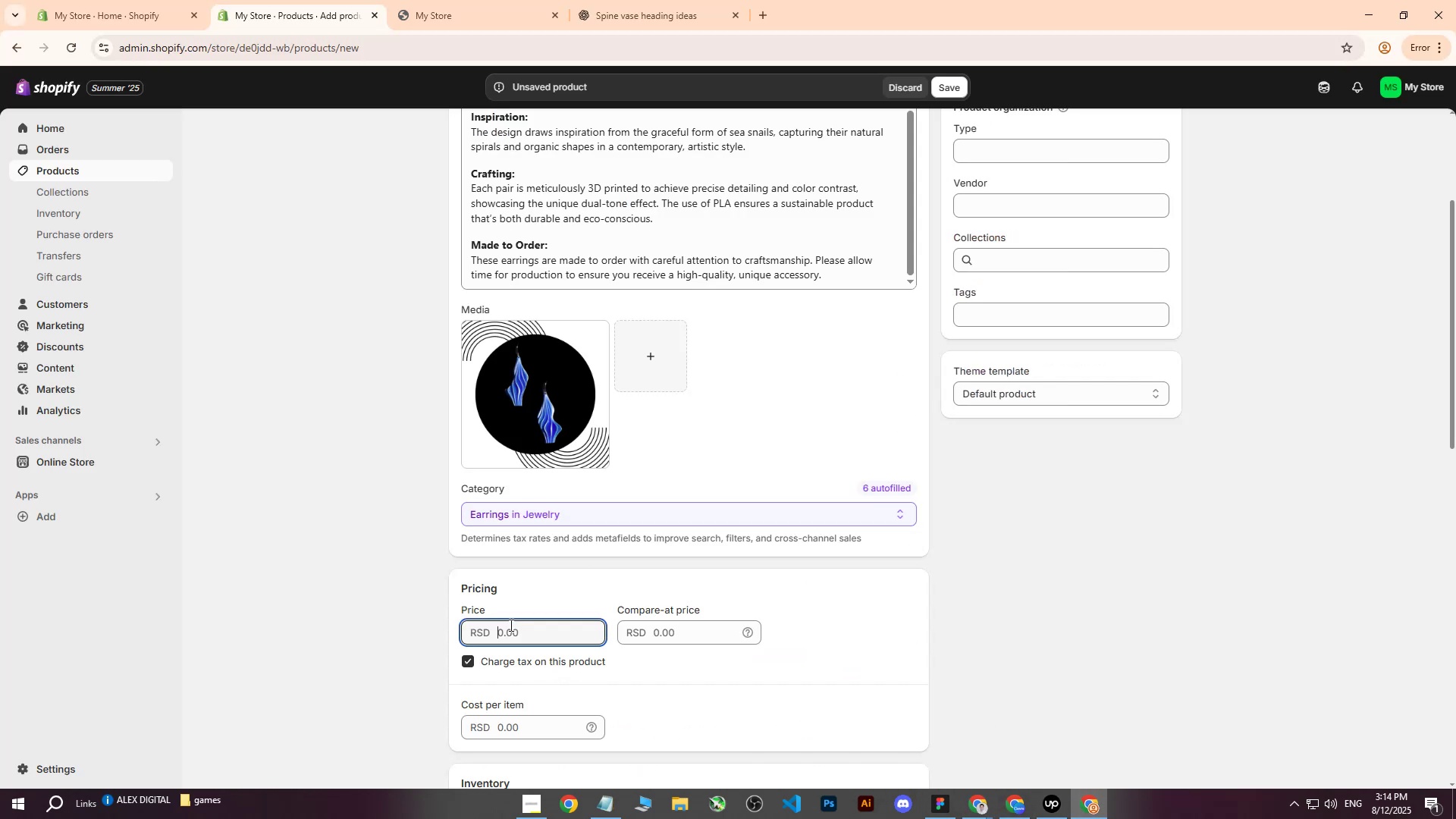 
type(3000)
 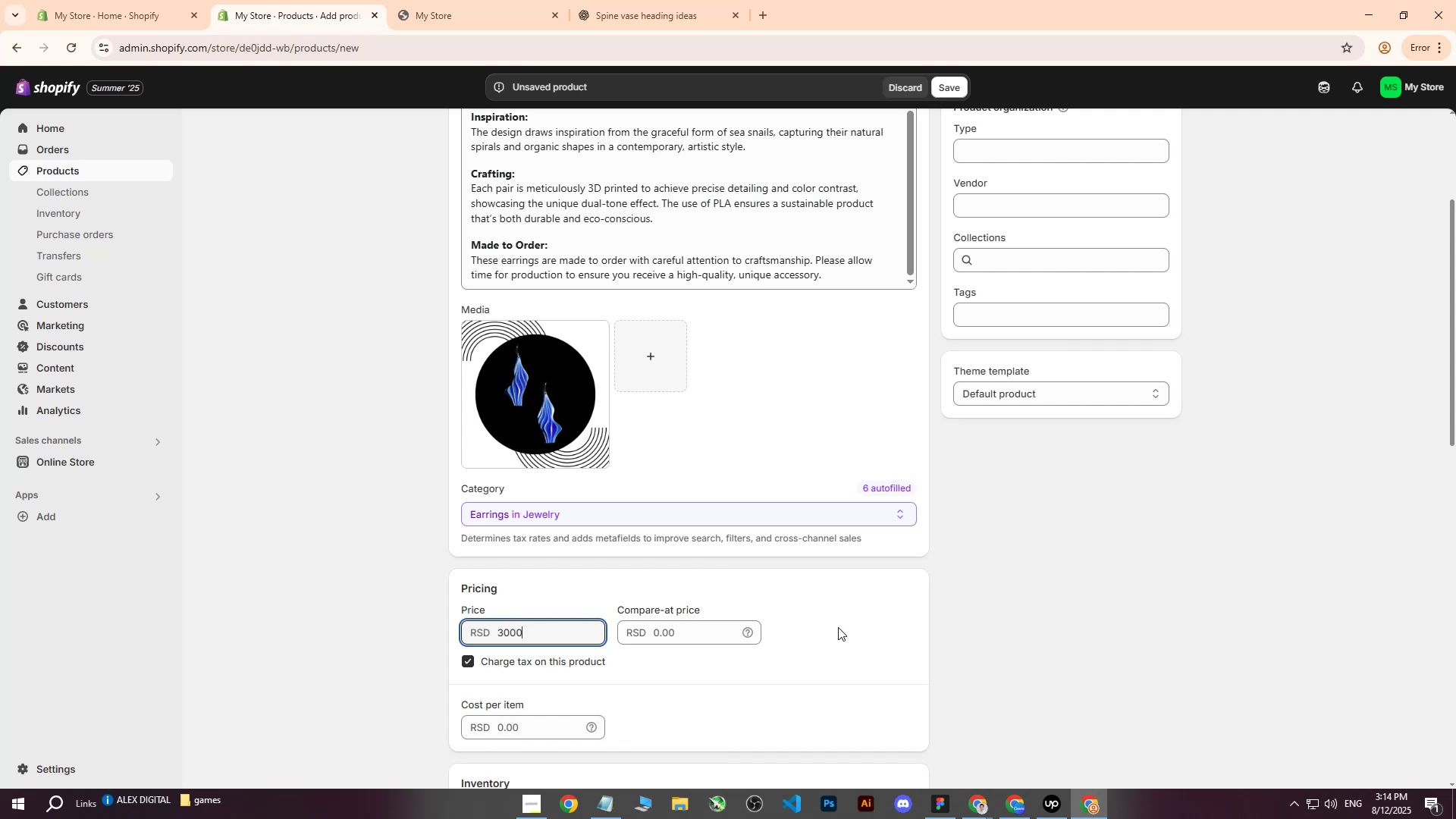 
left_click([838, 627])
 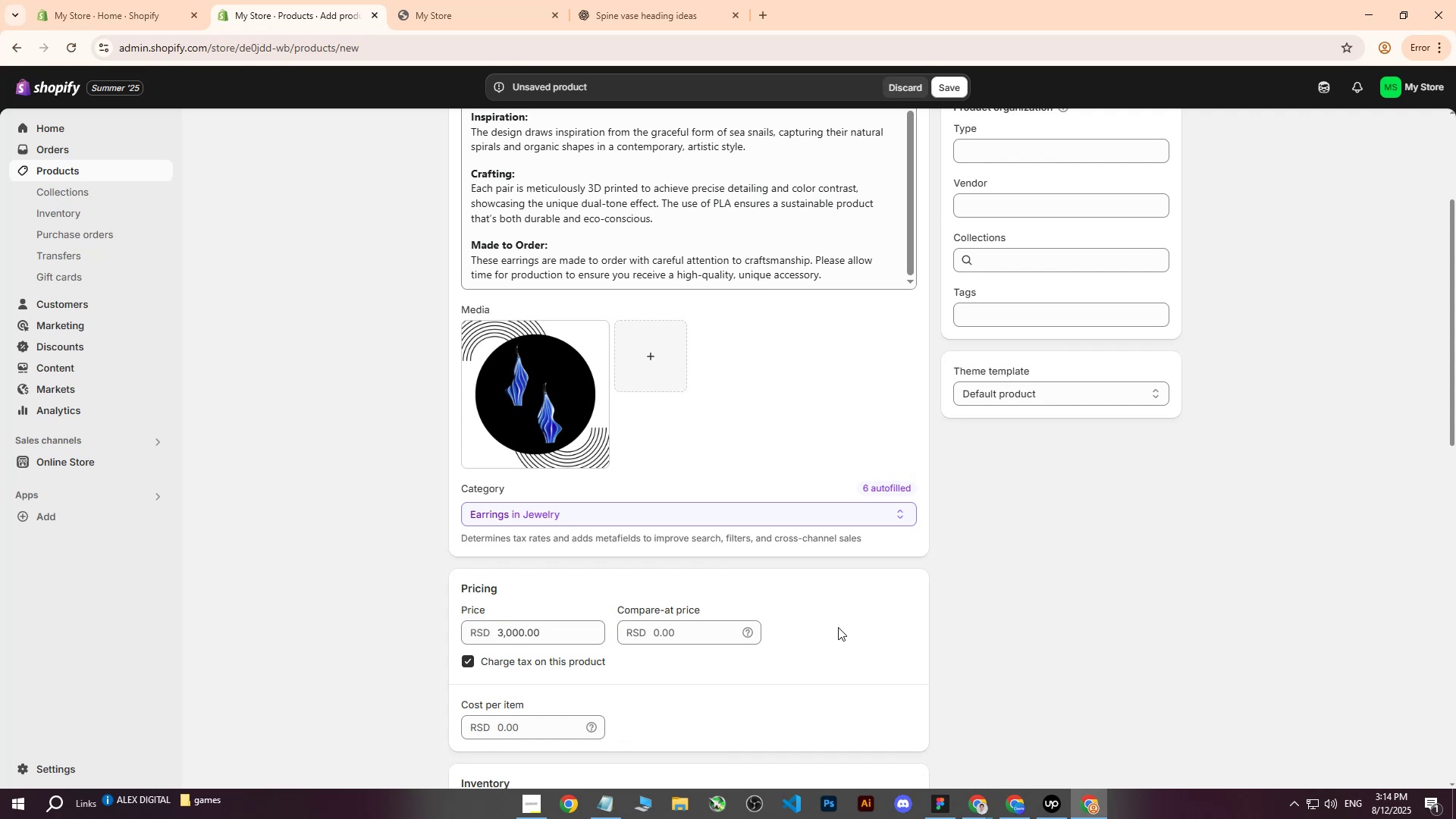 
scroll: coordinate [836, 630], scroll_direction: down, amount: 3.0
 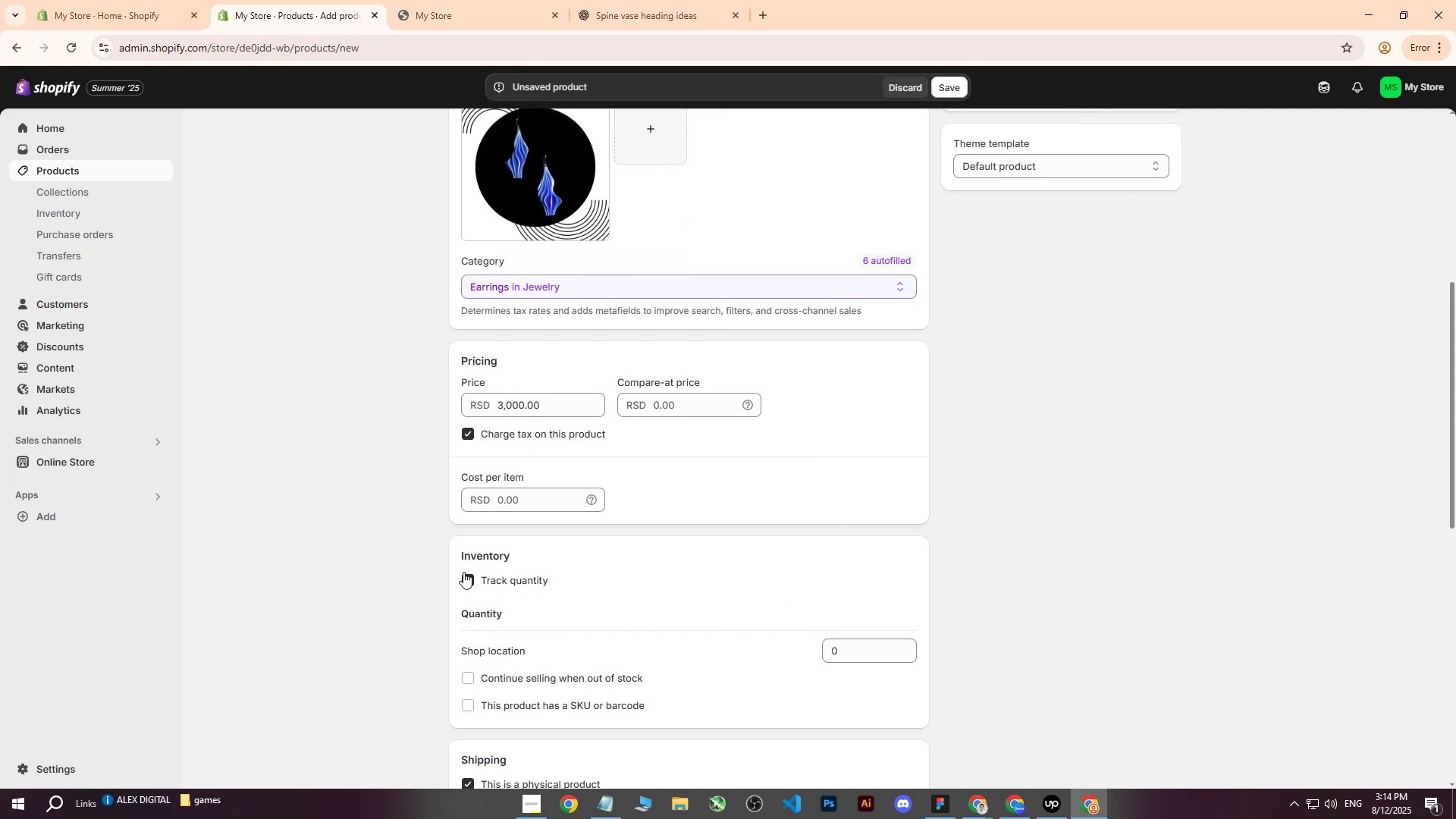 
left_click([463, 573])
 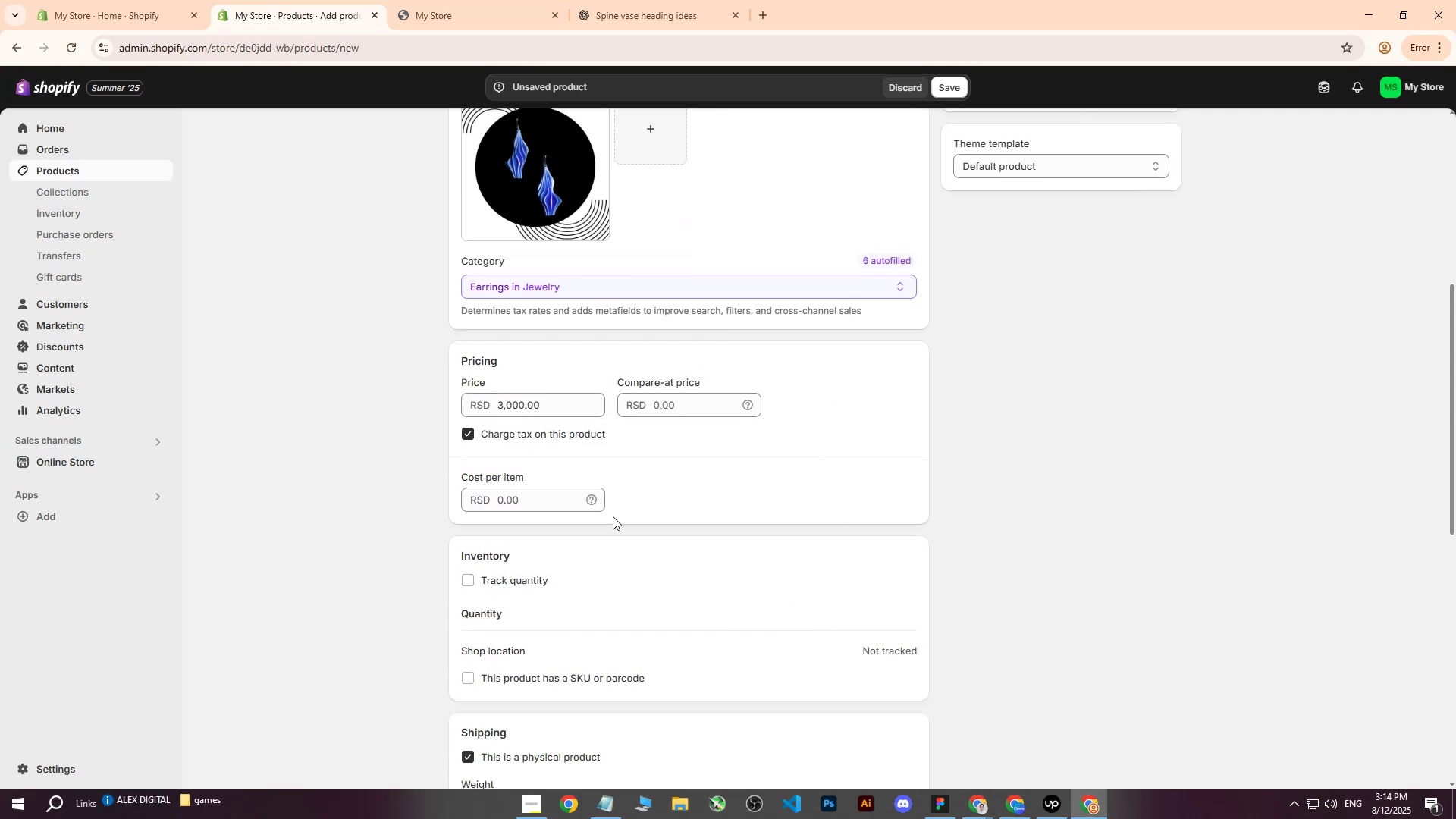 
scroll: coordinate [683, 521], scroll_direction: down, amount: 3.0
 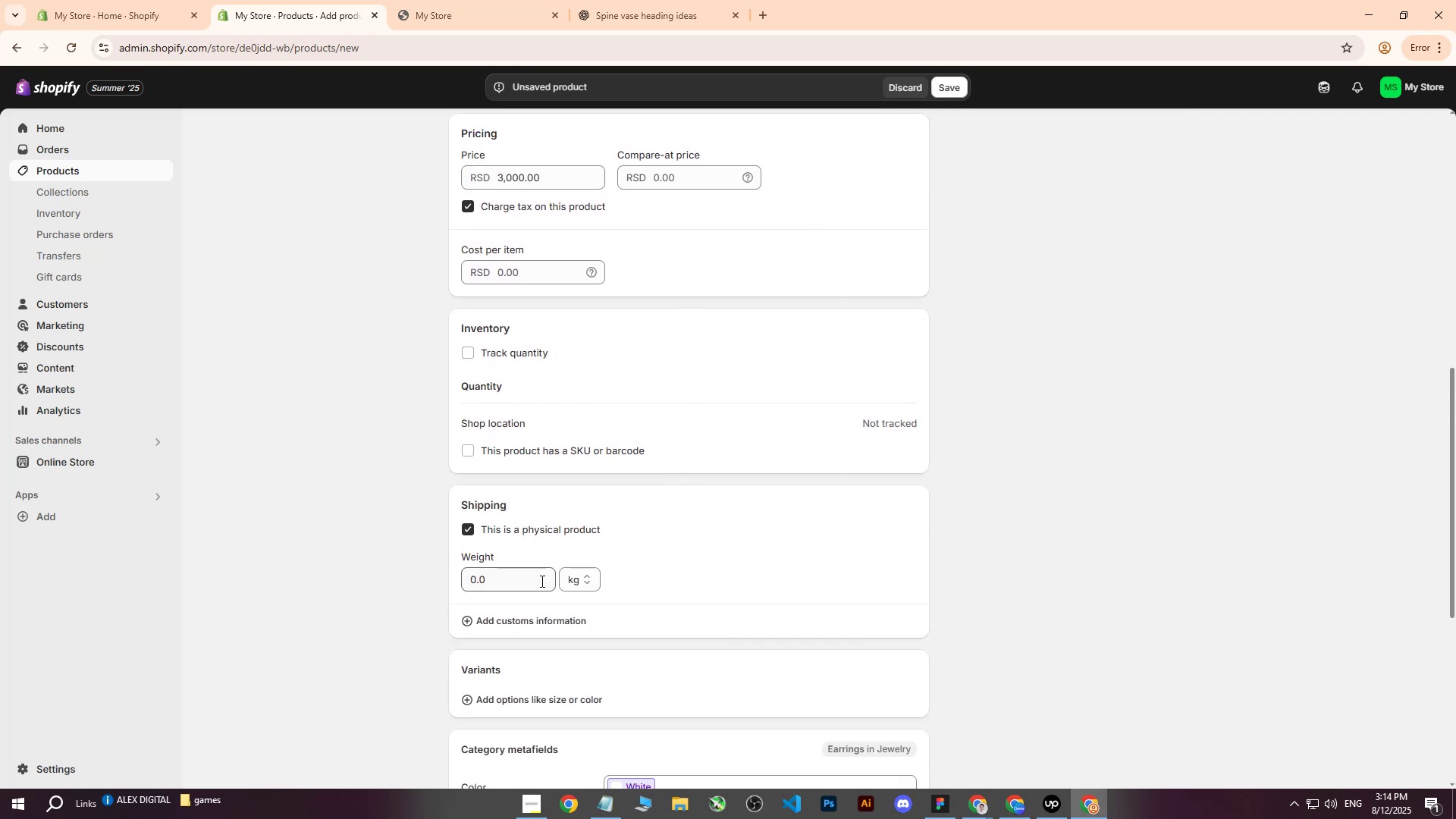 
left_click([587, 582])
 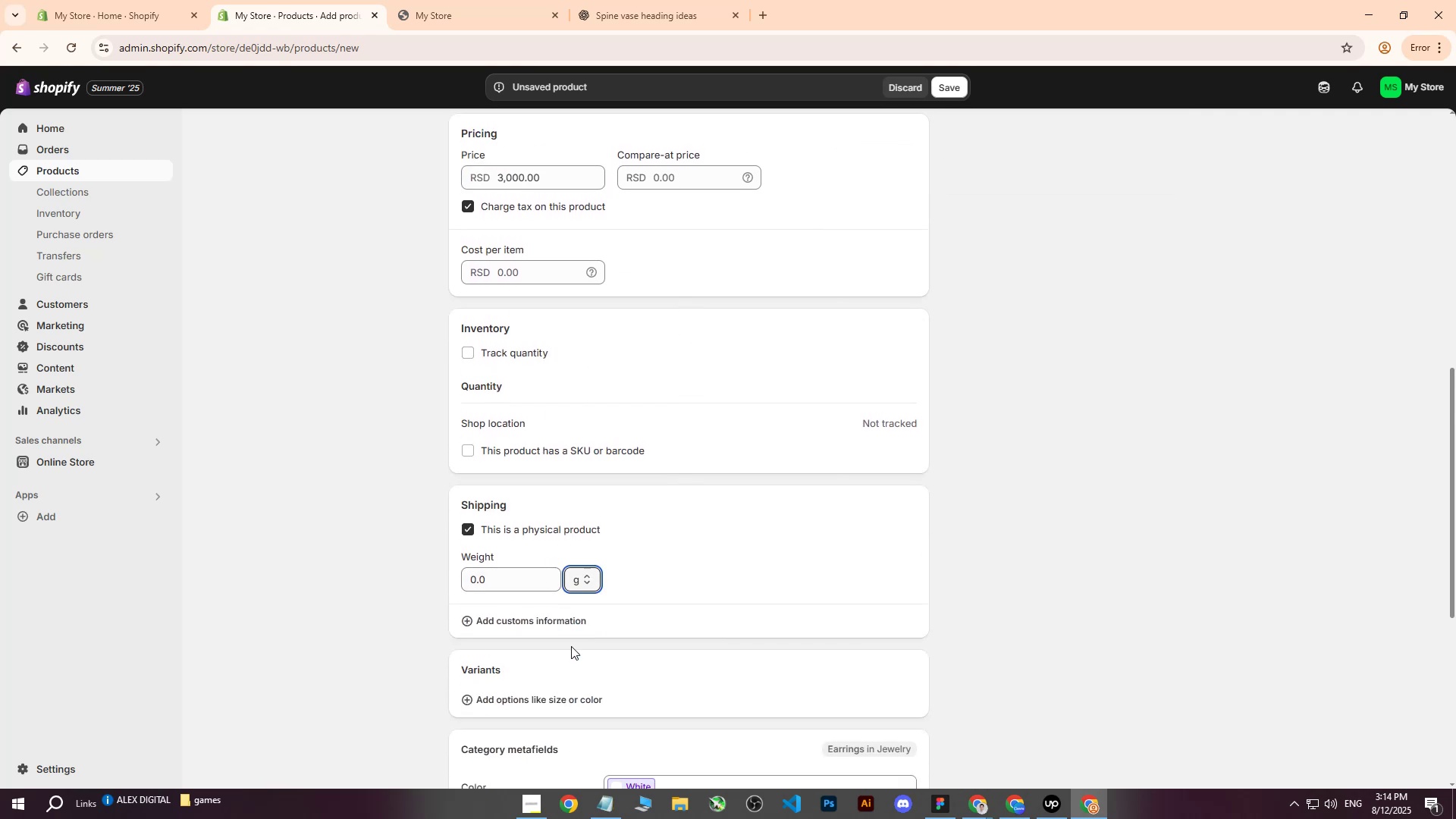 
double_click([510, 576])
 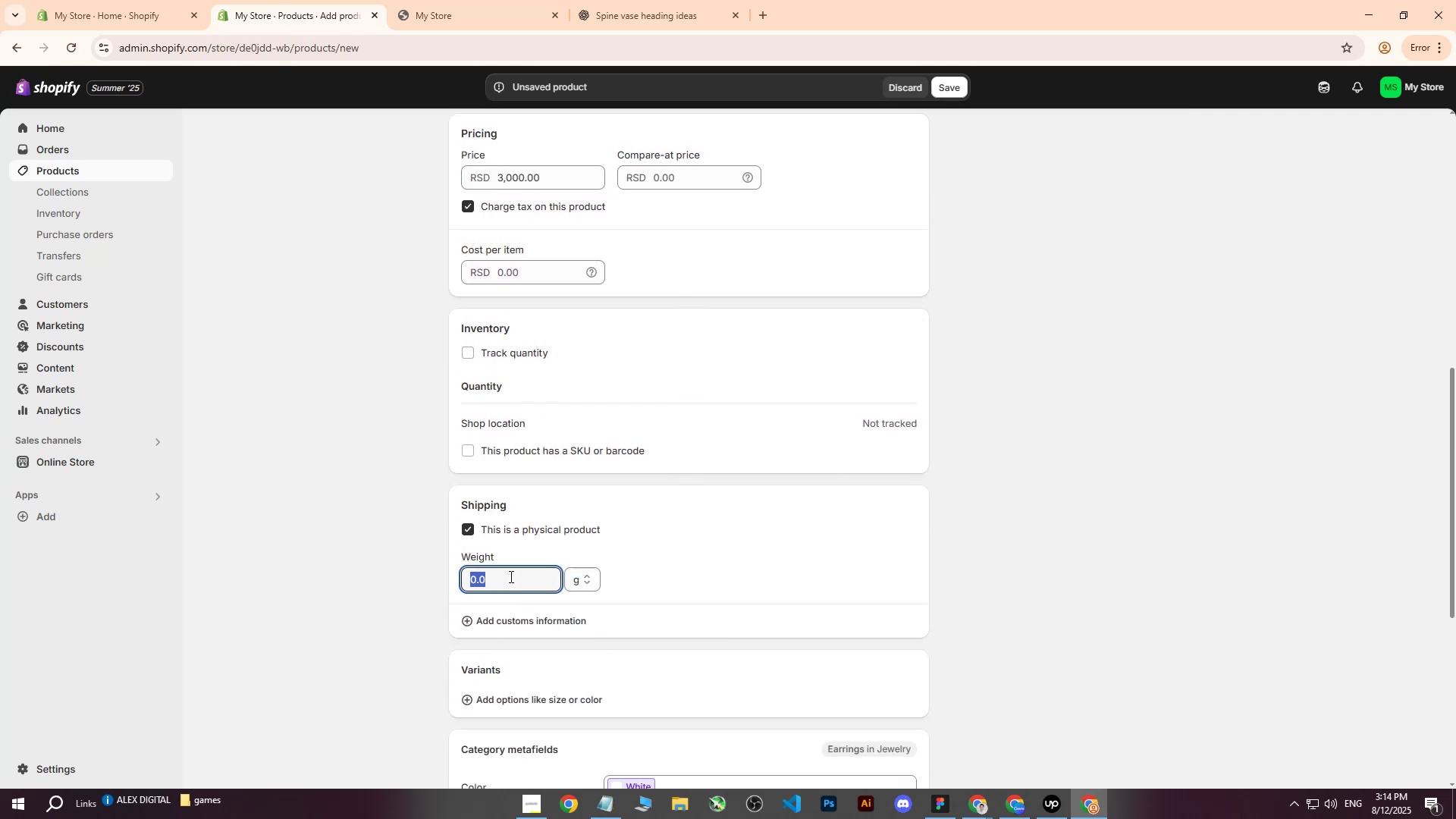 
type(55)
 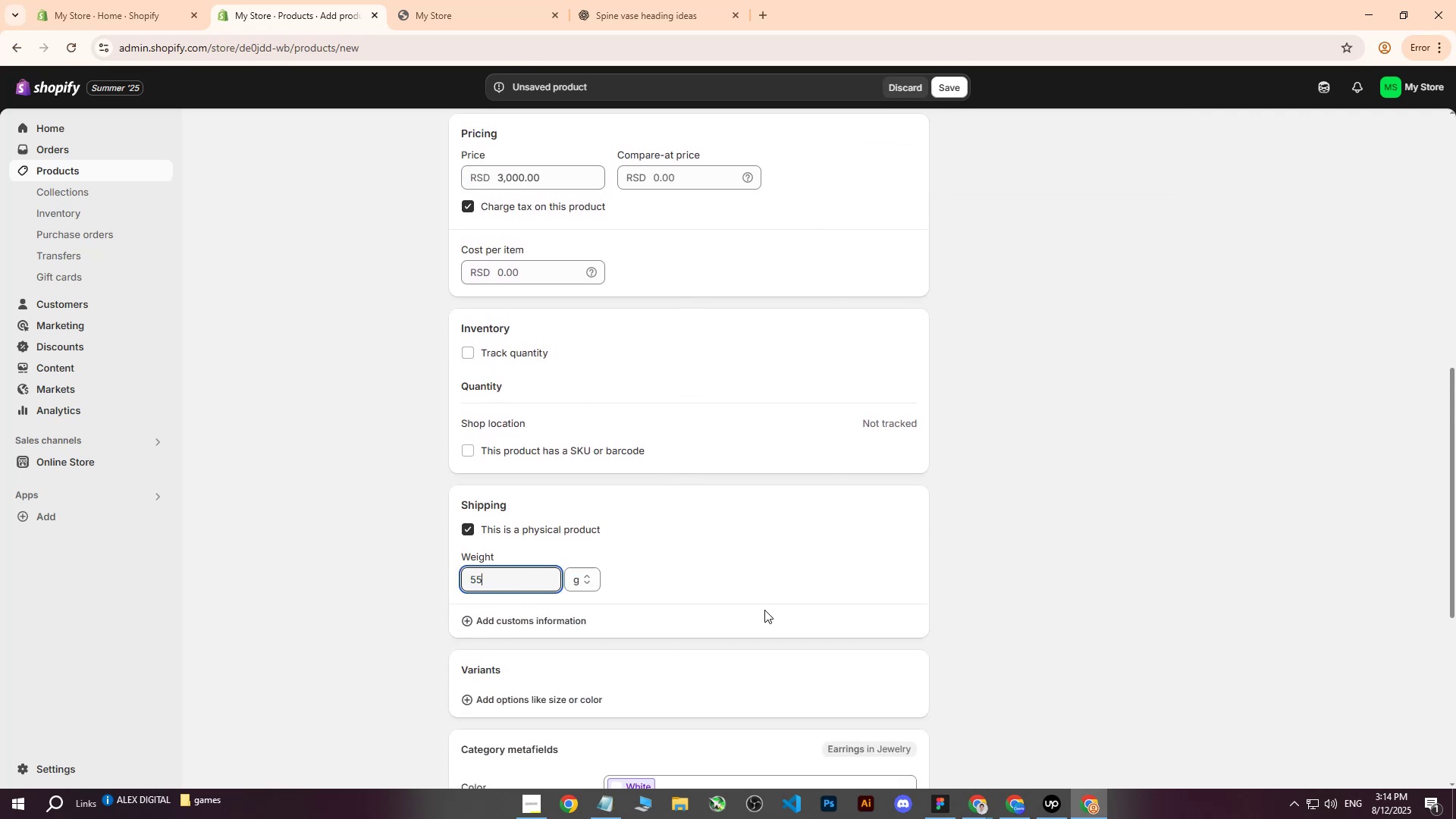 
left_click([784, 587])
 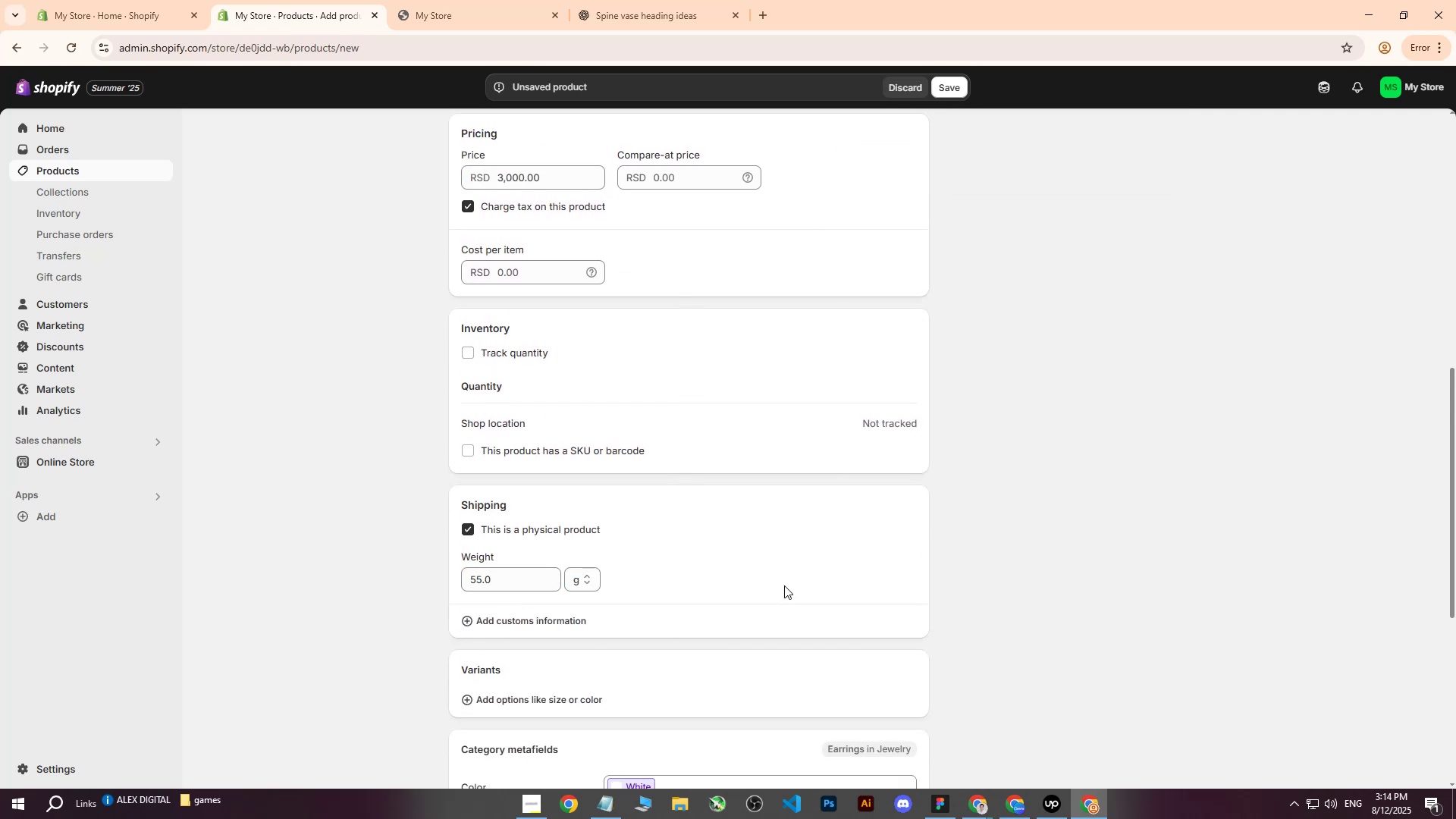 
scroll: coordinate [789, 526], scroll_direction: down, amount: 6.0
 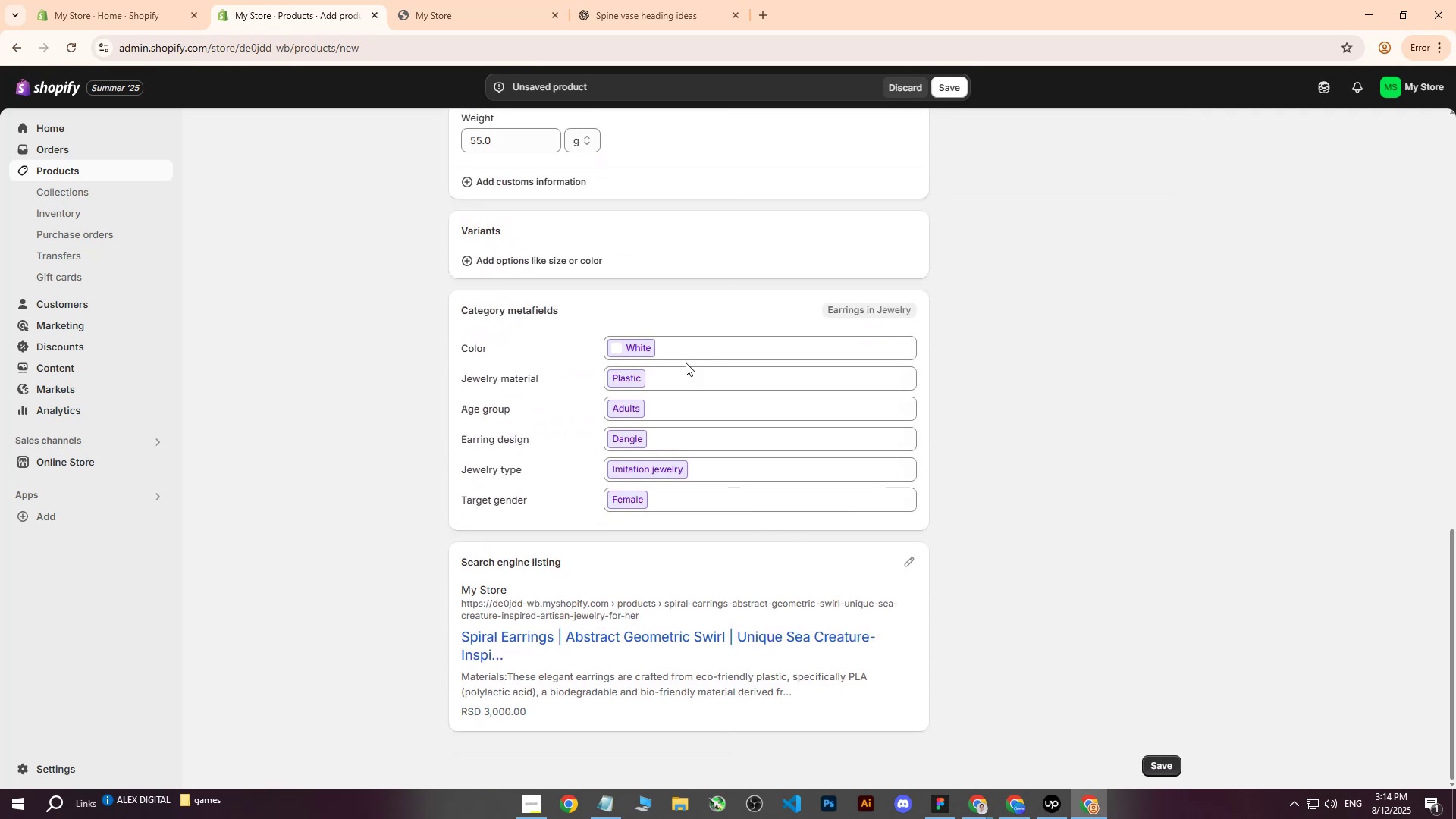 
left_click([697, 348])
 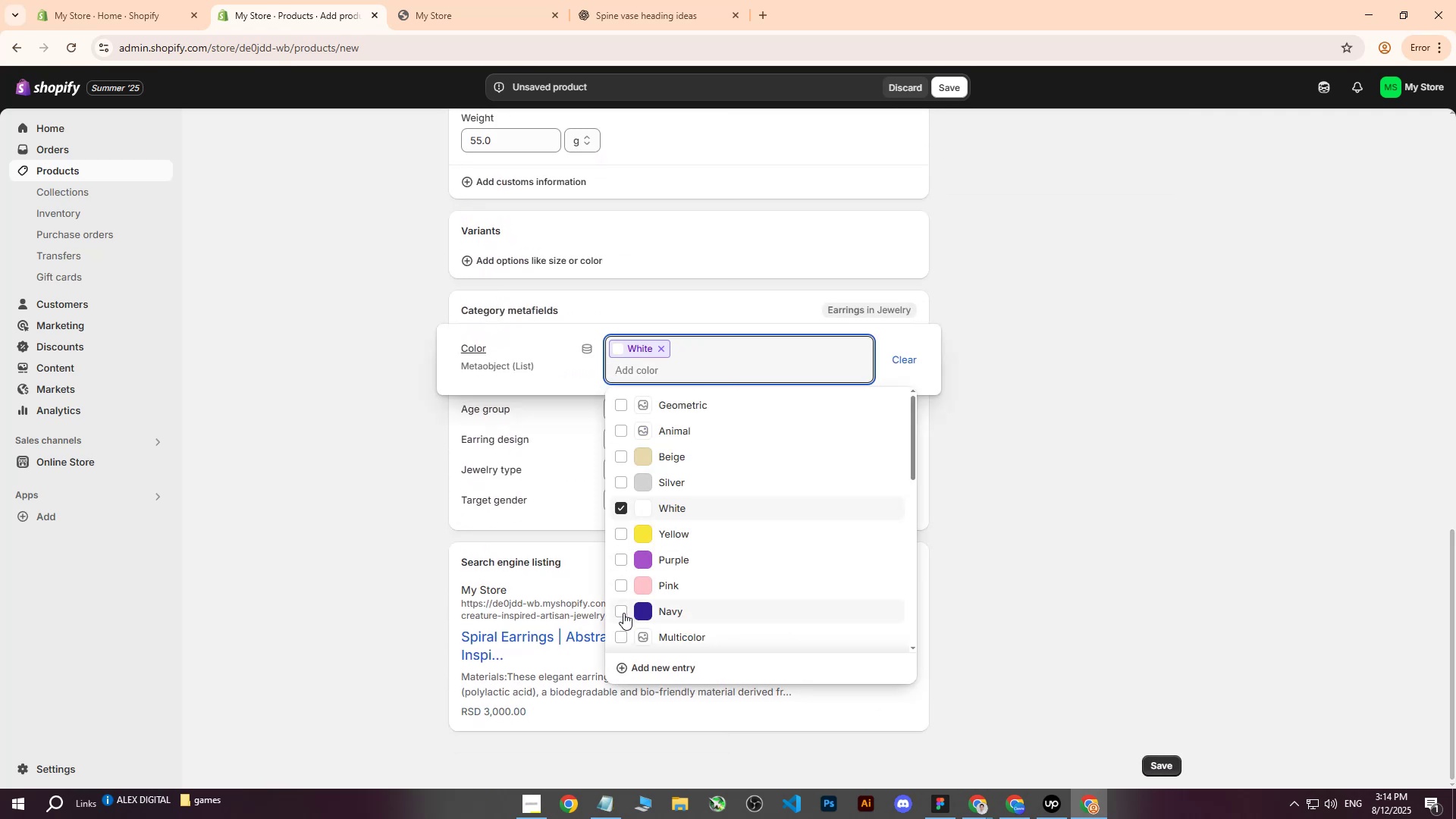 
double_click([620, 563])
 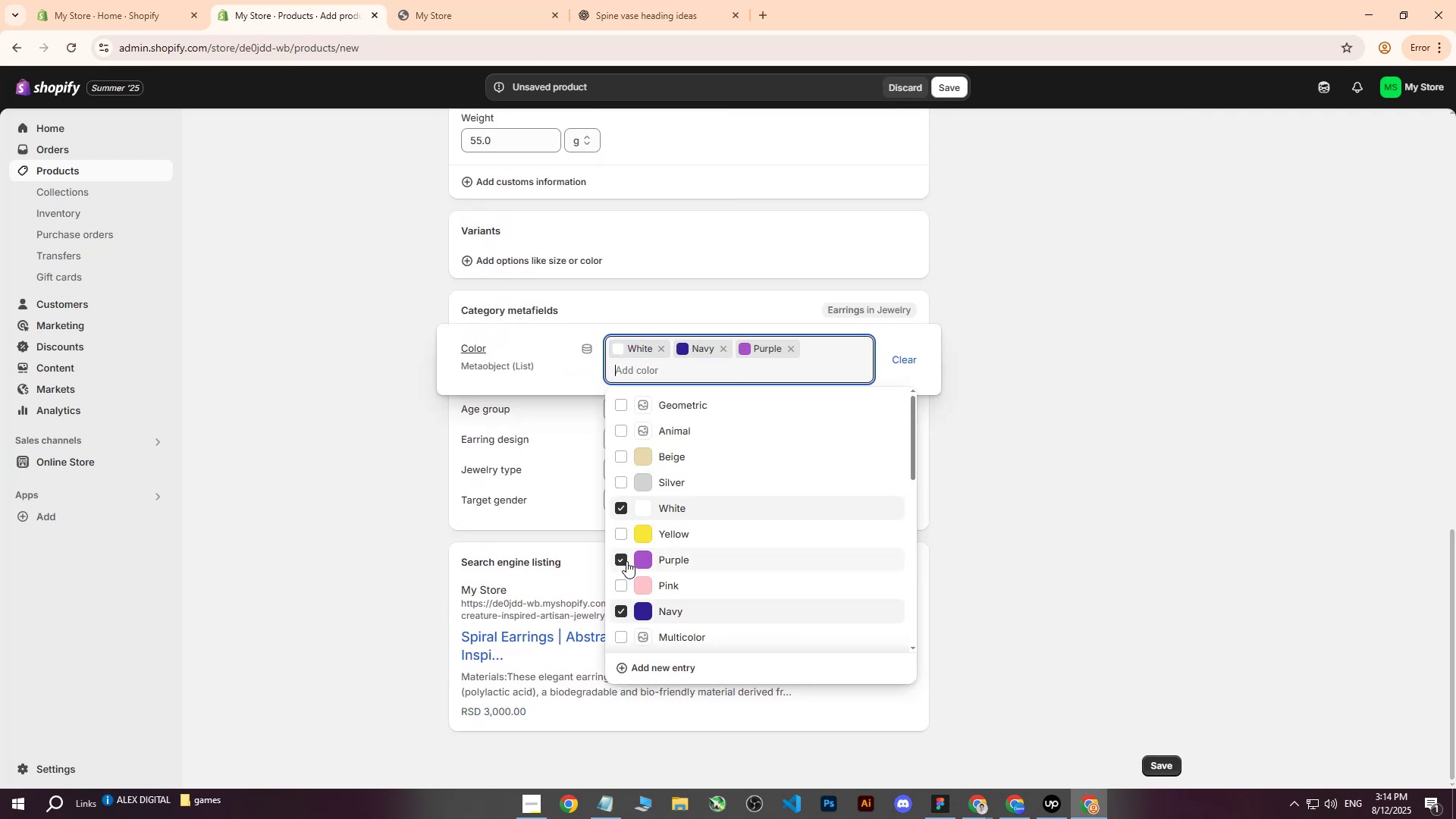 
scroll: coordinate [642, 559], scroll_direction: down, amount: 4.0
 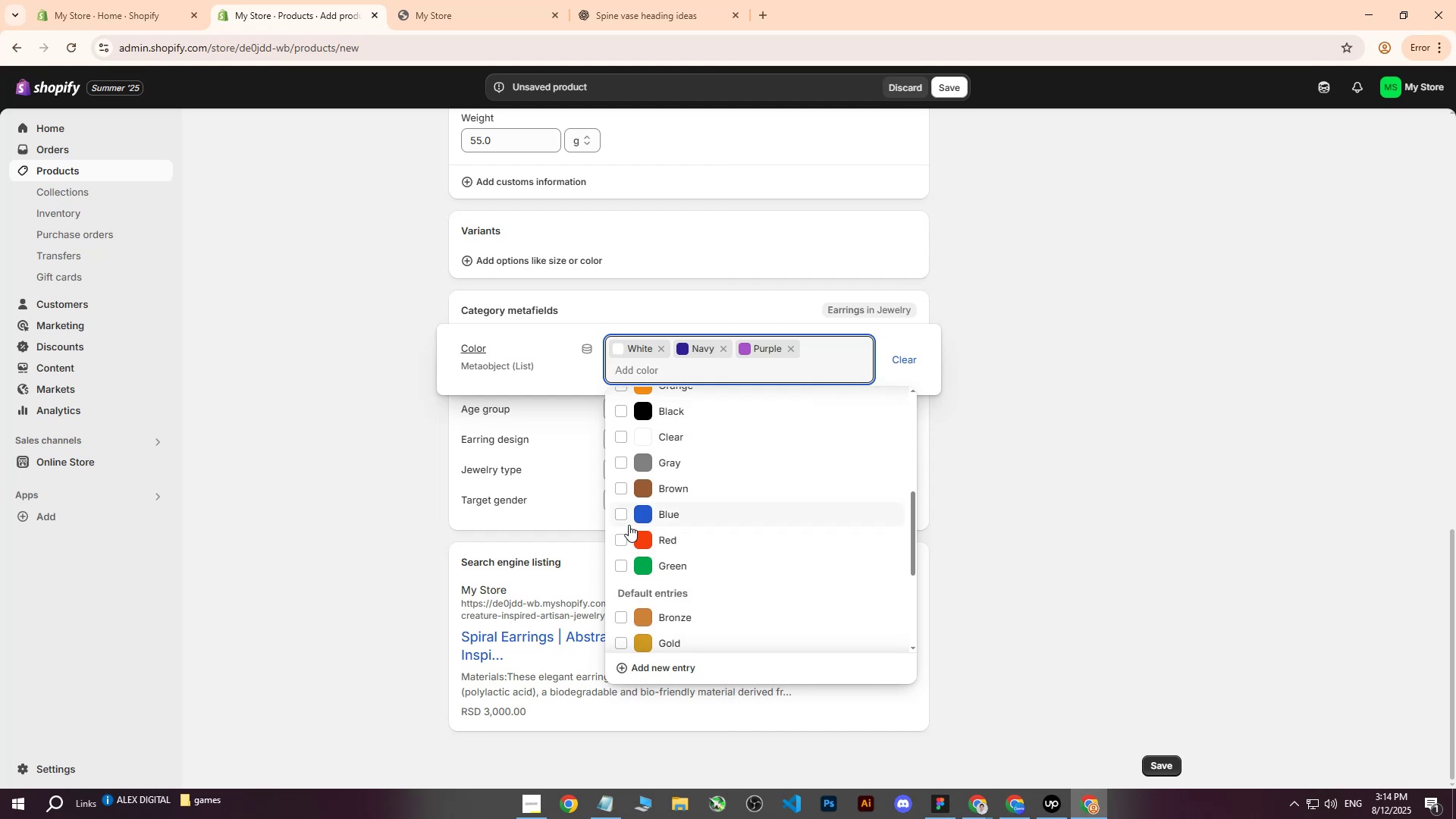 
left_click([622, 516])
 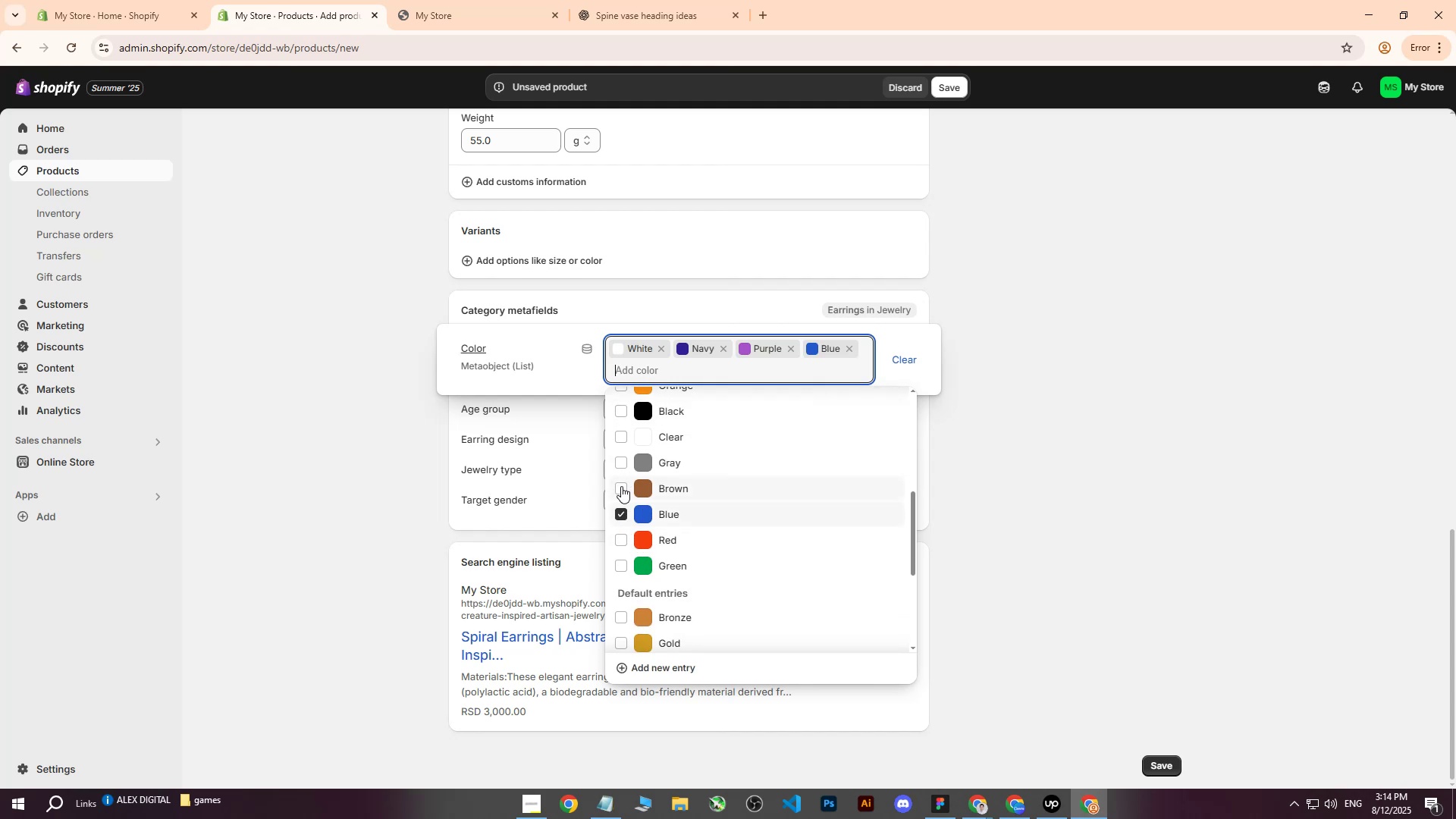 
triple_click([621, 465])
 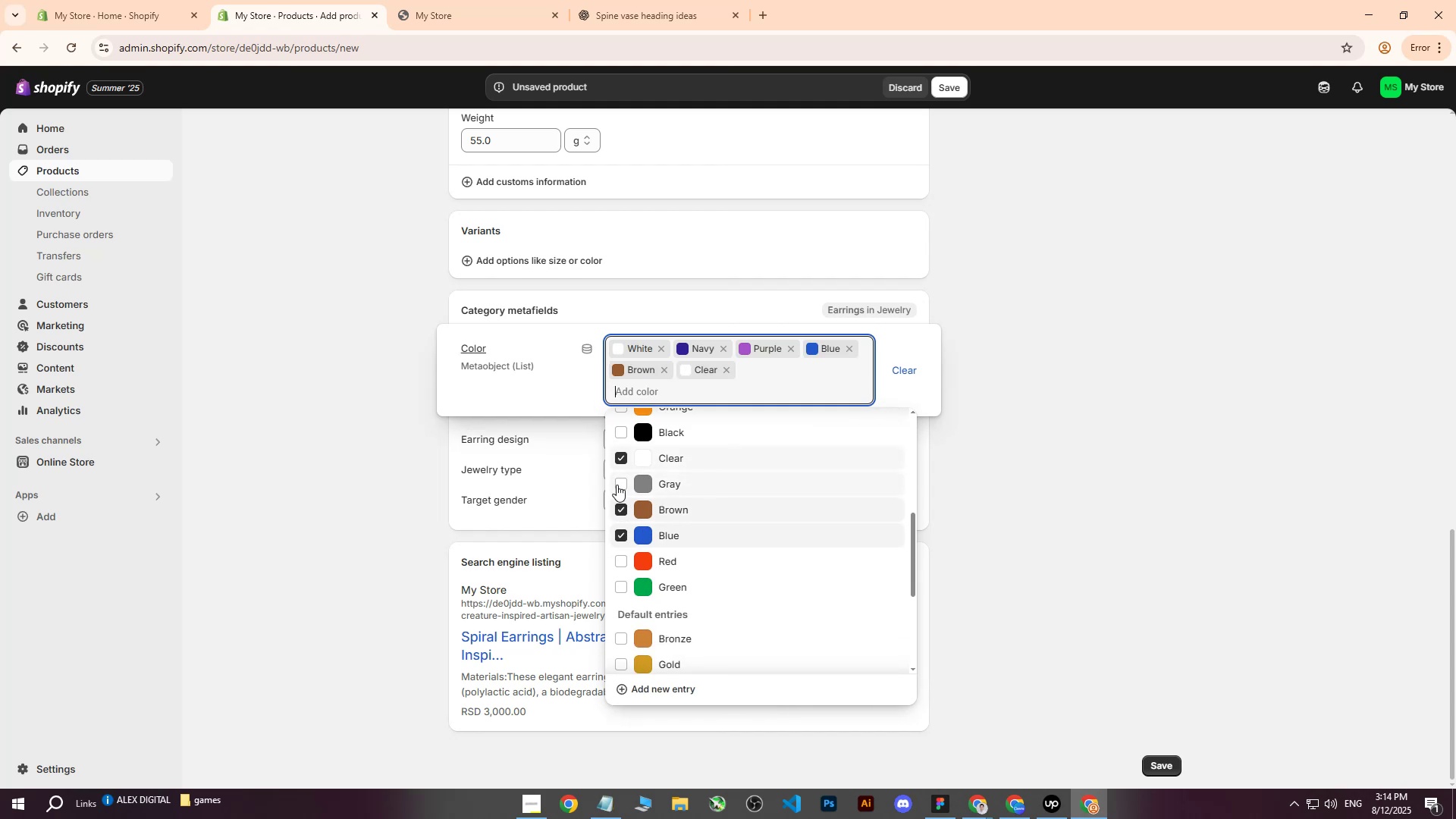 
double_click([620, 460])
 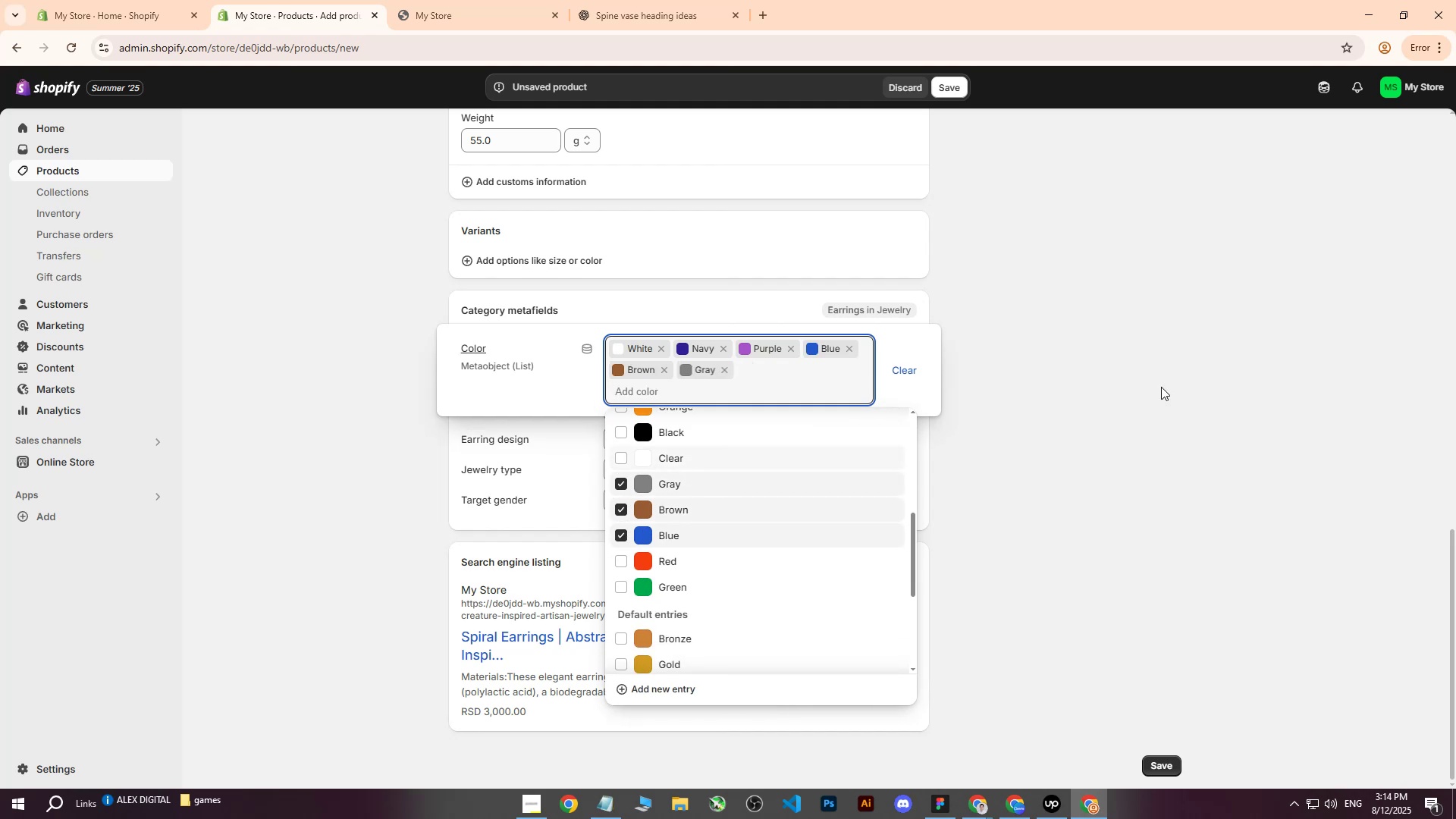 
triple_click([1173, 383])
 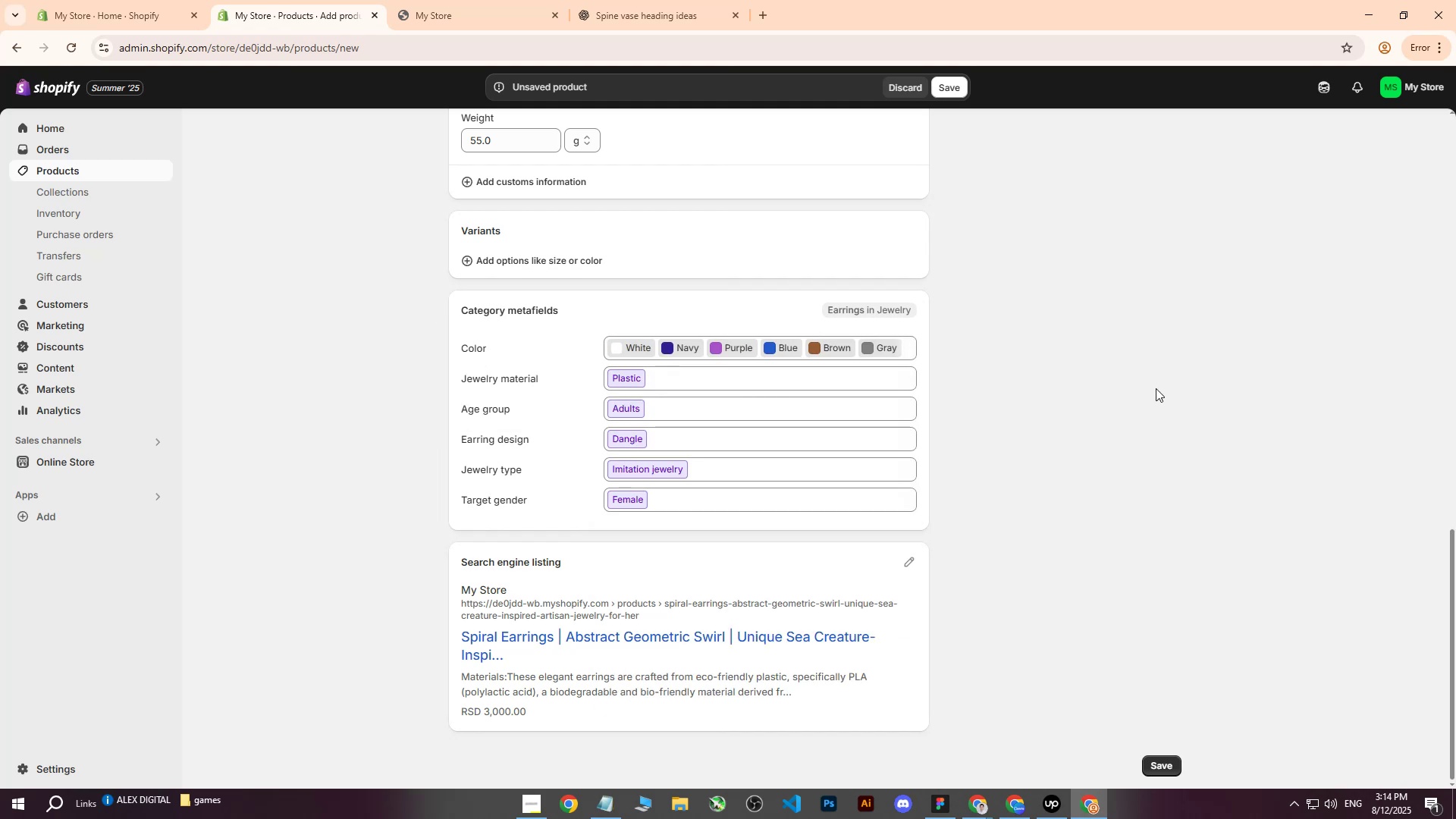 
scroll: coordinate [1125, 447], scroll_direction: up, amount: 20.0
 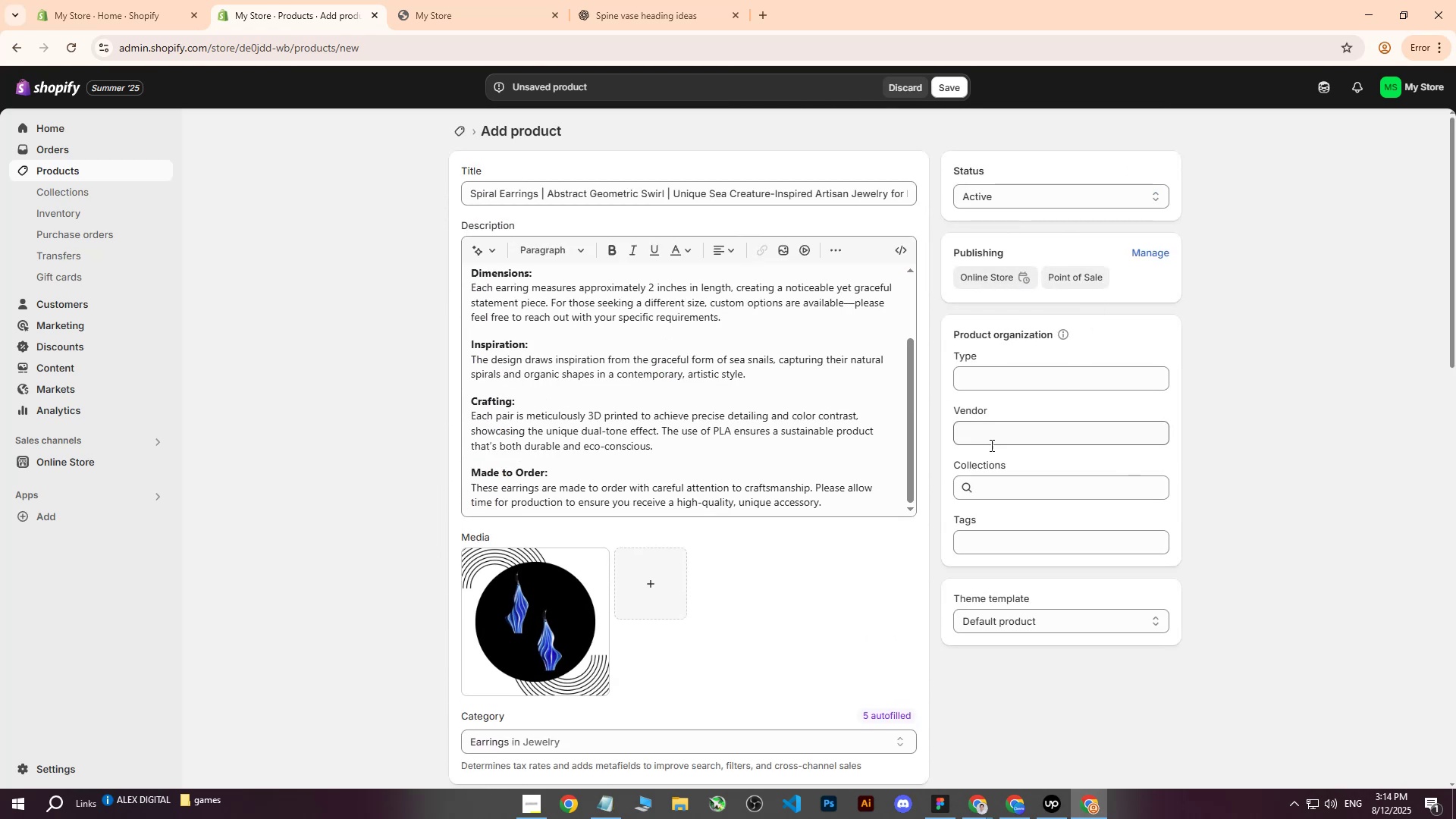 
left_click([977, 548])
 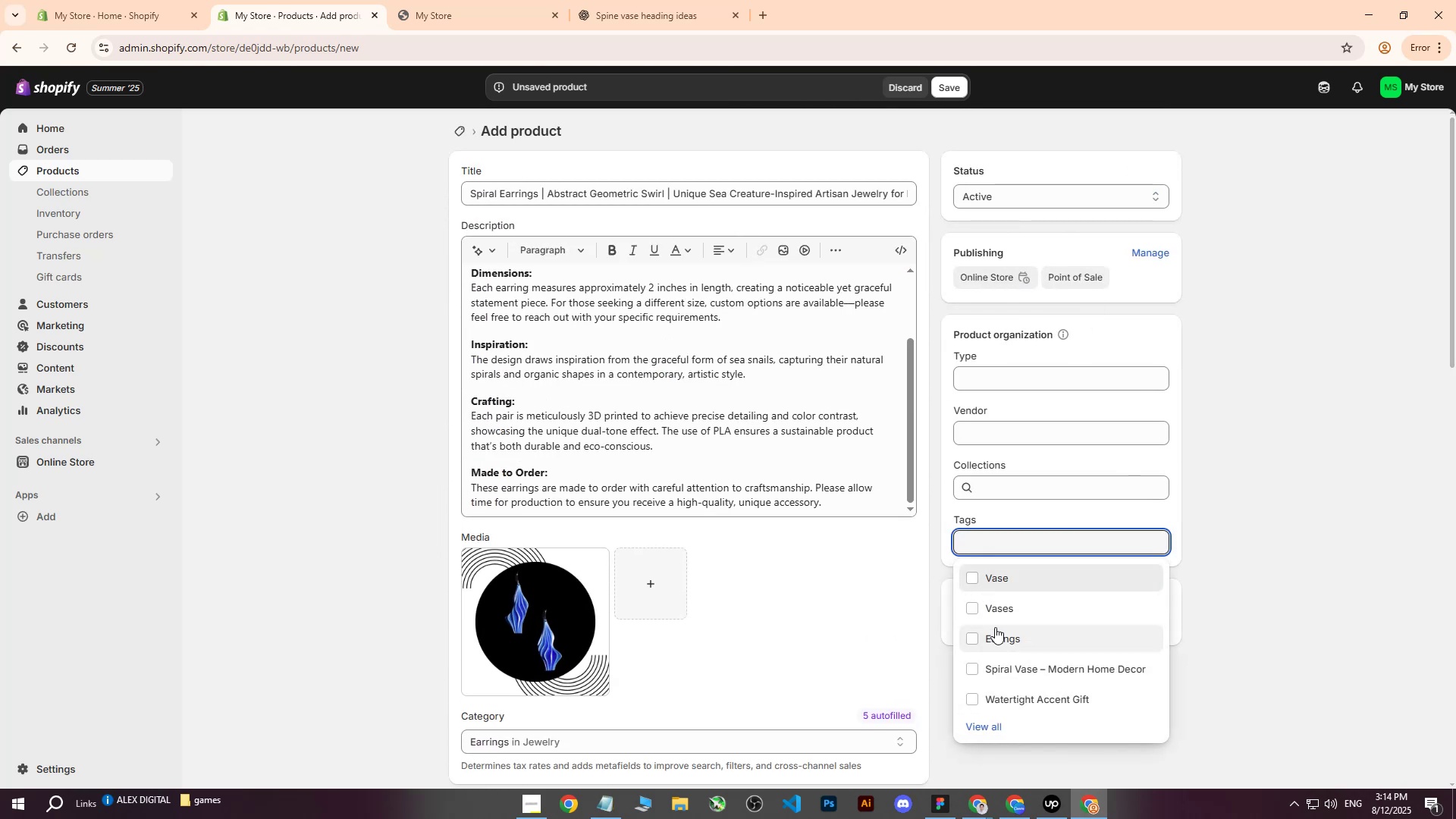 
left_click([992, 640])
 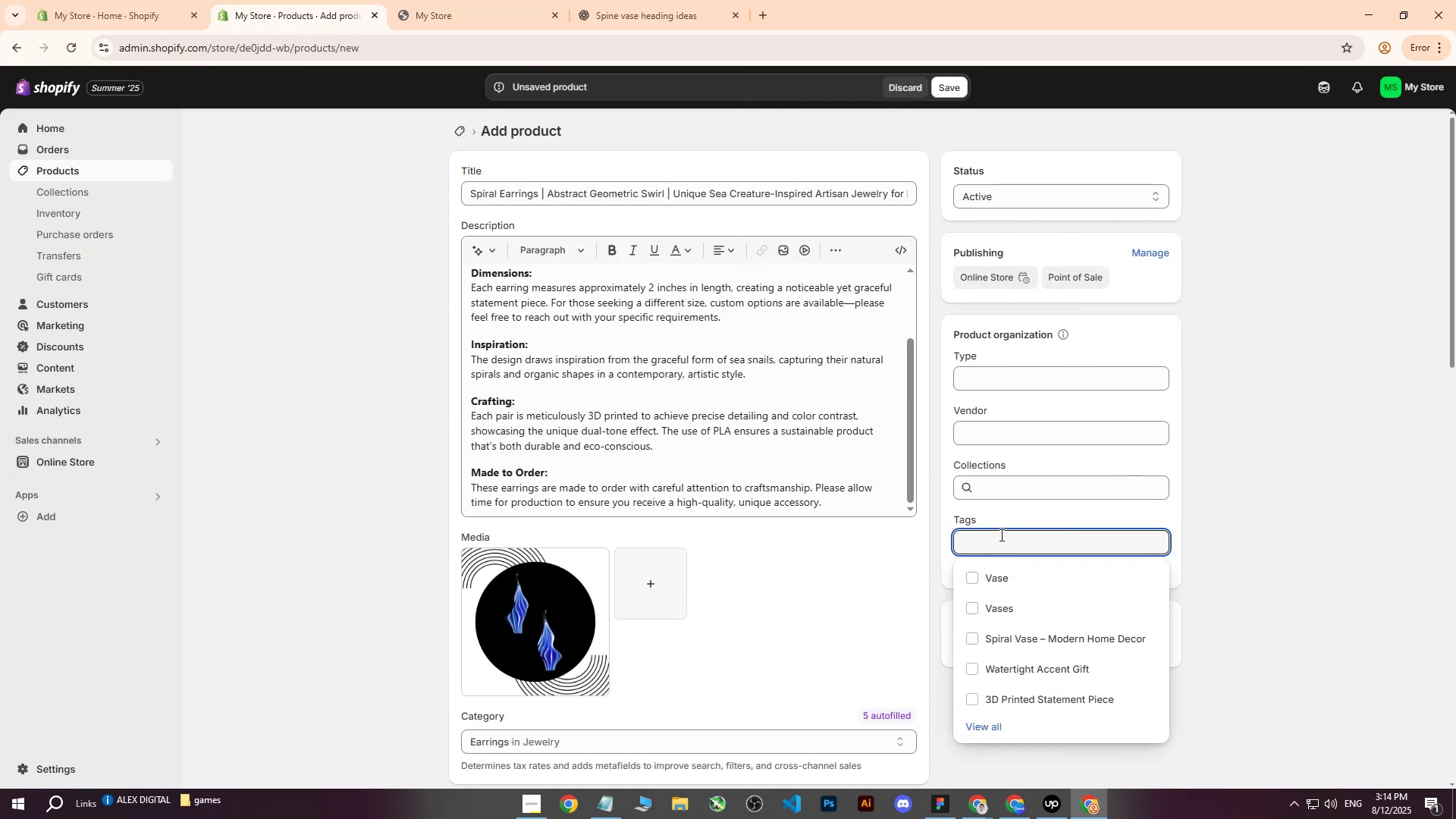 
double_click([1288, 457])
 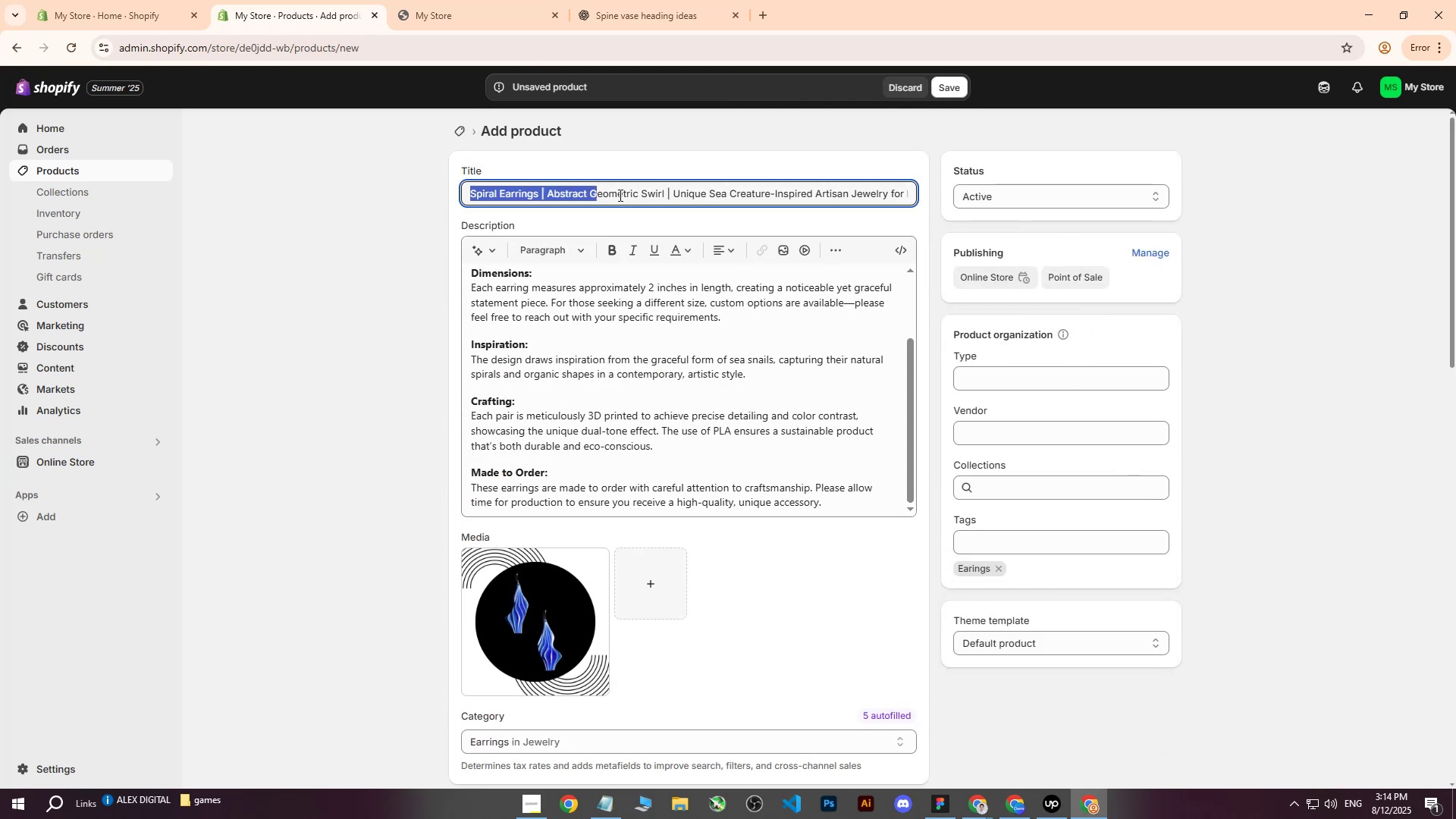 
key(Control+C)
 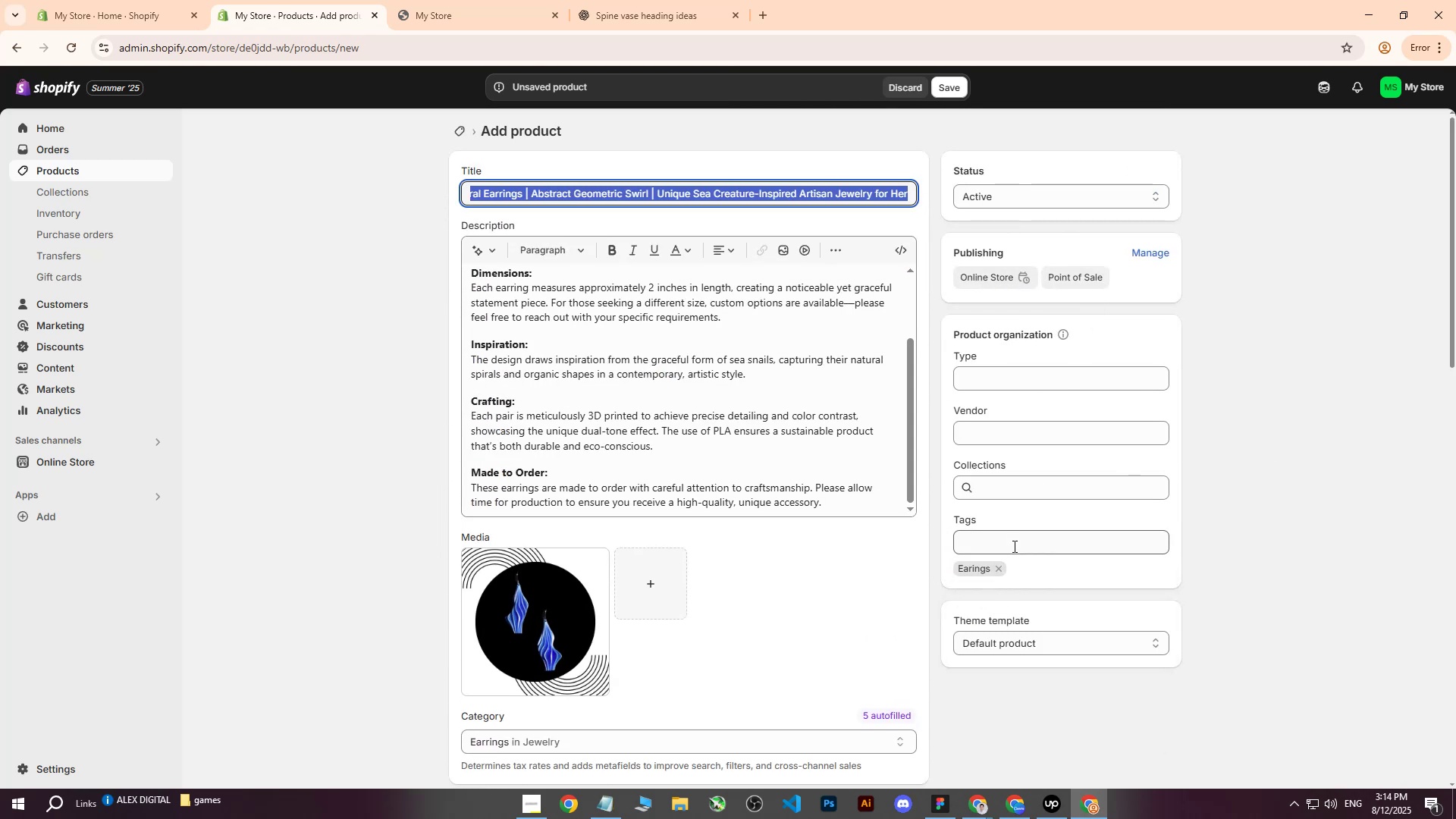 
left_click([1013, 545])
 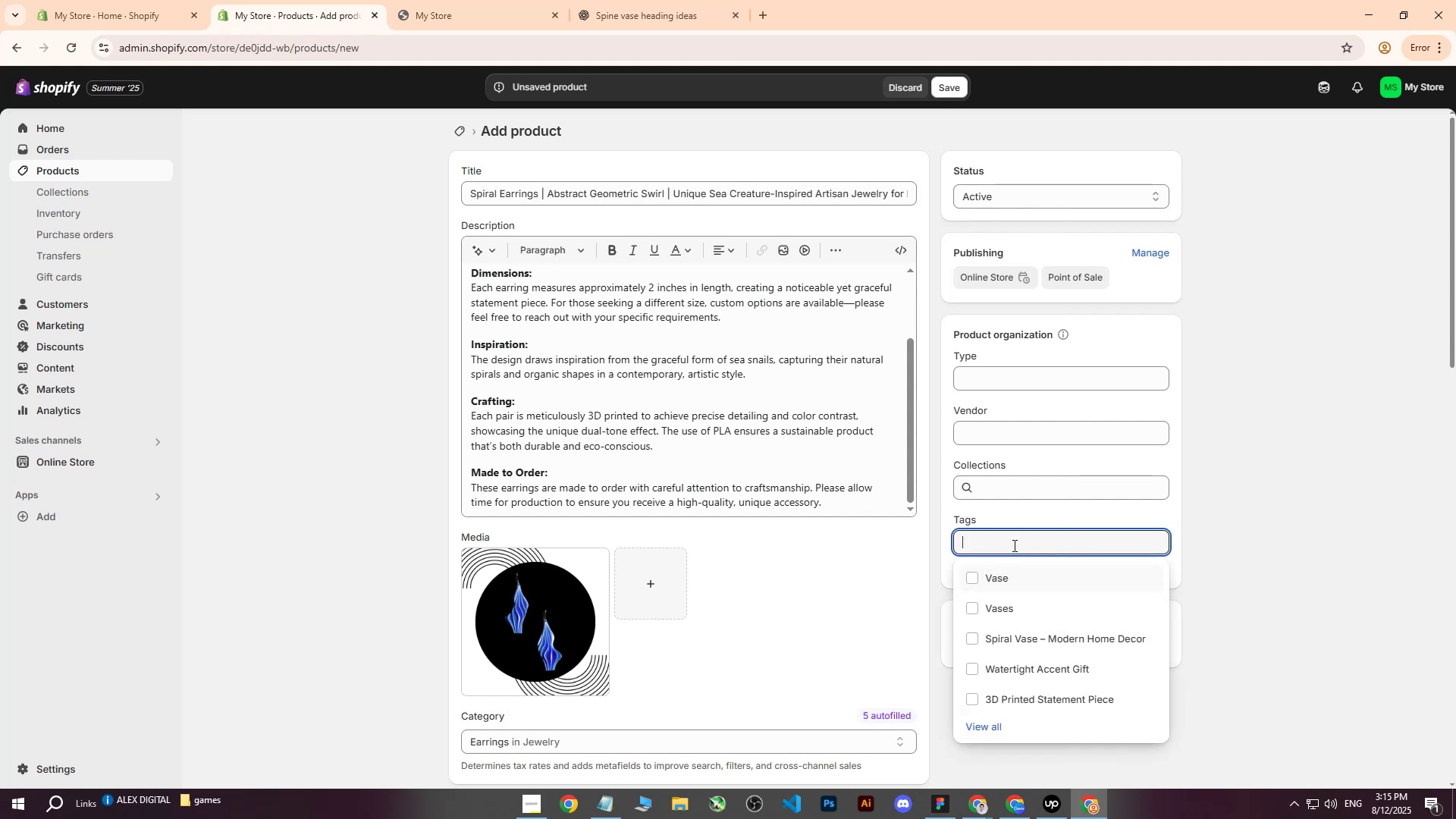 
key(Control+ControlLeft)
 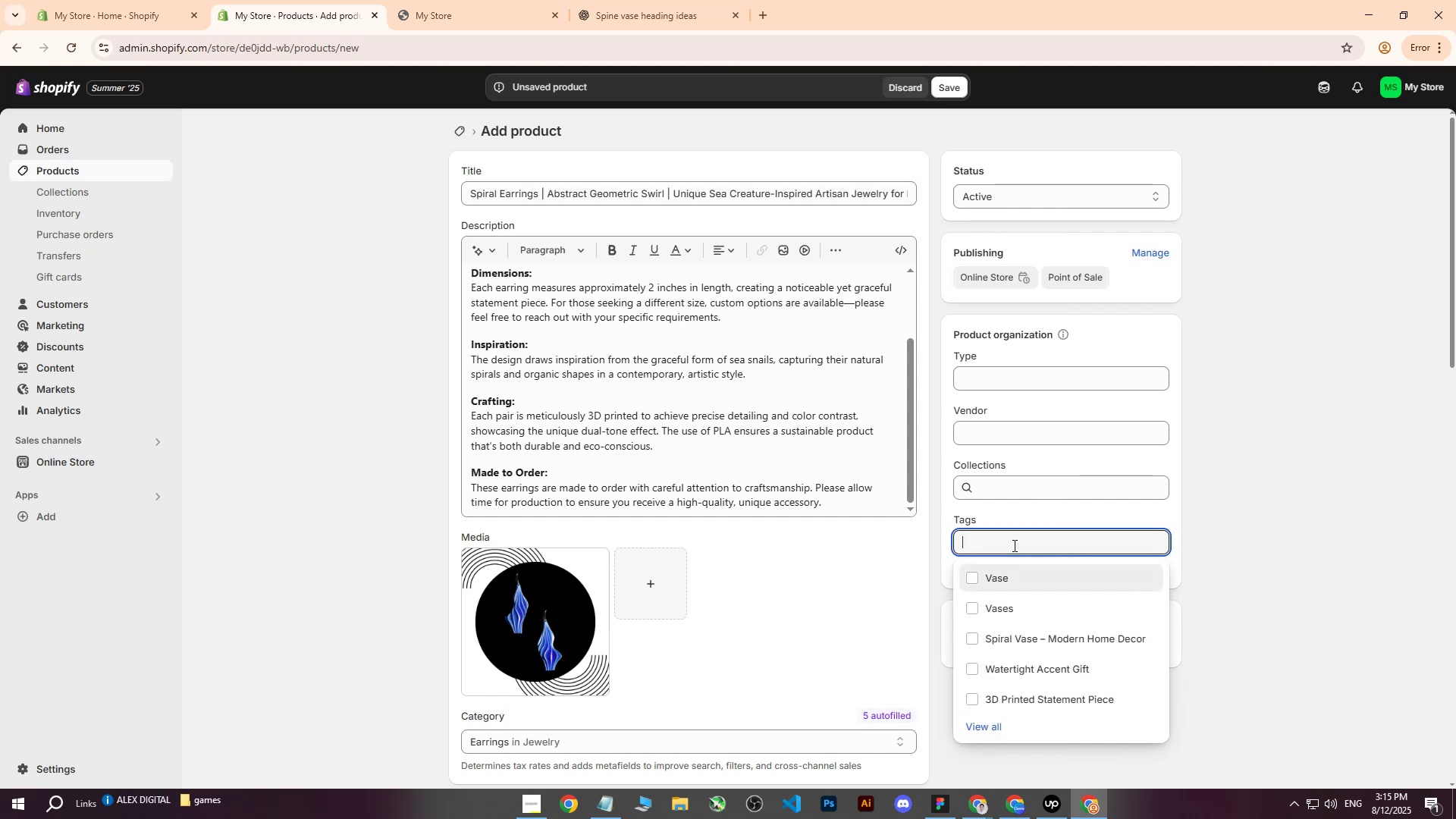 
key(Control+V)
 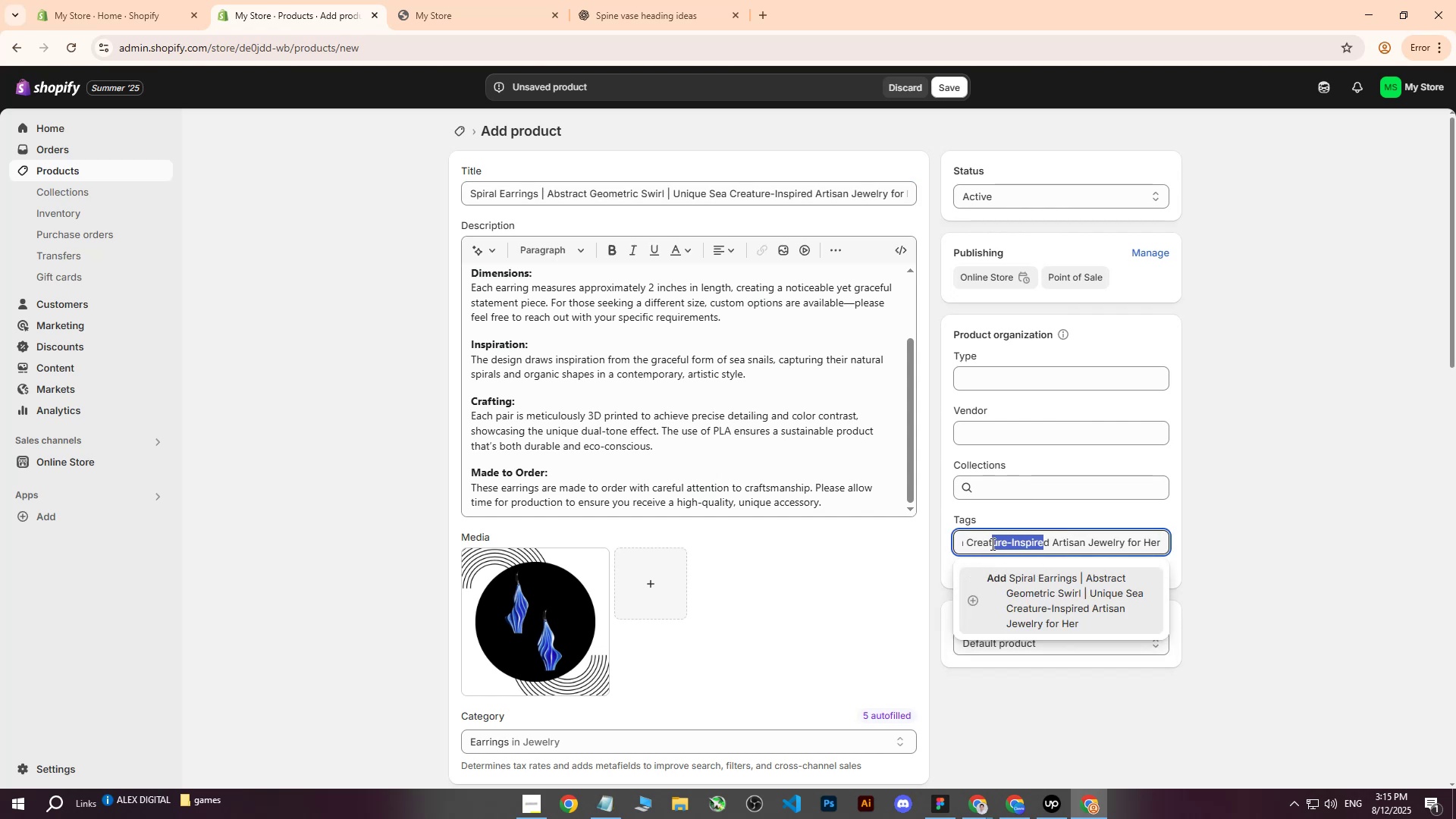 
left_click([995, 545])
 